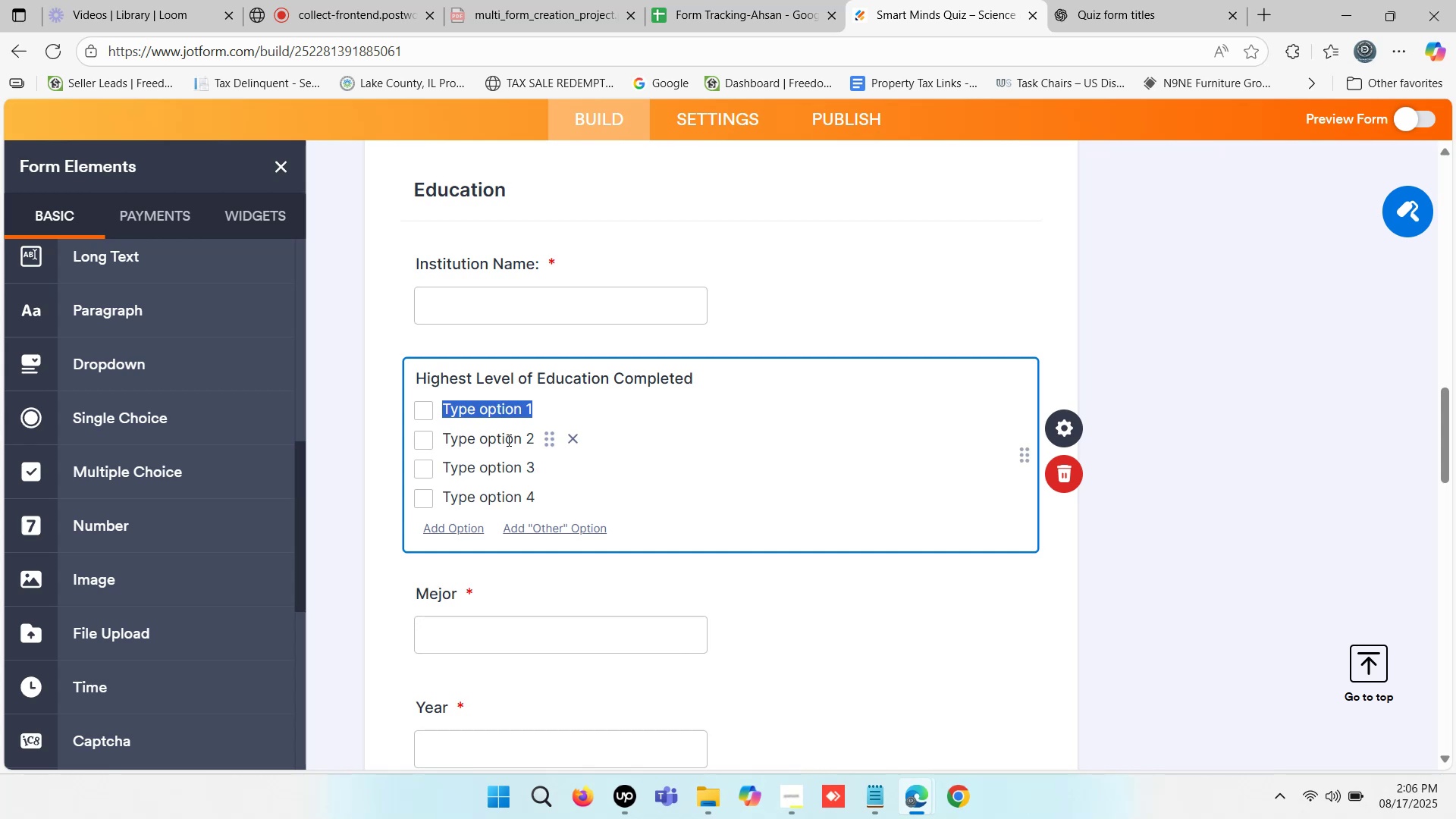 
hold_key(key=ControlLeft, duration=1.52)
 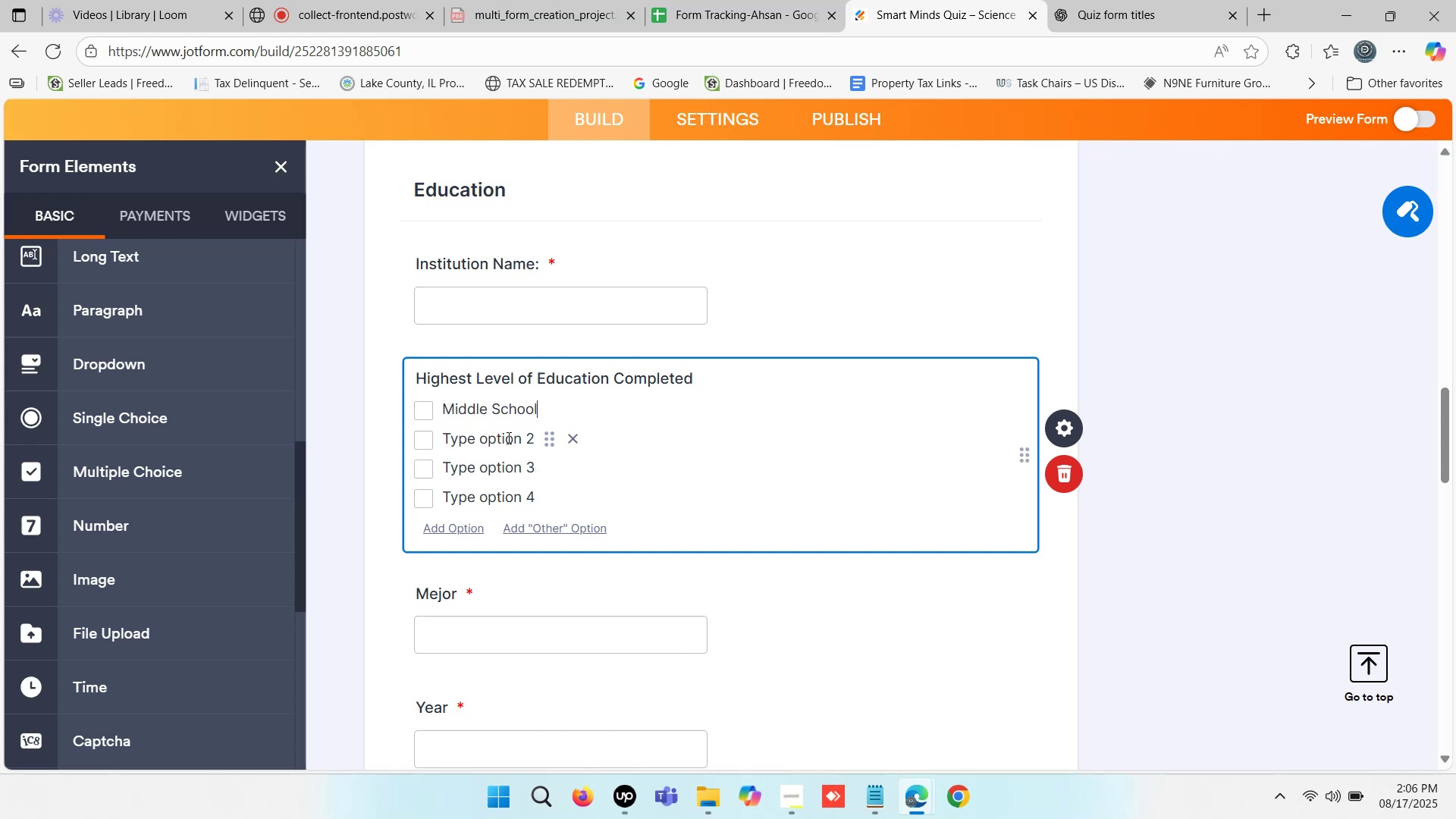 
key(Control+V)
 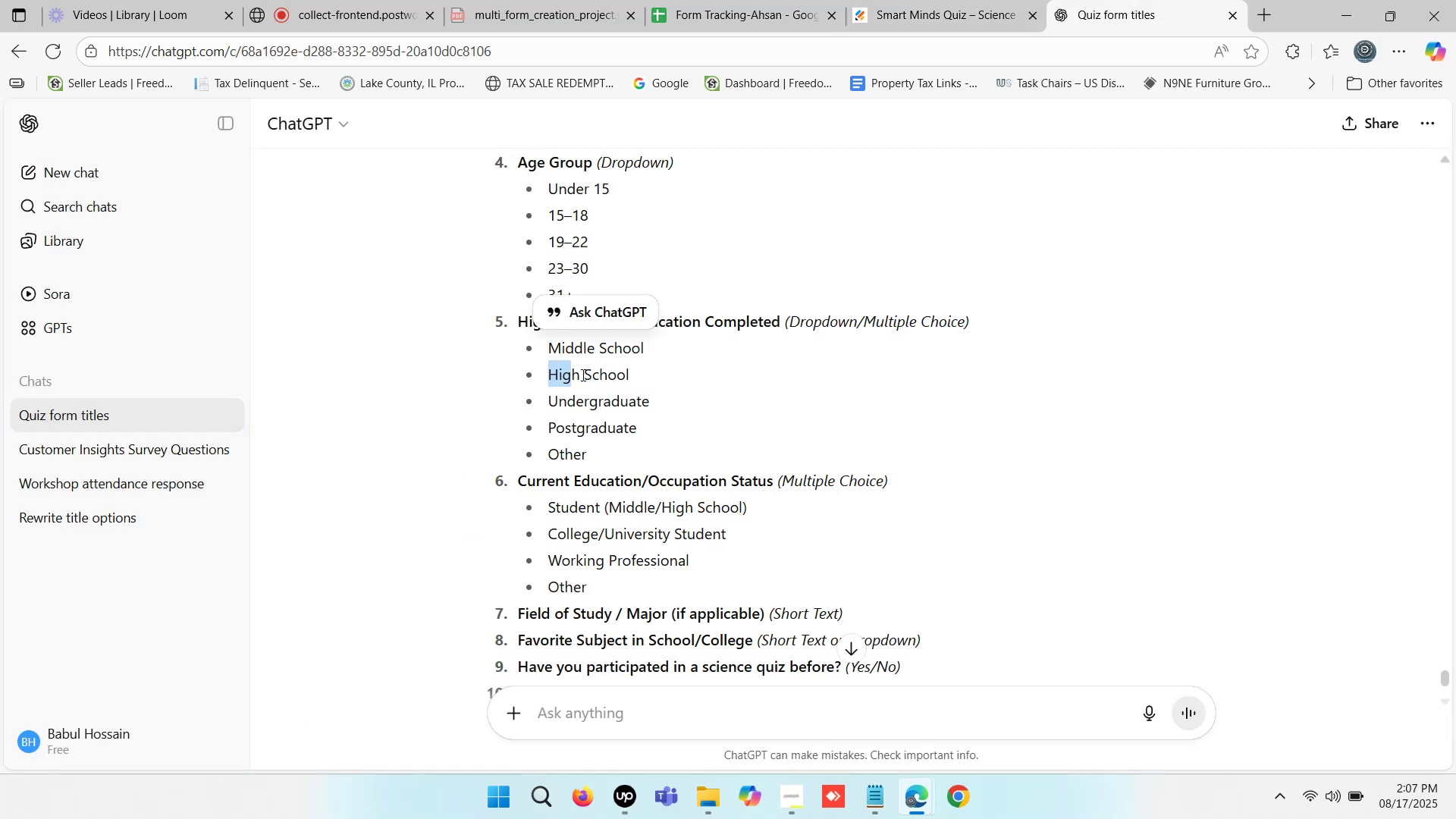 
key(Control+ControlLeft)
 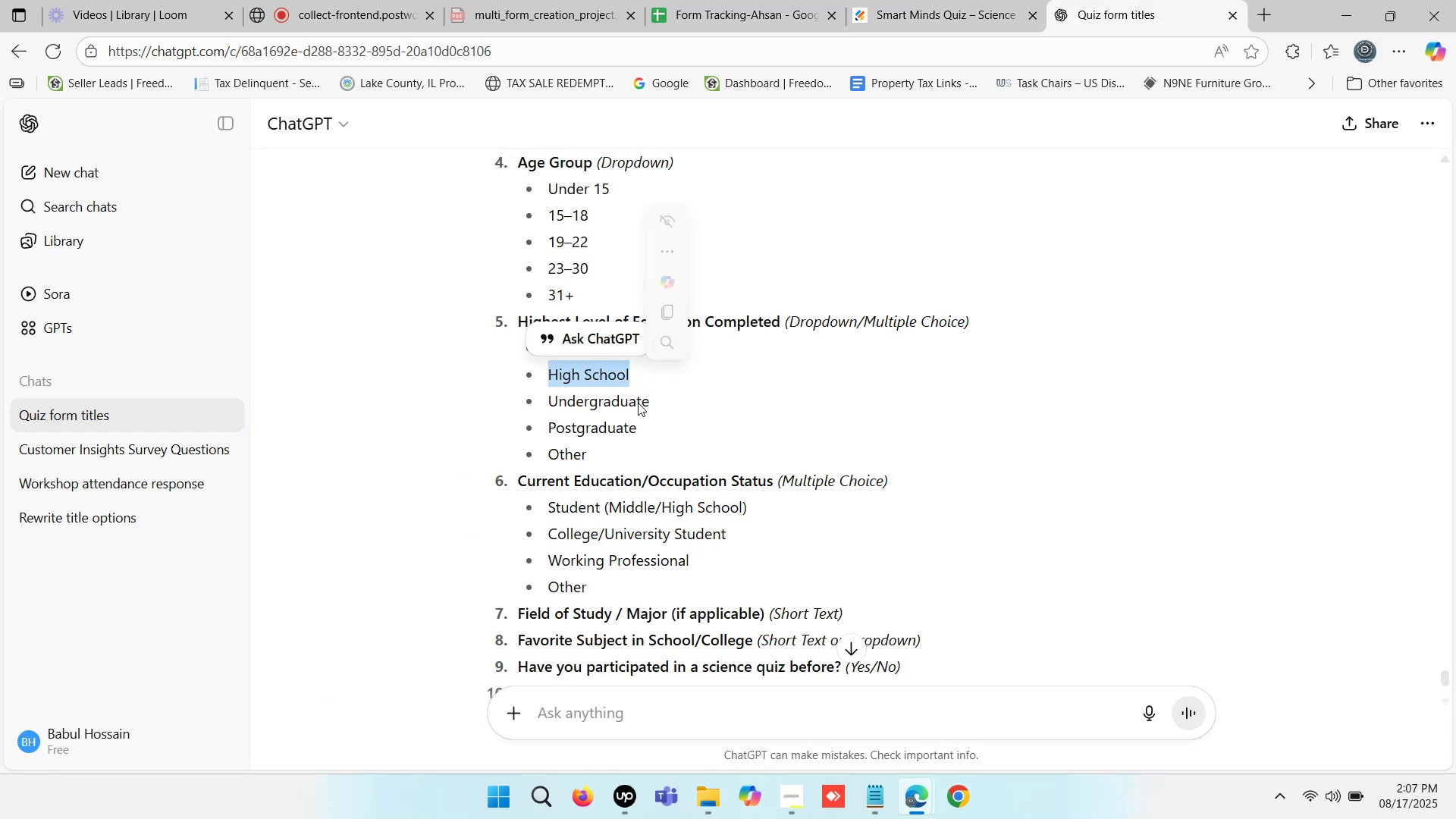 
key(Control+C)
 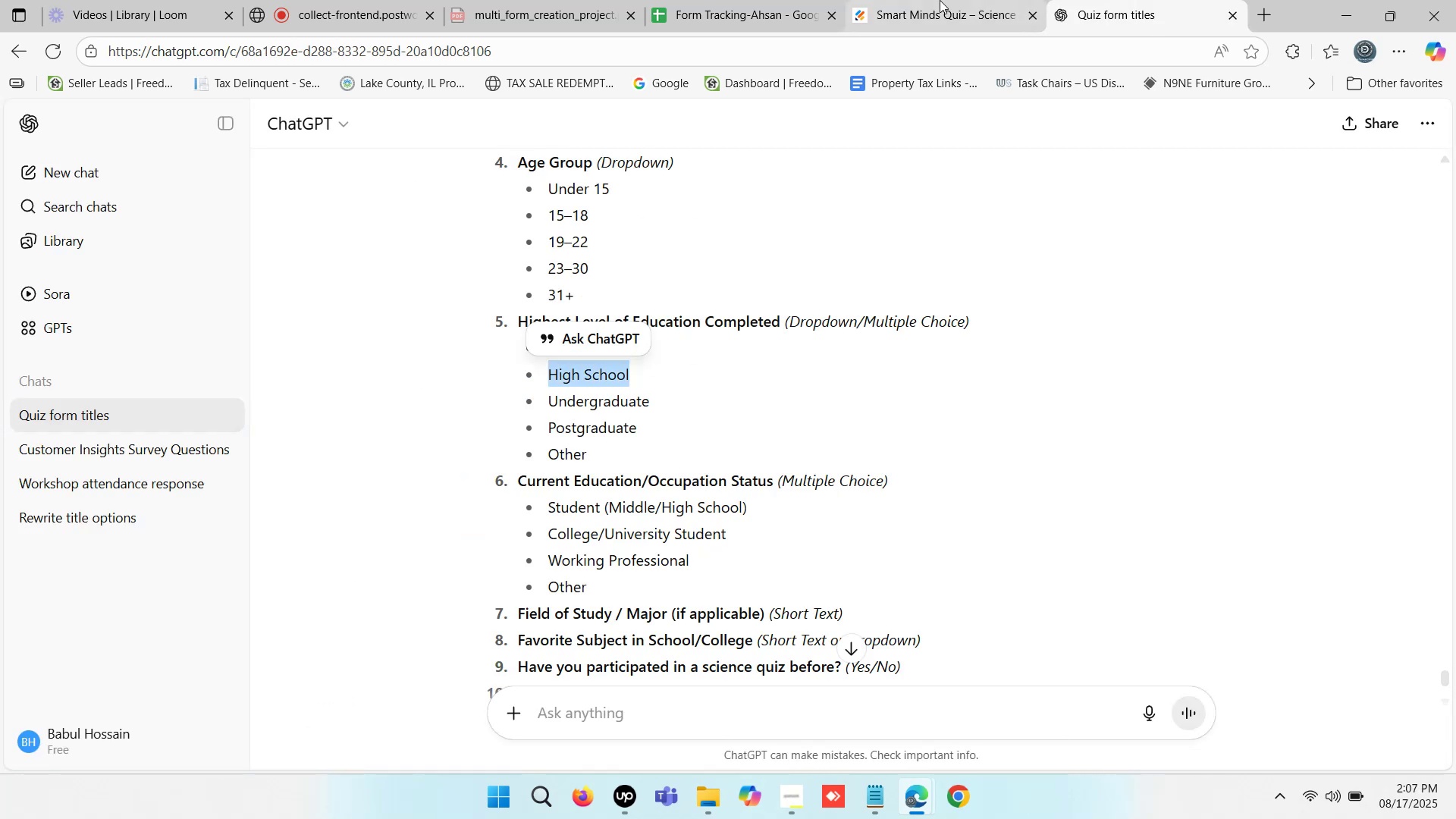 
left_click([940, 0])
 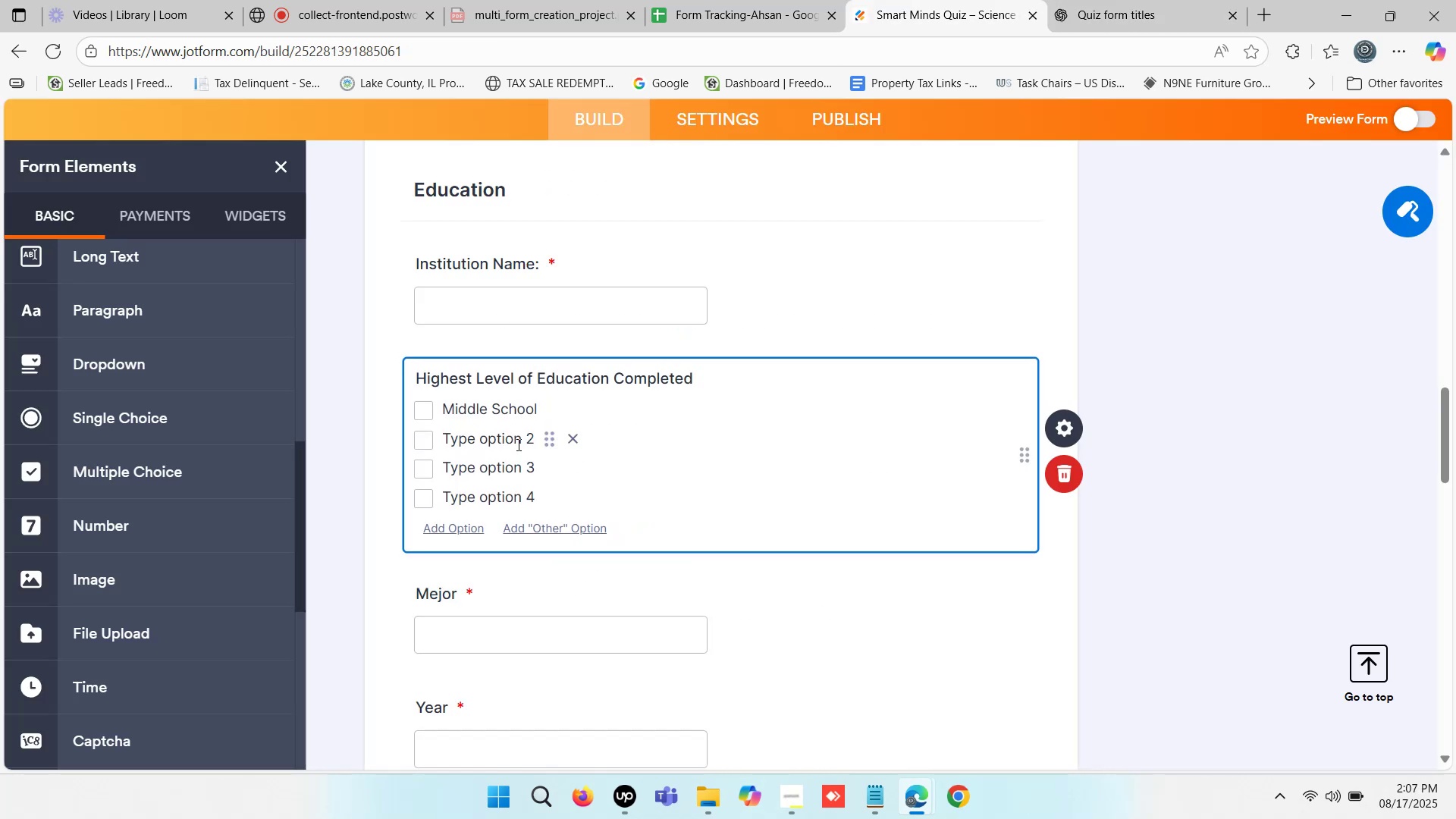 
left_click([502, 440])
 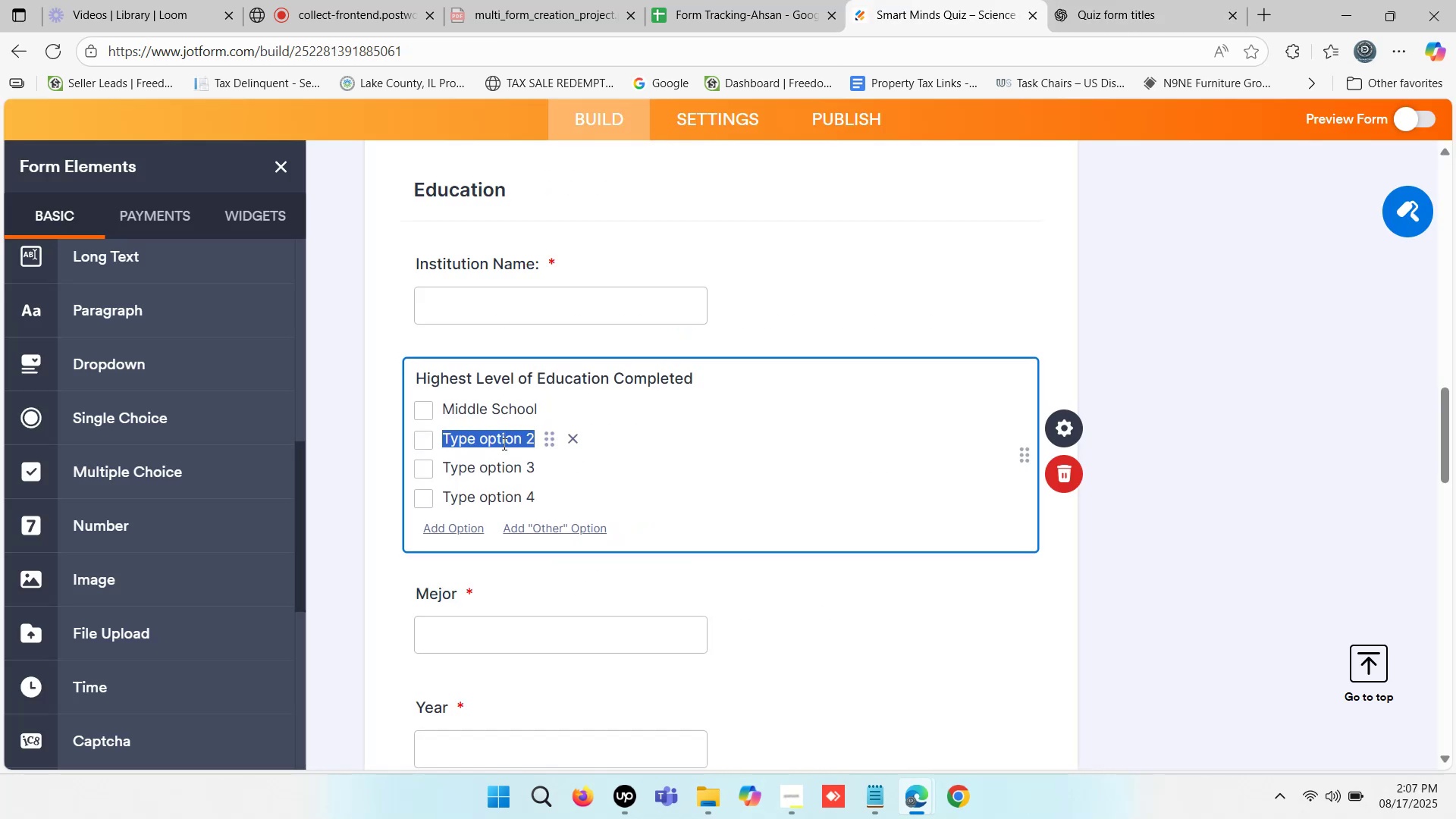 
key(Control+ControlLeft)
 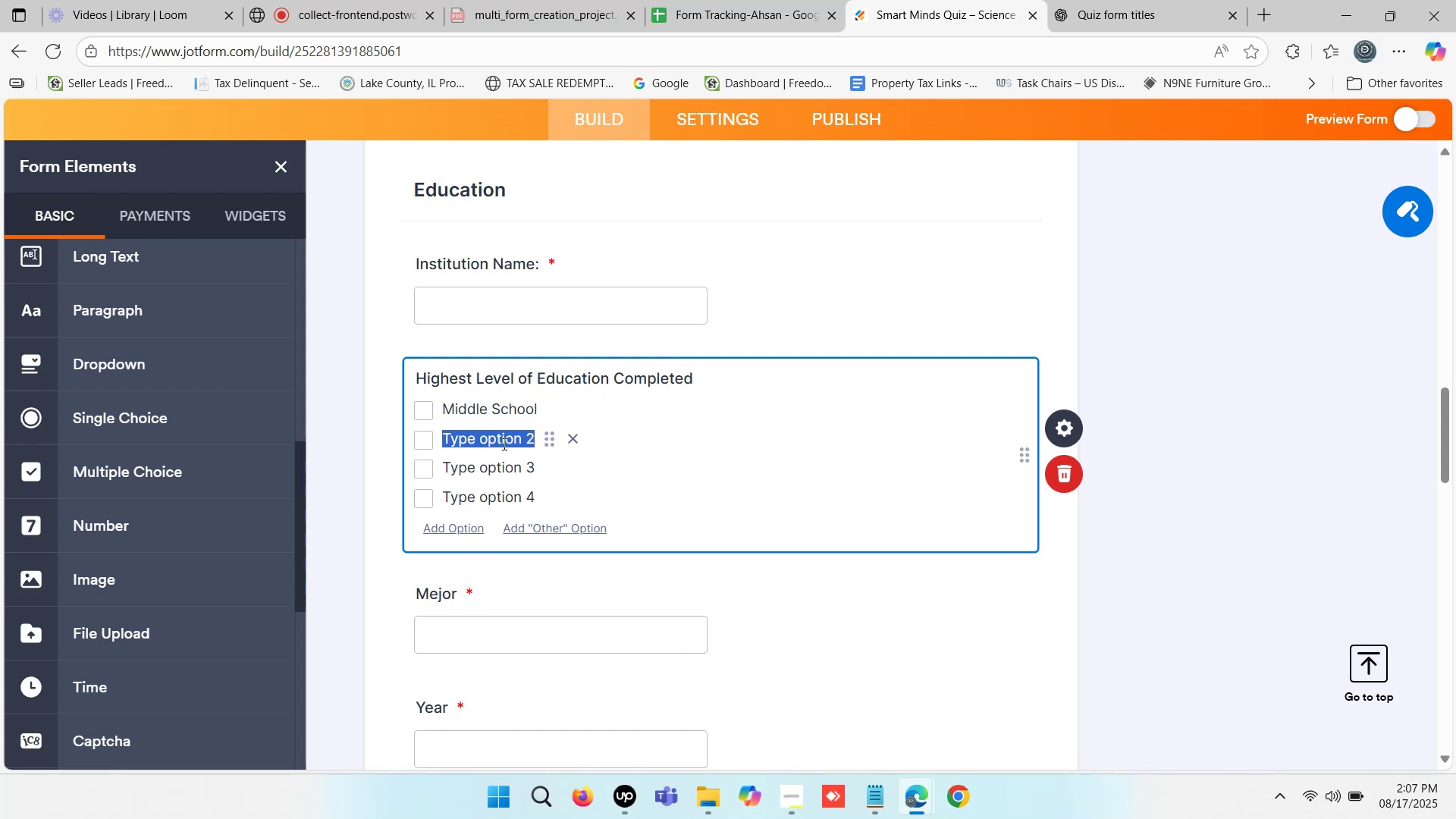 
key(Control+V)
 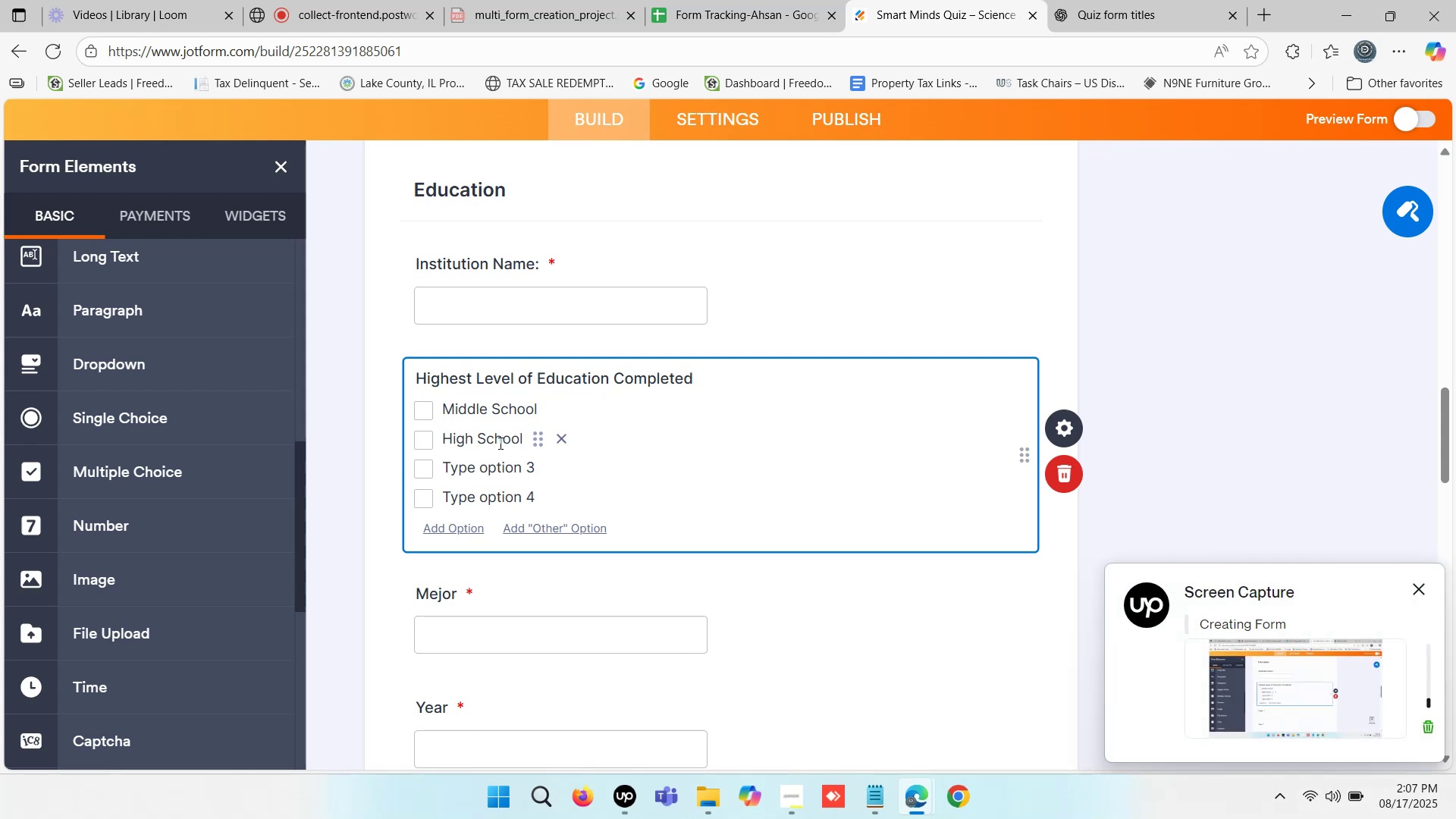 
wait(11.36)
 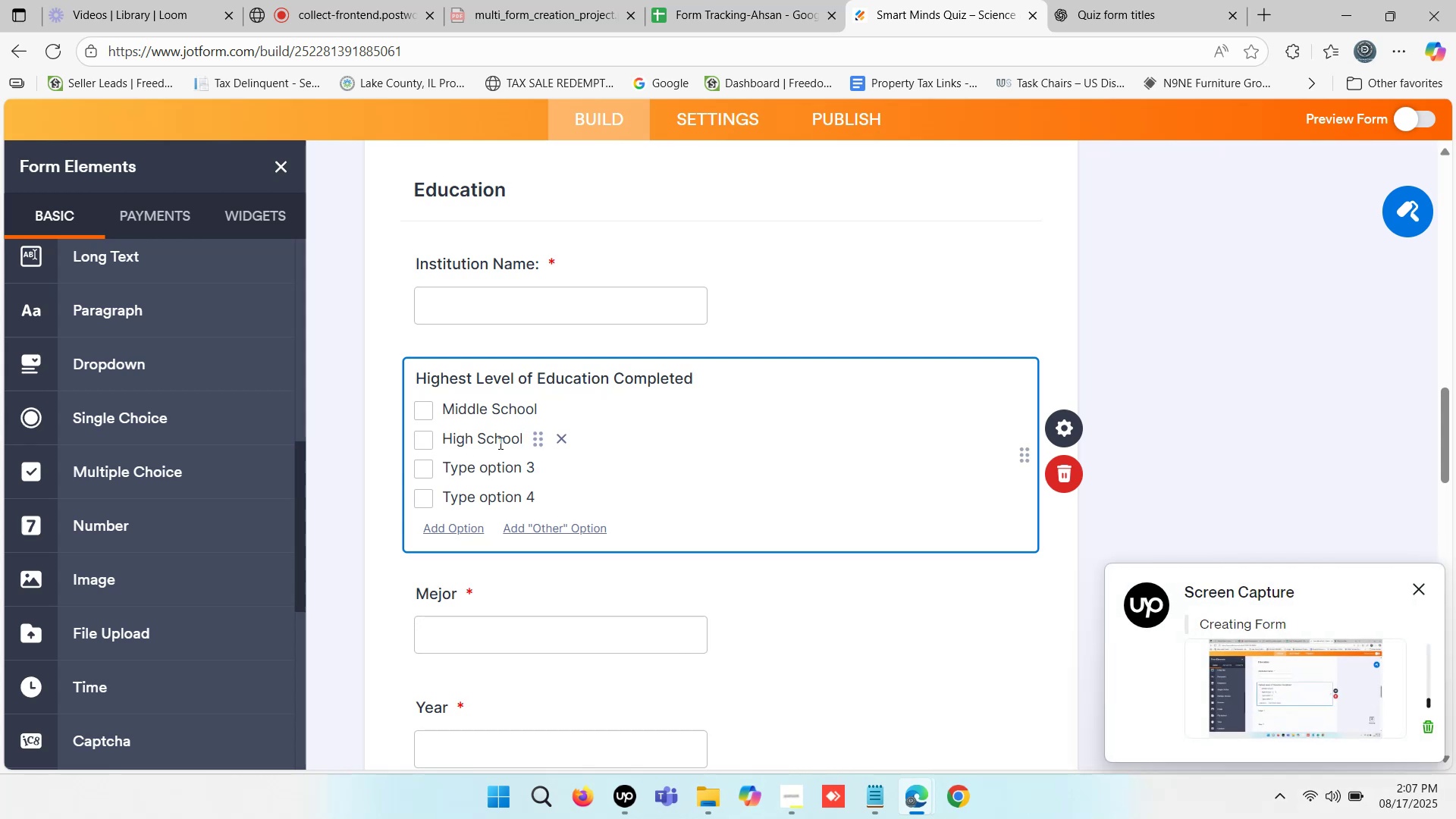 
left_click([1141, 0])
 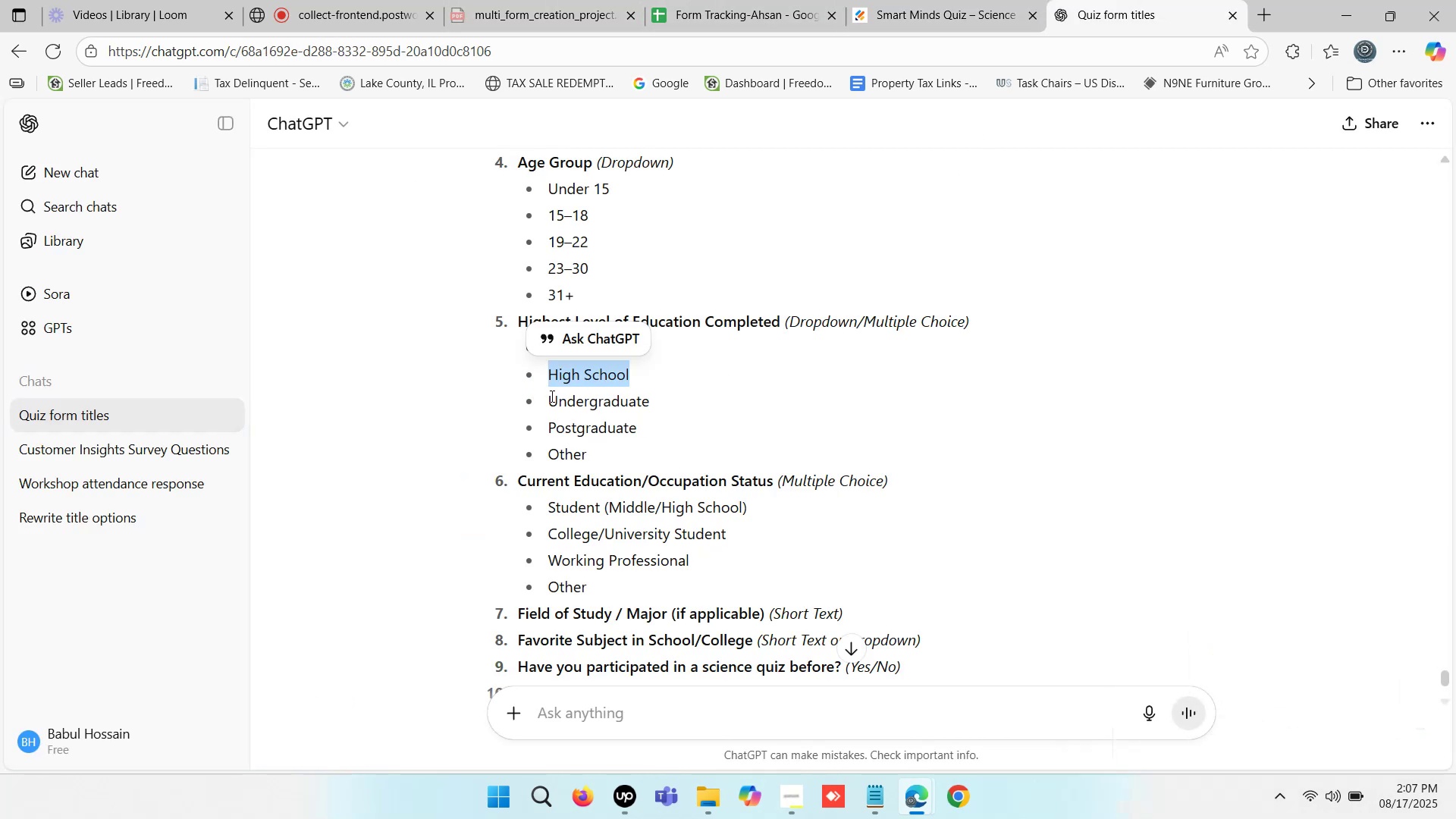 
key(Control+C)
 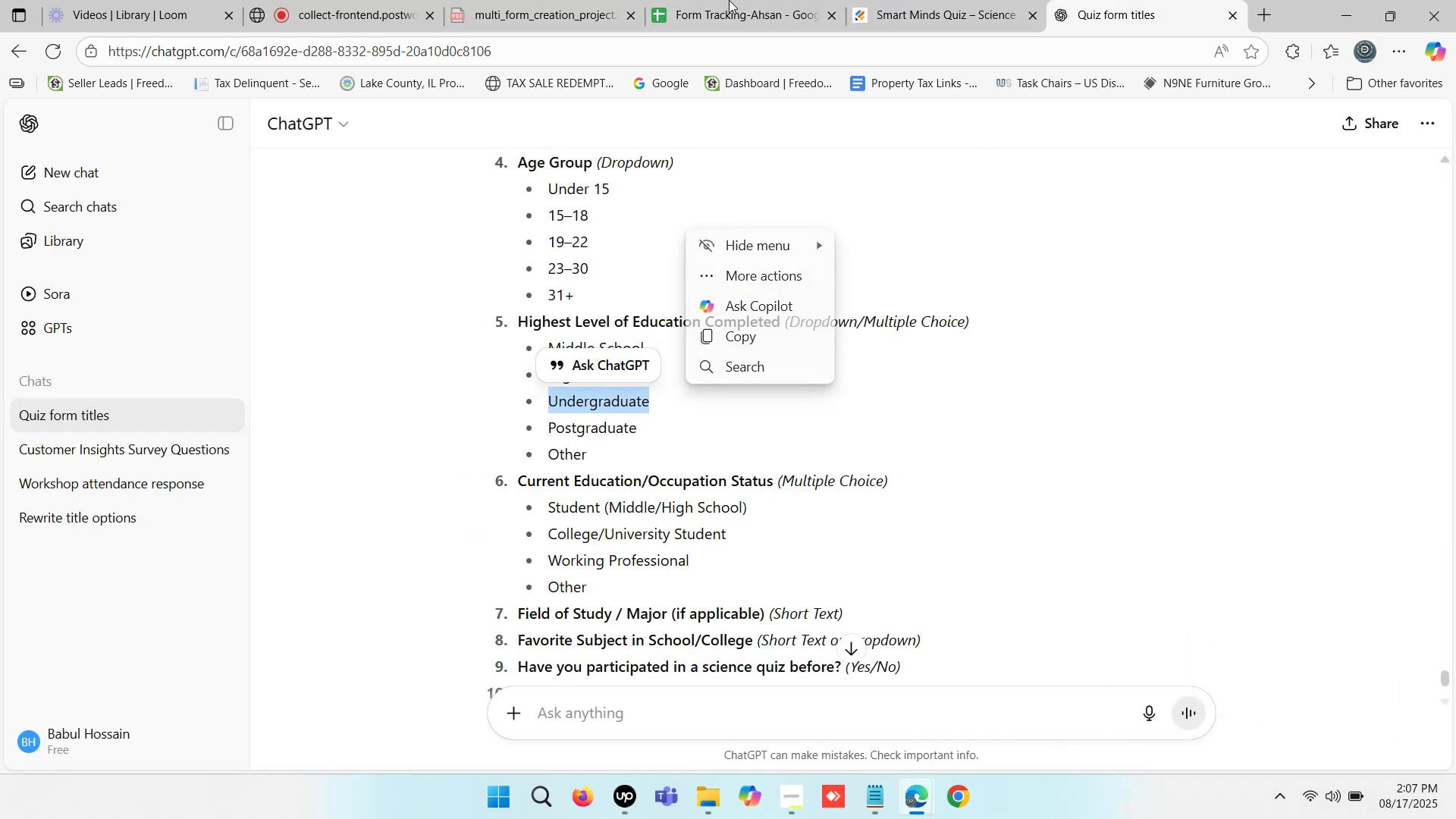 
left_click([729, 0])
 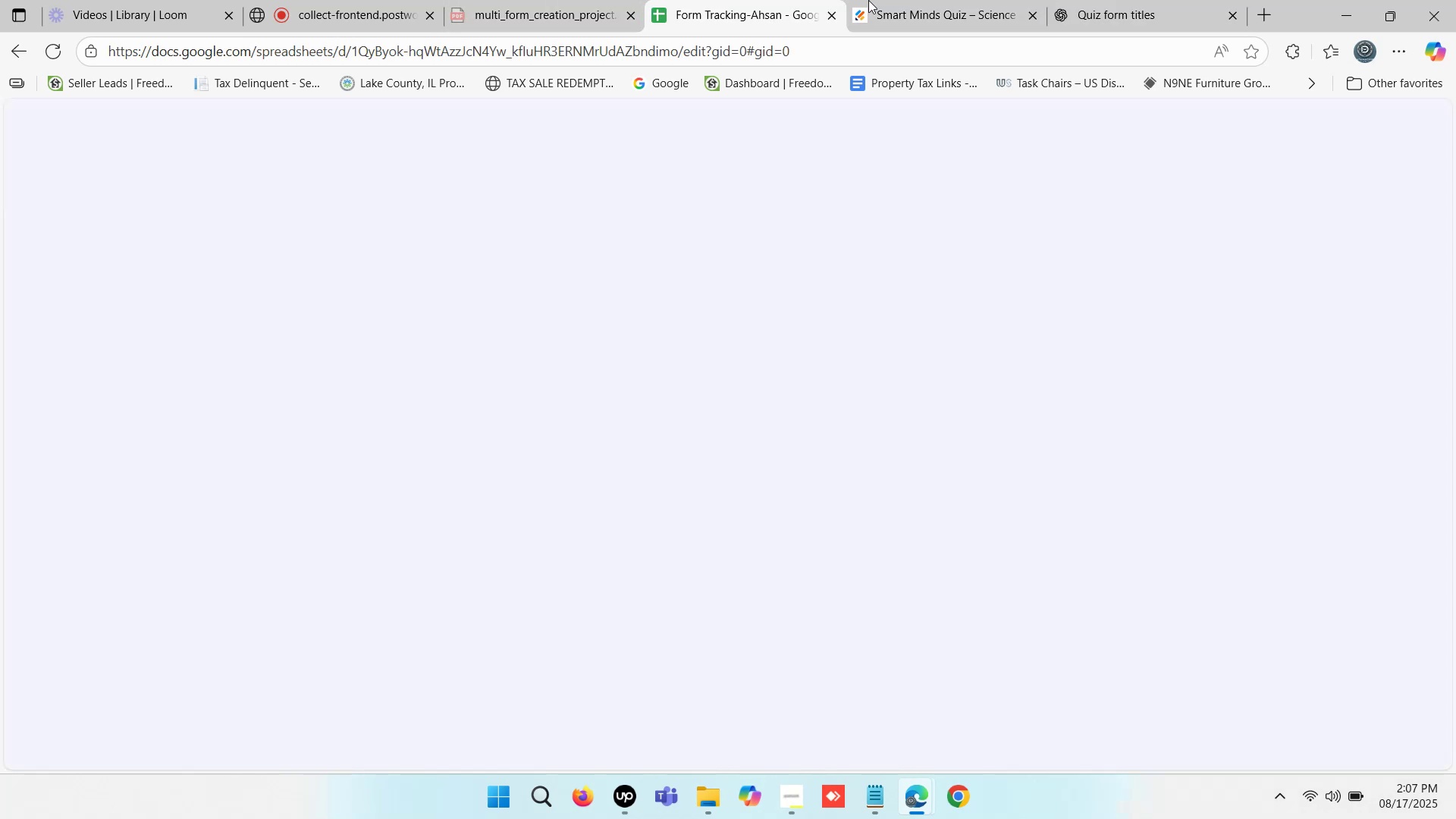 
left_click([868, 0])
 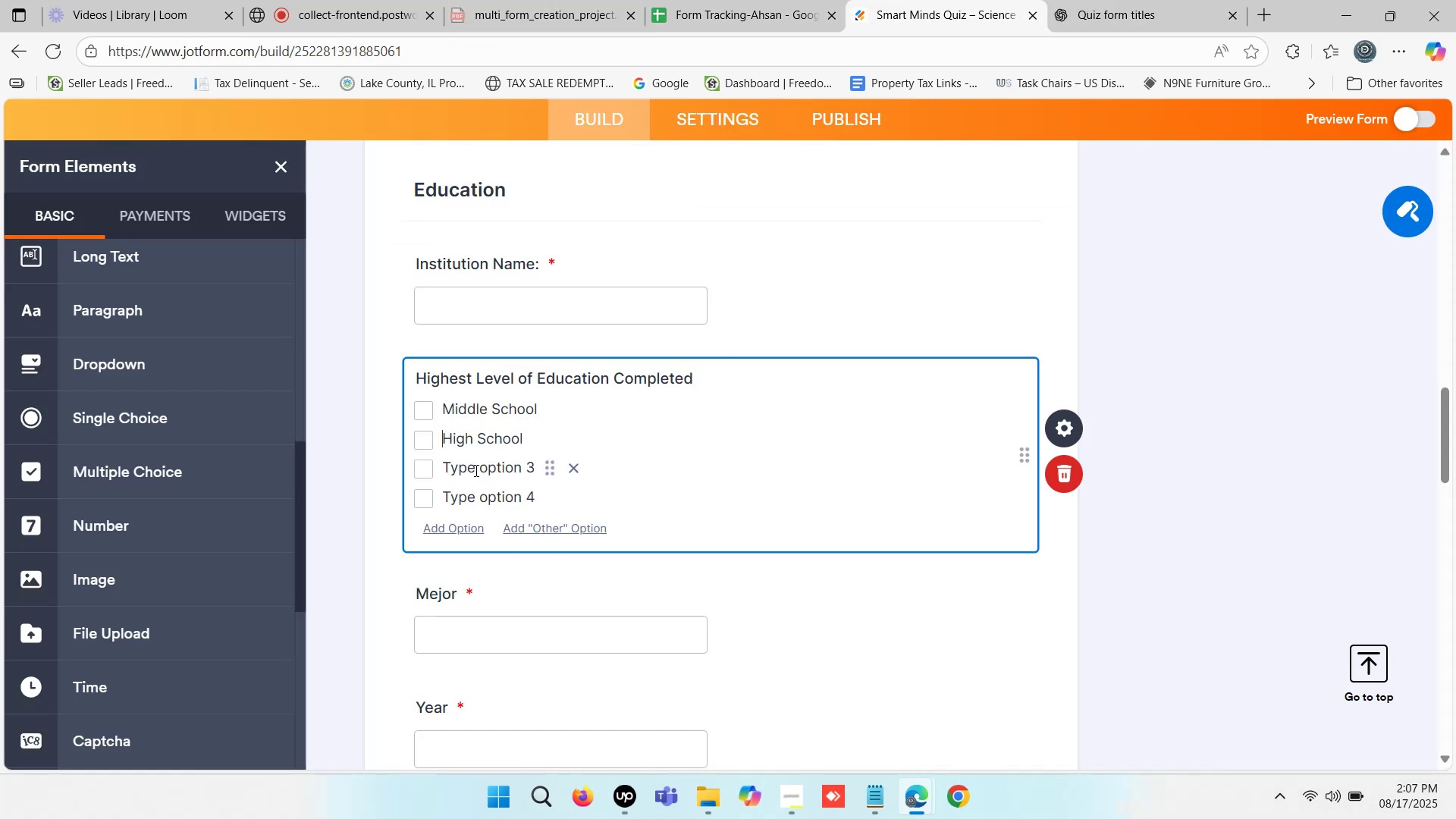 
left_click([475, 469])
 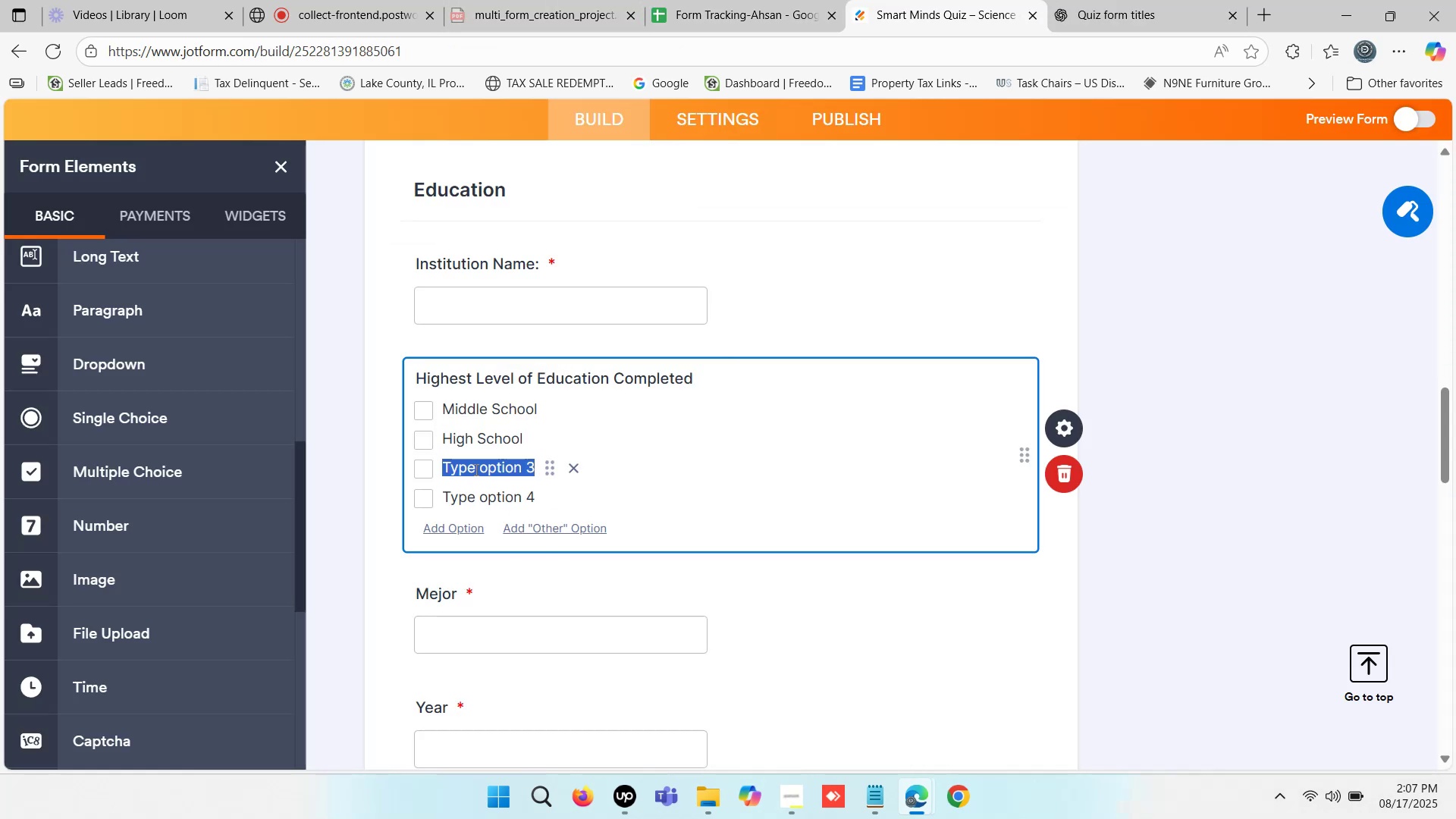 
key(Control+V)
 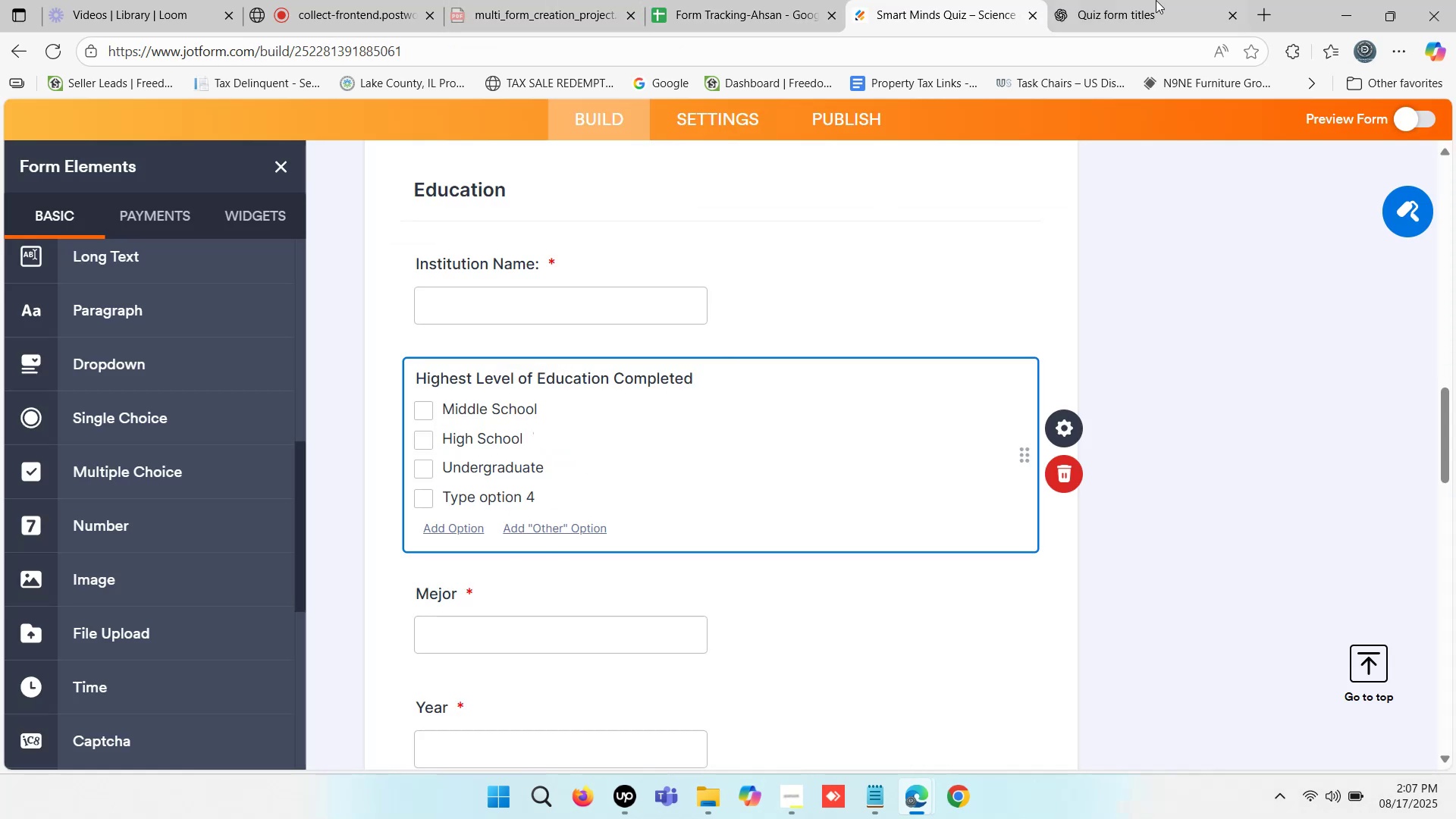 
left_click([1156, 0])
 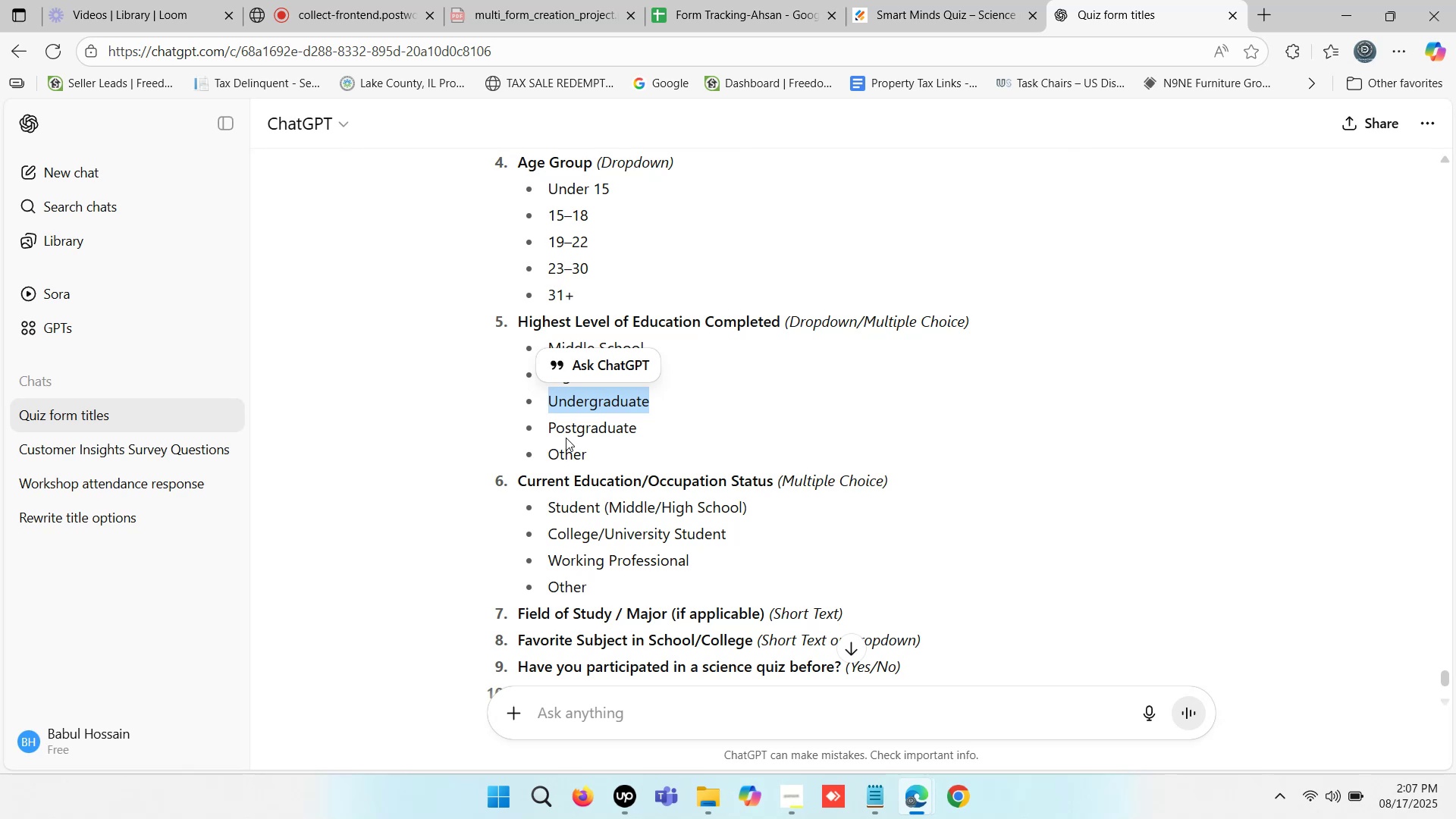 
double_click([571, 434])
 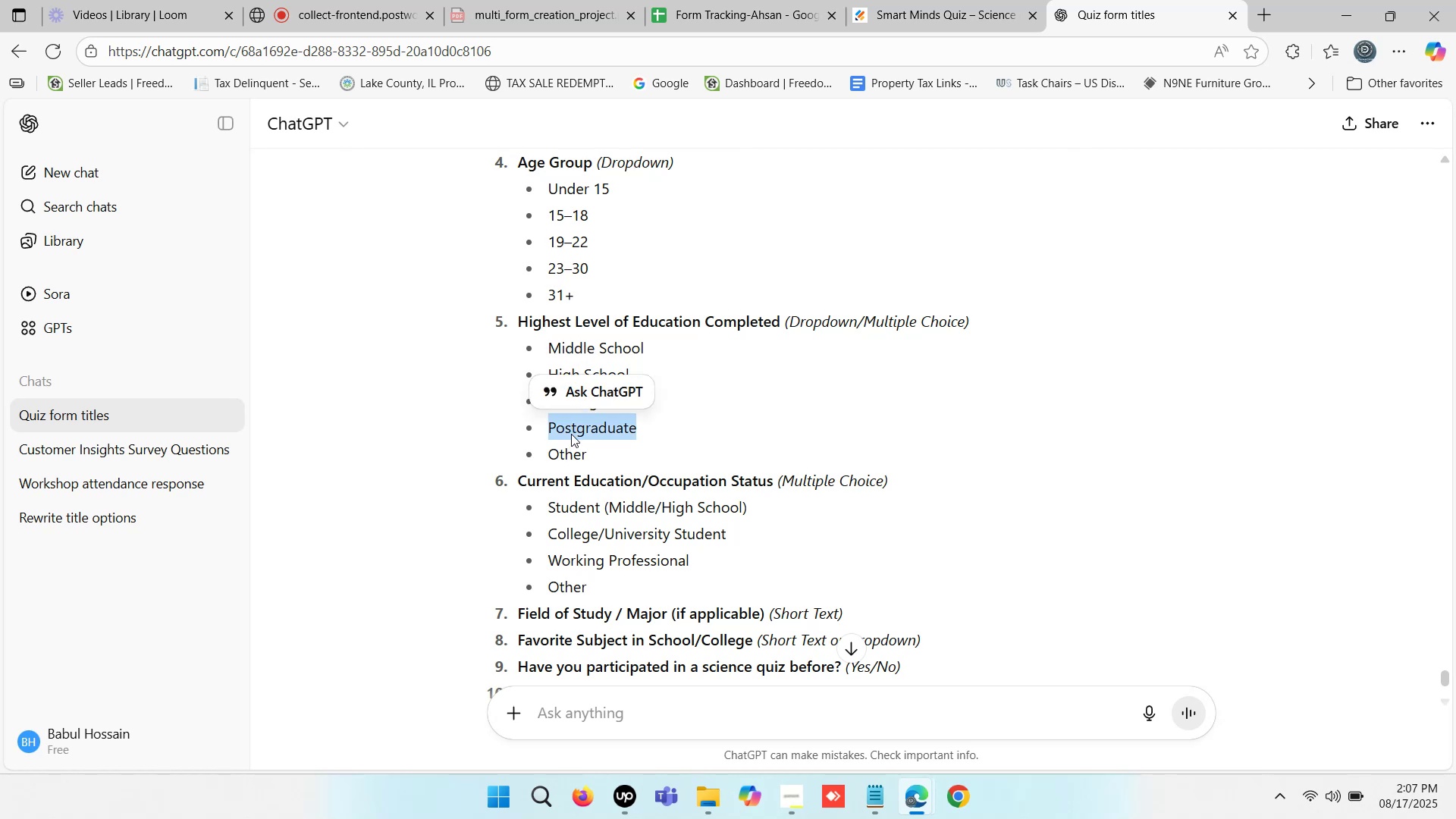 
key(Control+C)
 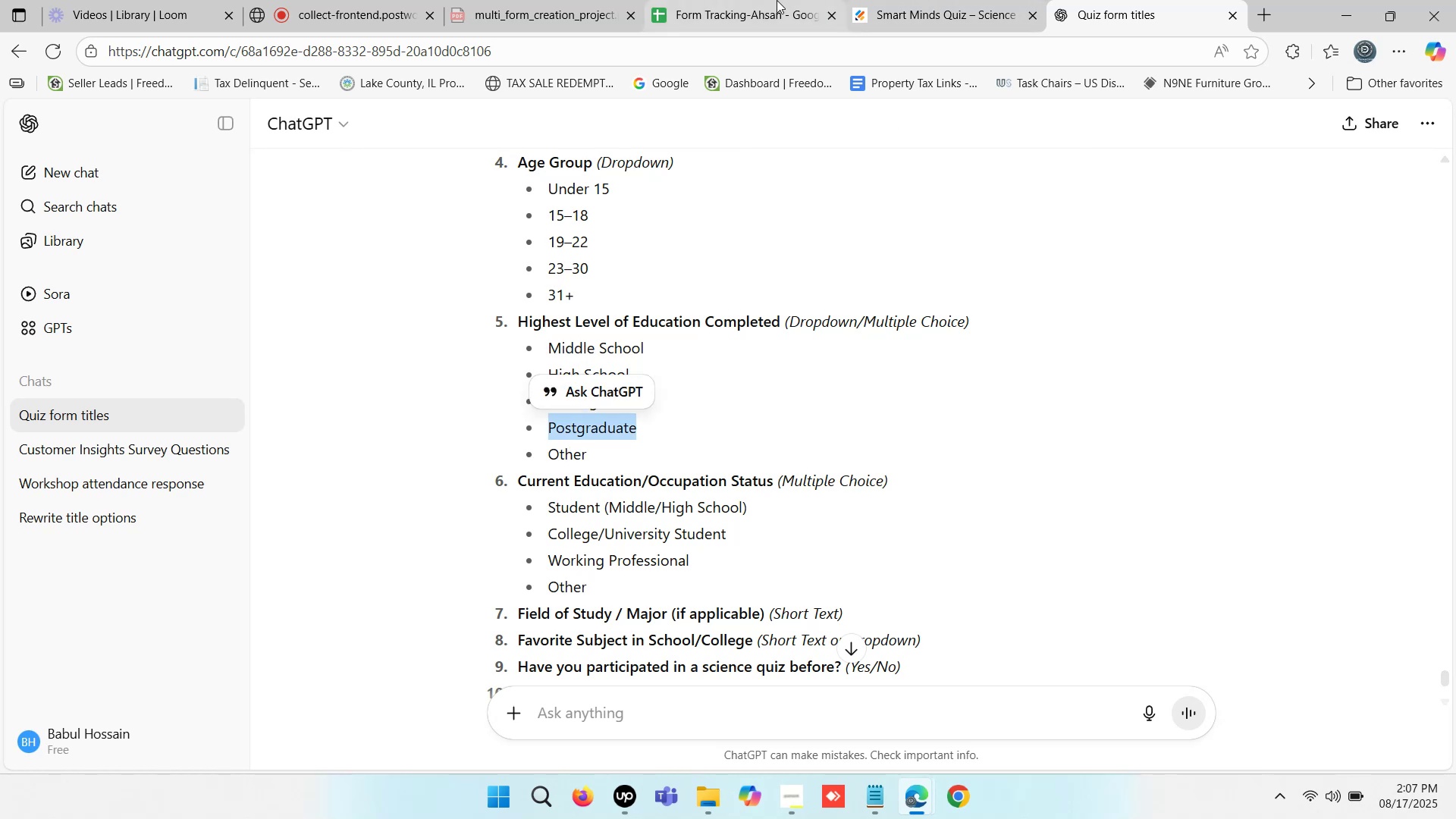 
left_click([777, 0])
 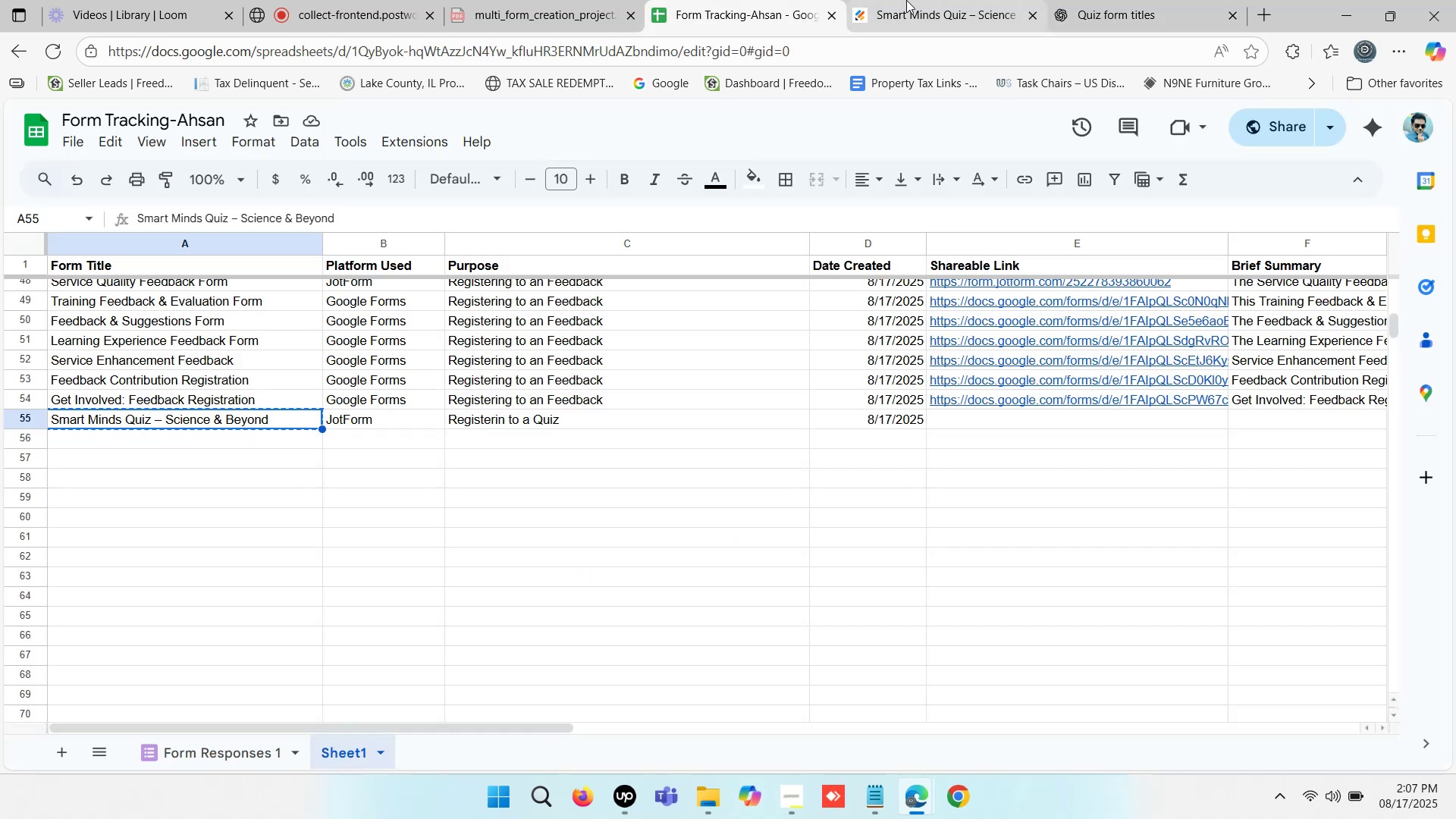 
left_click([906, 0])
 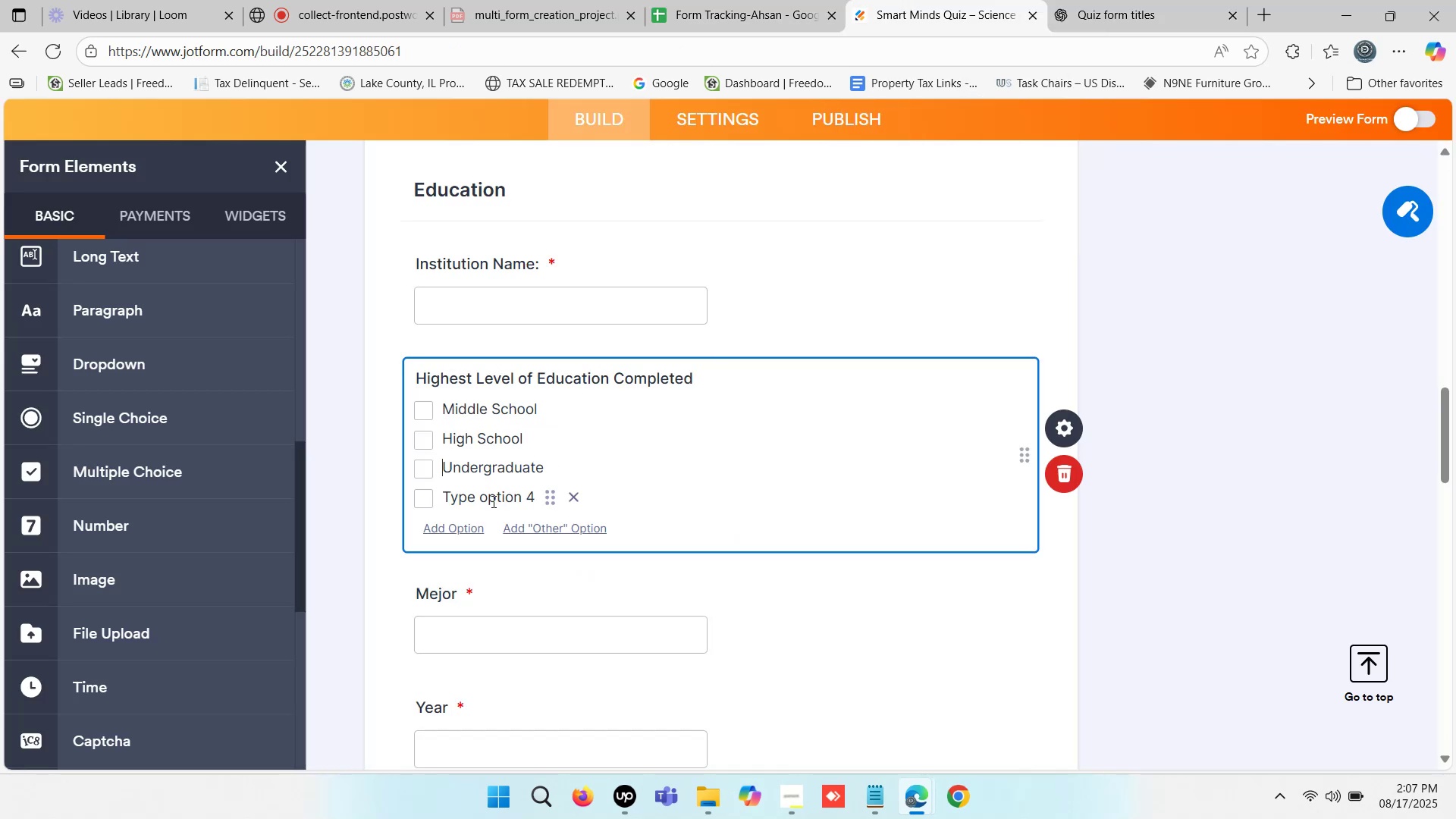 
left_click([491, 501])
 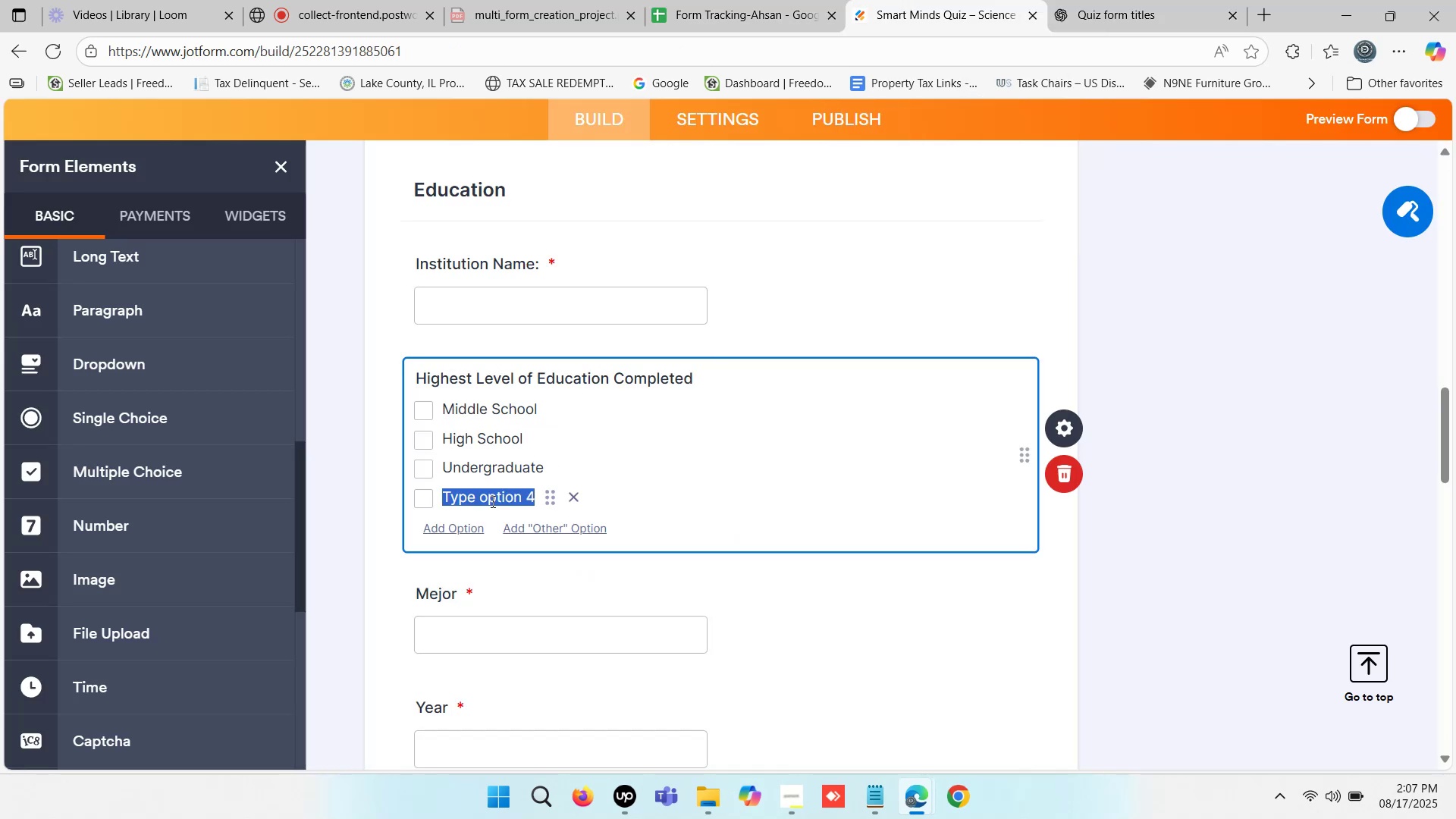 
key(Control+V)
 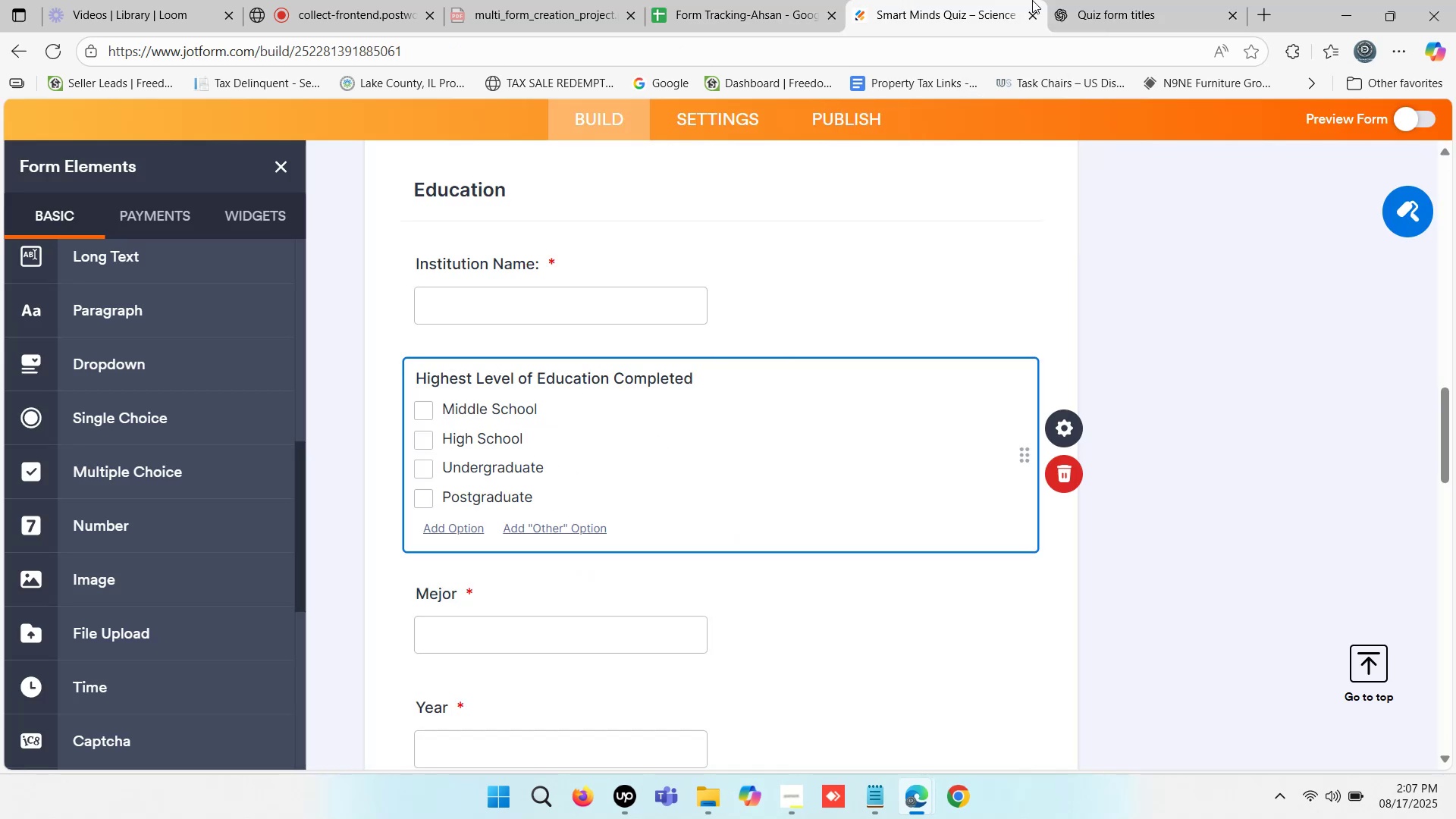 
left_click([1081, 0])
 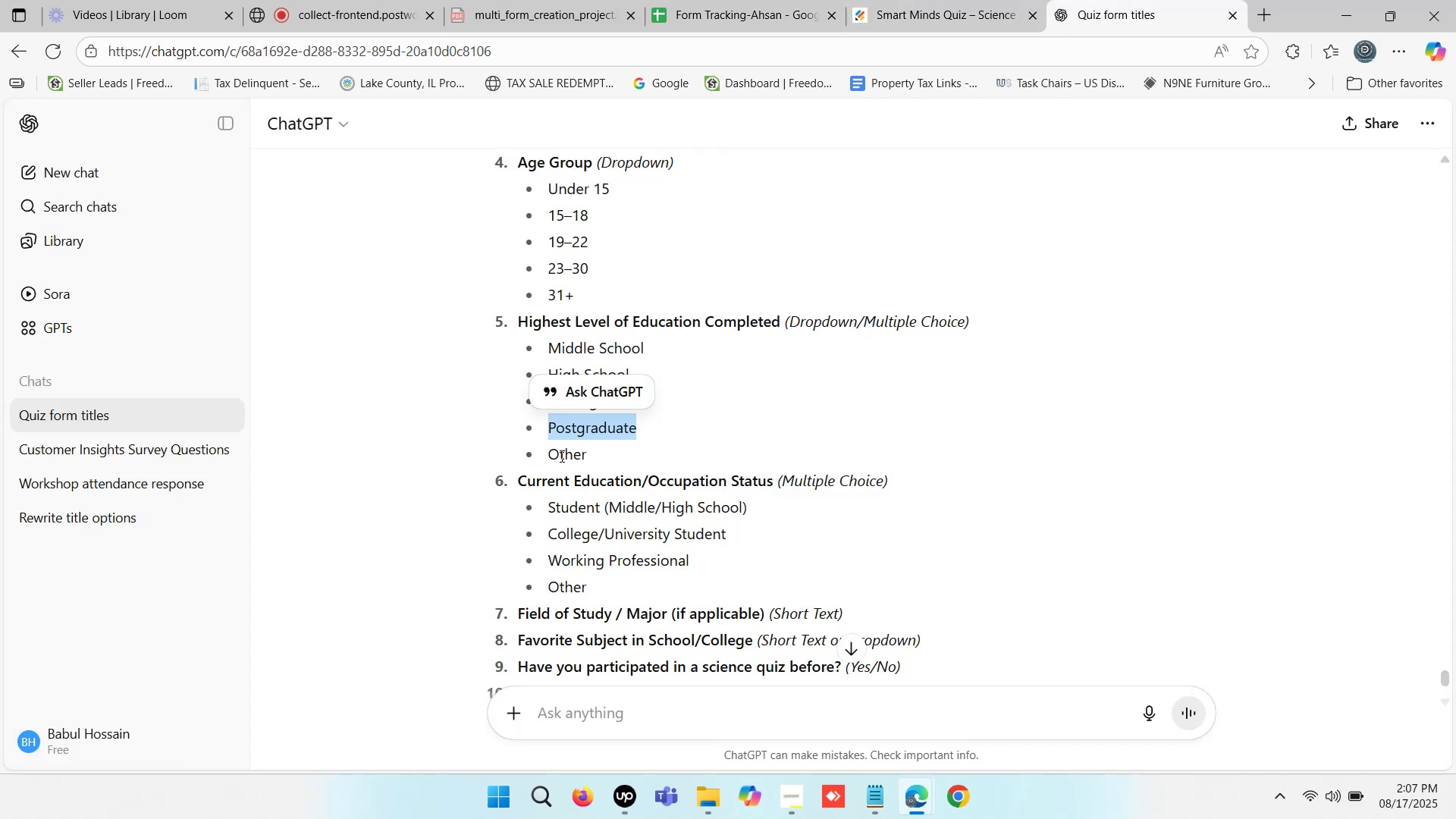 
double_click([560, 456])
 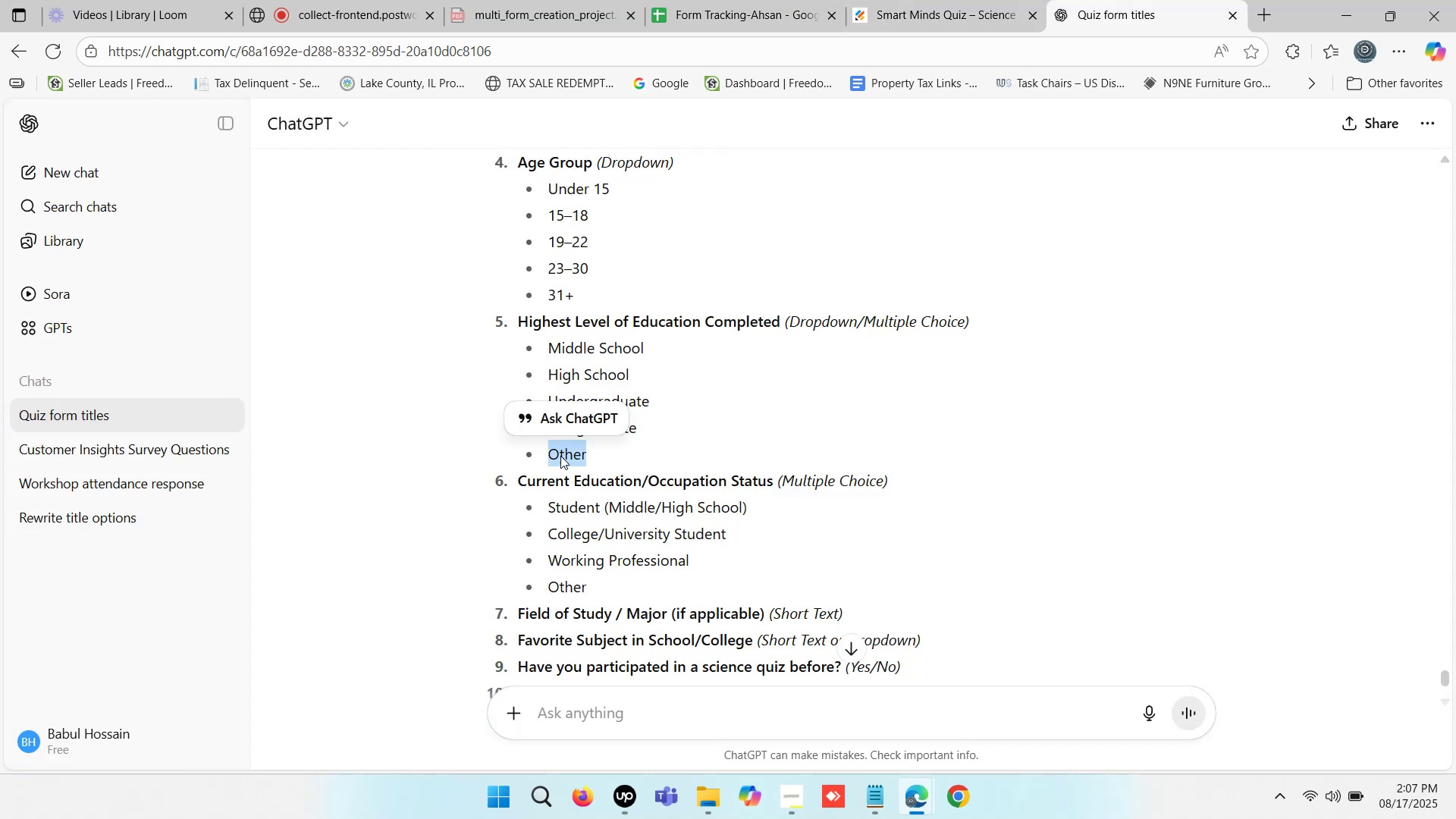 
key(Control+C)
 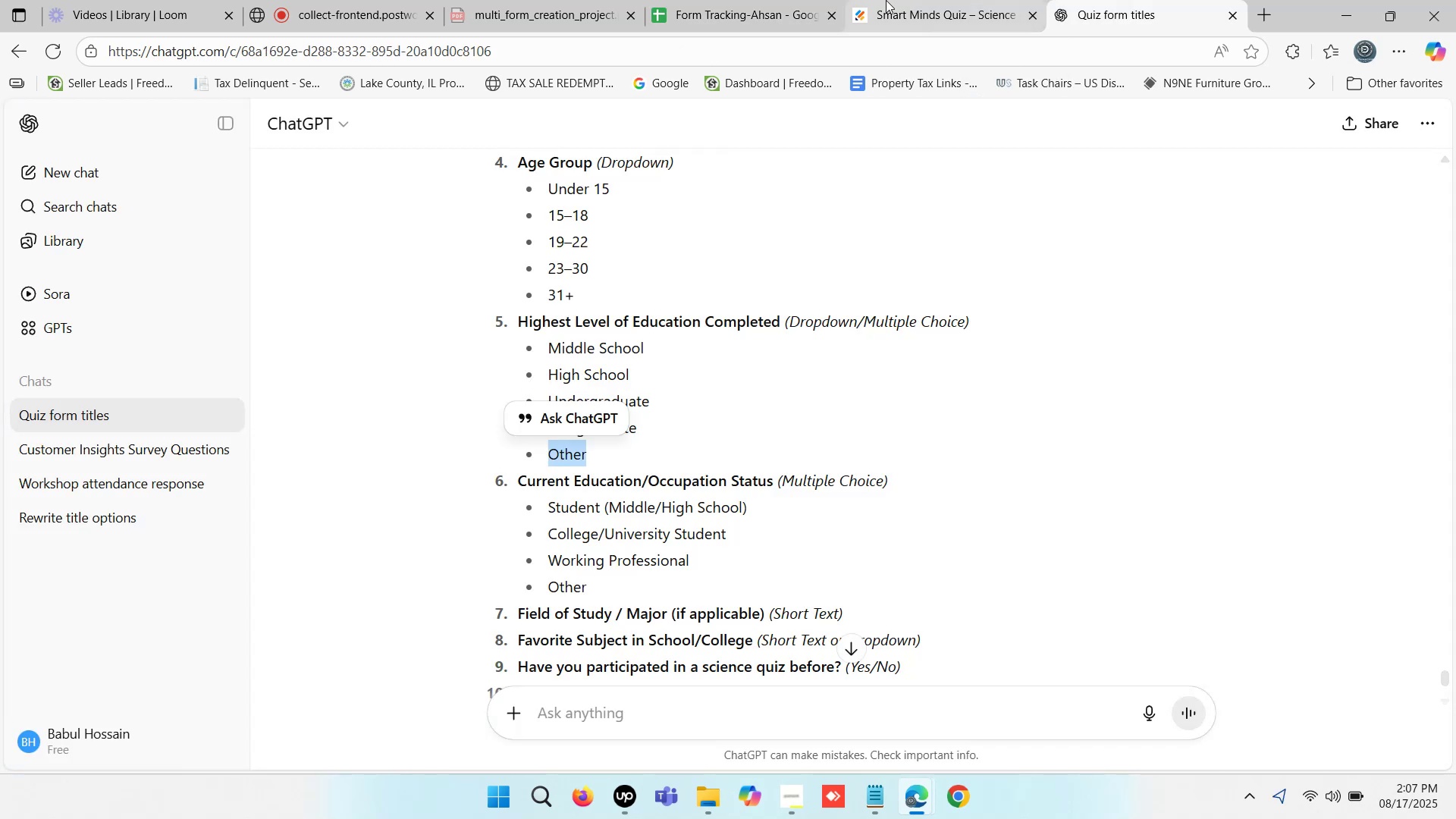 
left_click([886, 0])
 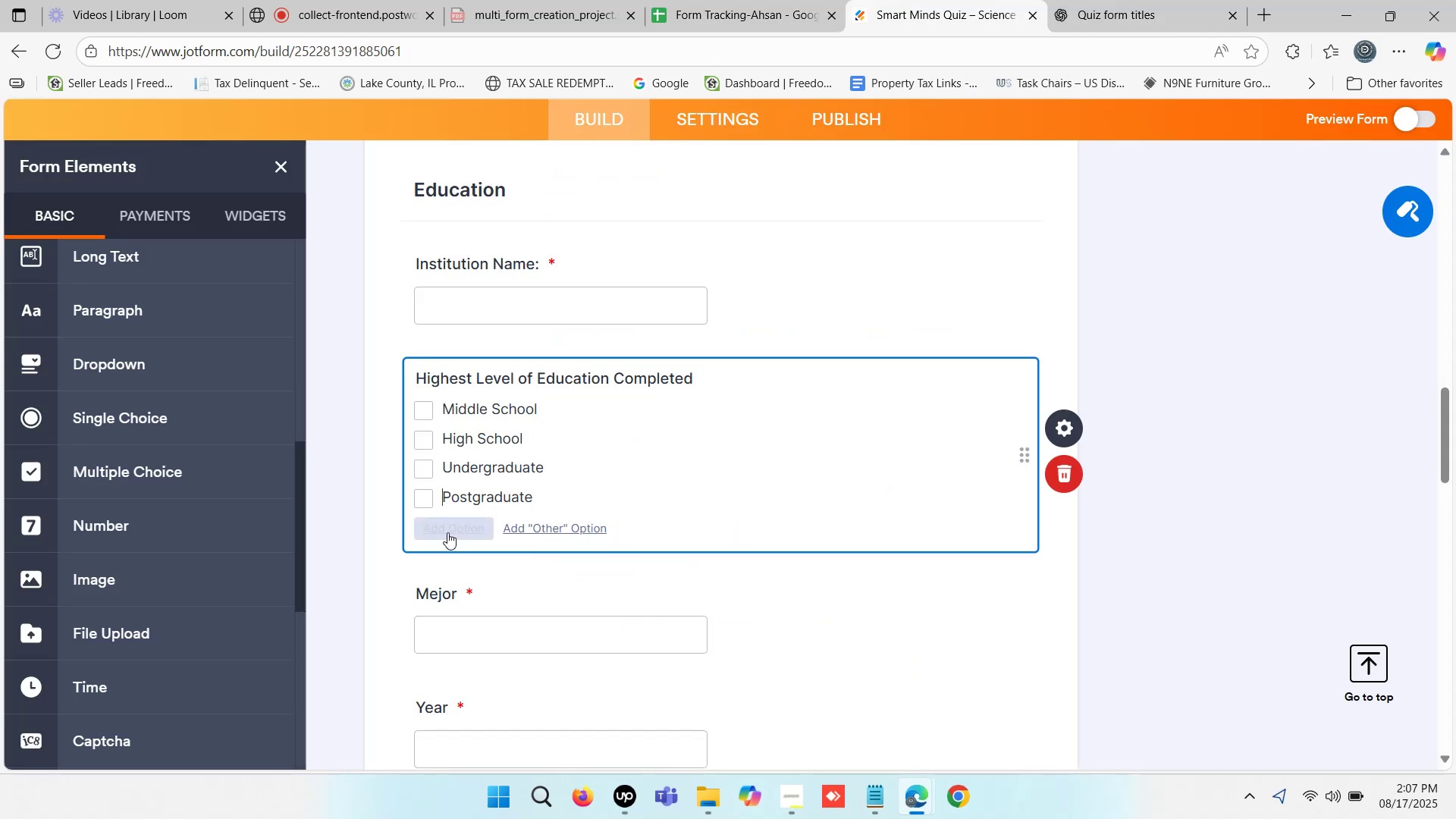 
left_click([447, 532])
 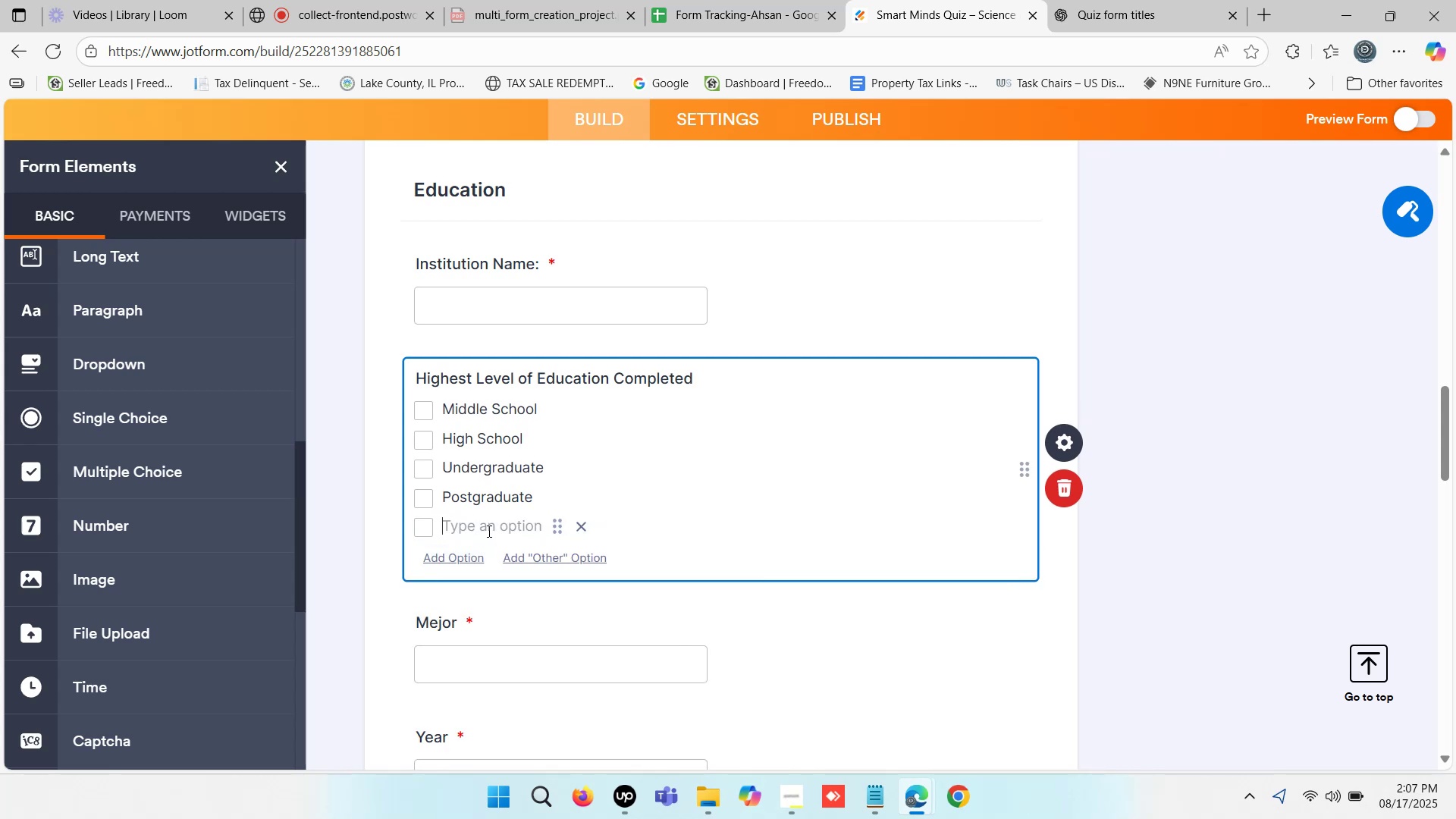 
key(Control+V)
 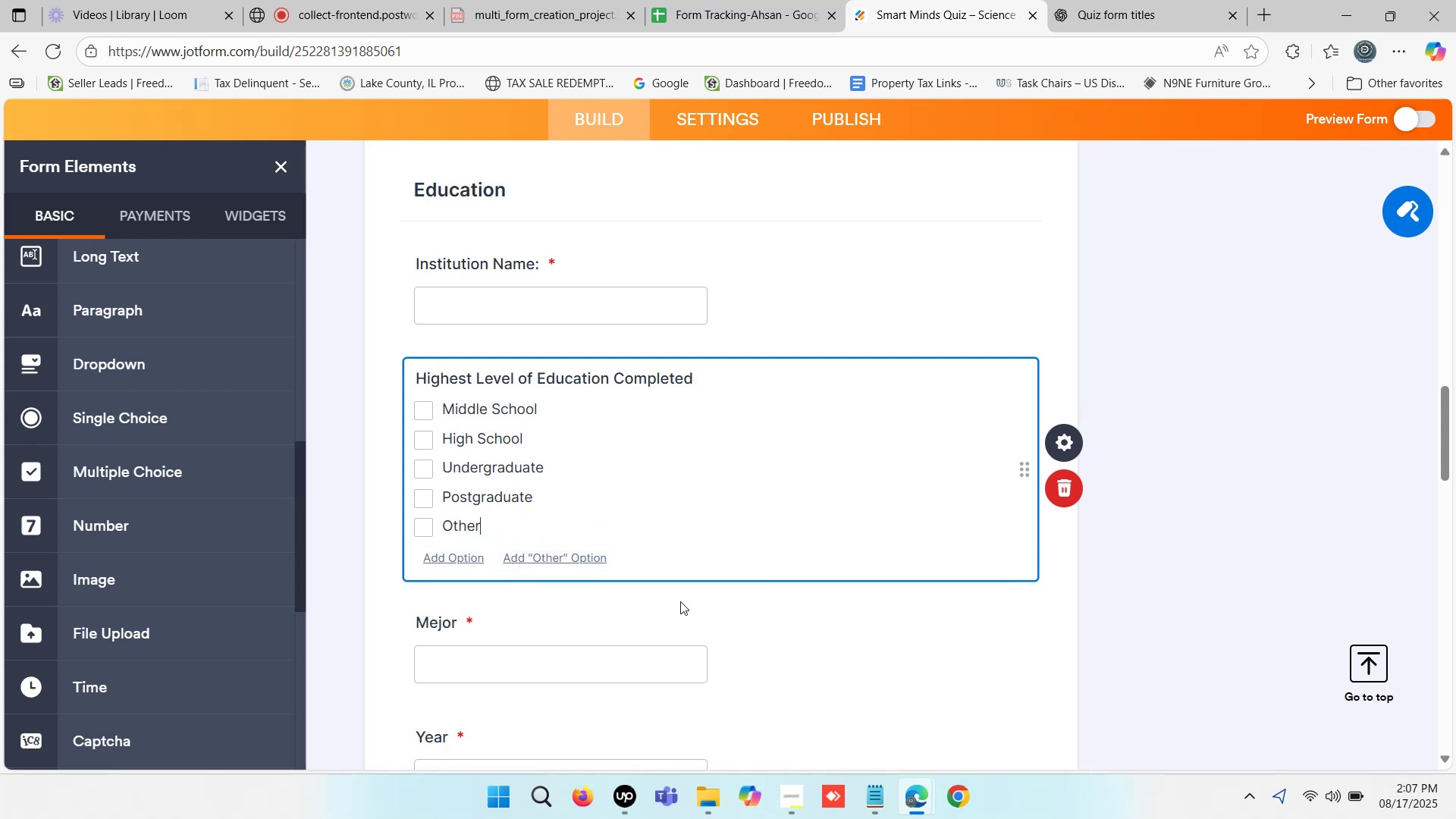 
left_click([1156, 525])
 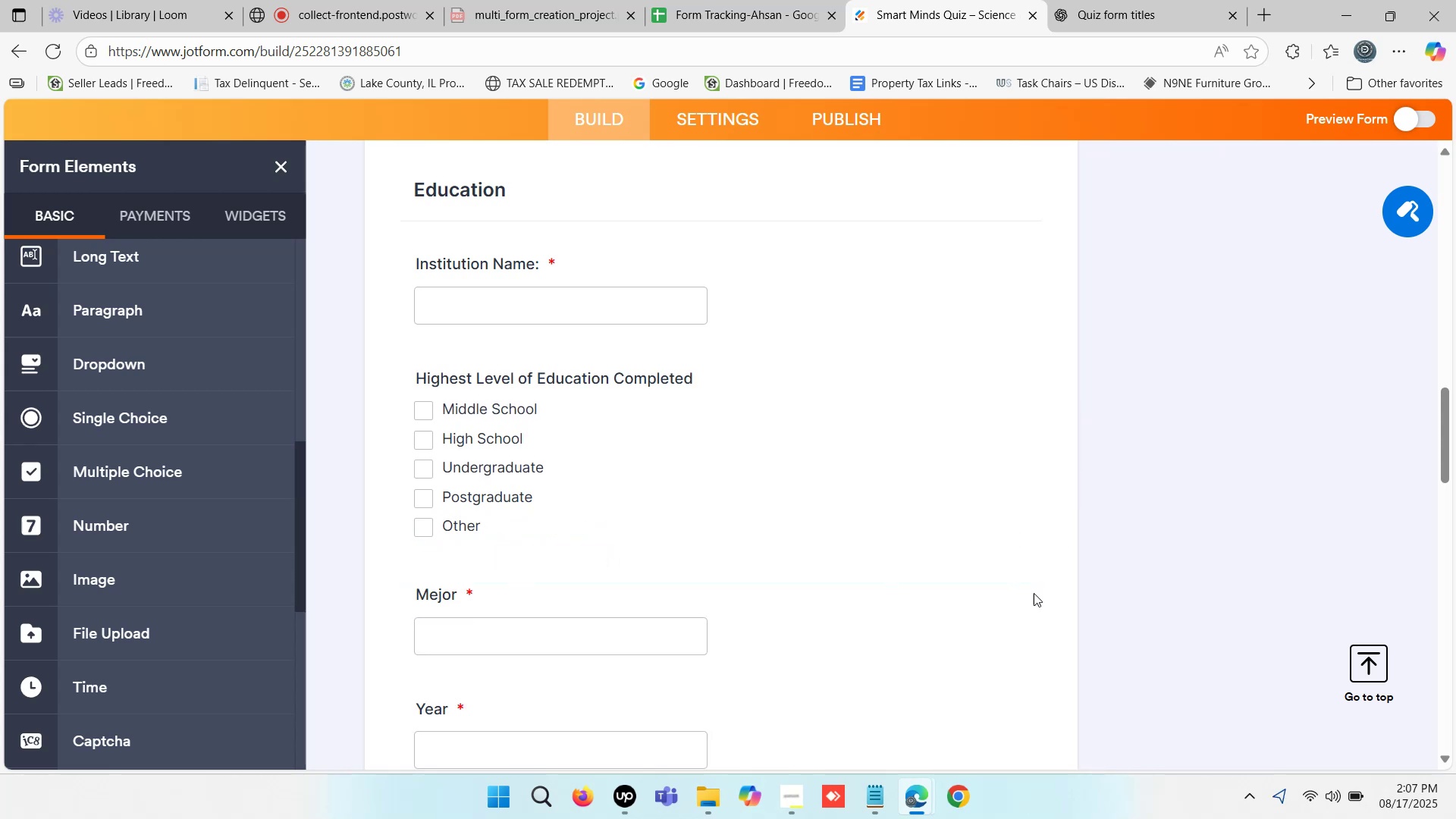 
scroll: coordinate [754, 440], scroll_direction: down, amount: 16.0
 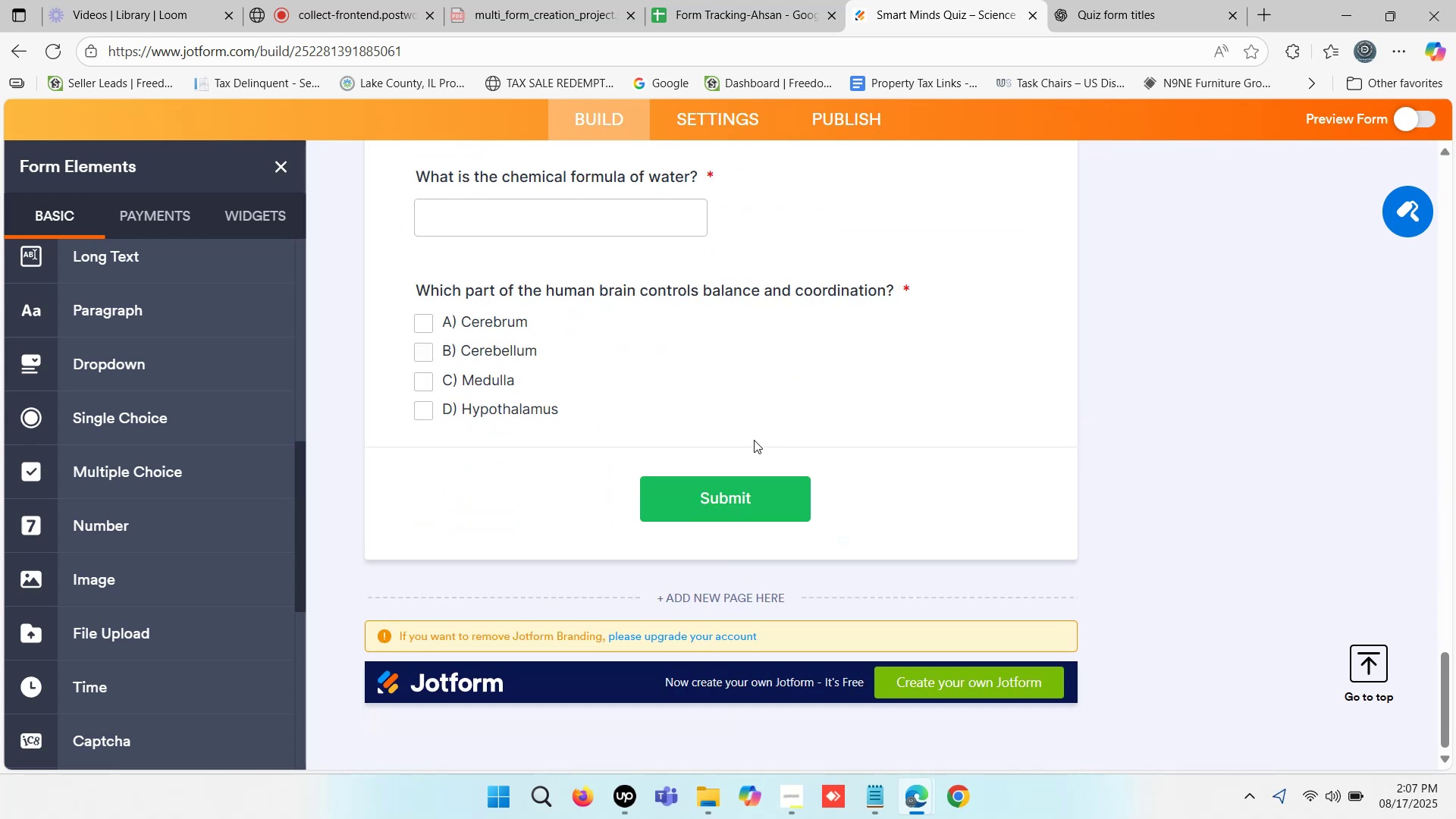 
scroll: coordinate [764, 432], scroll_direction: up, amount: 1.0
 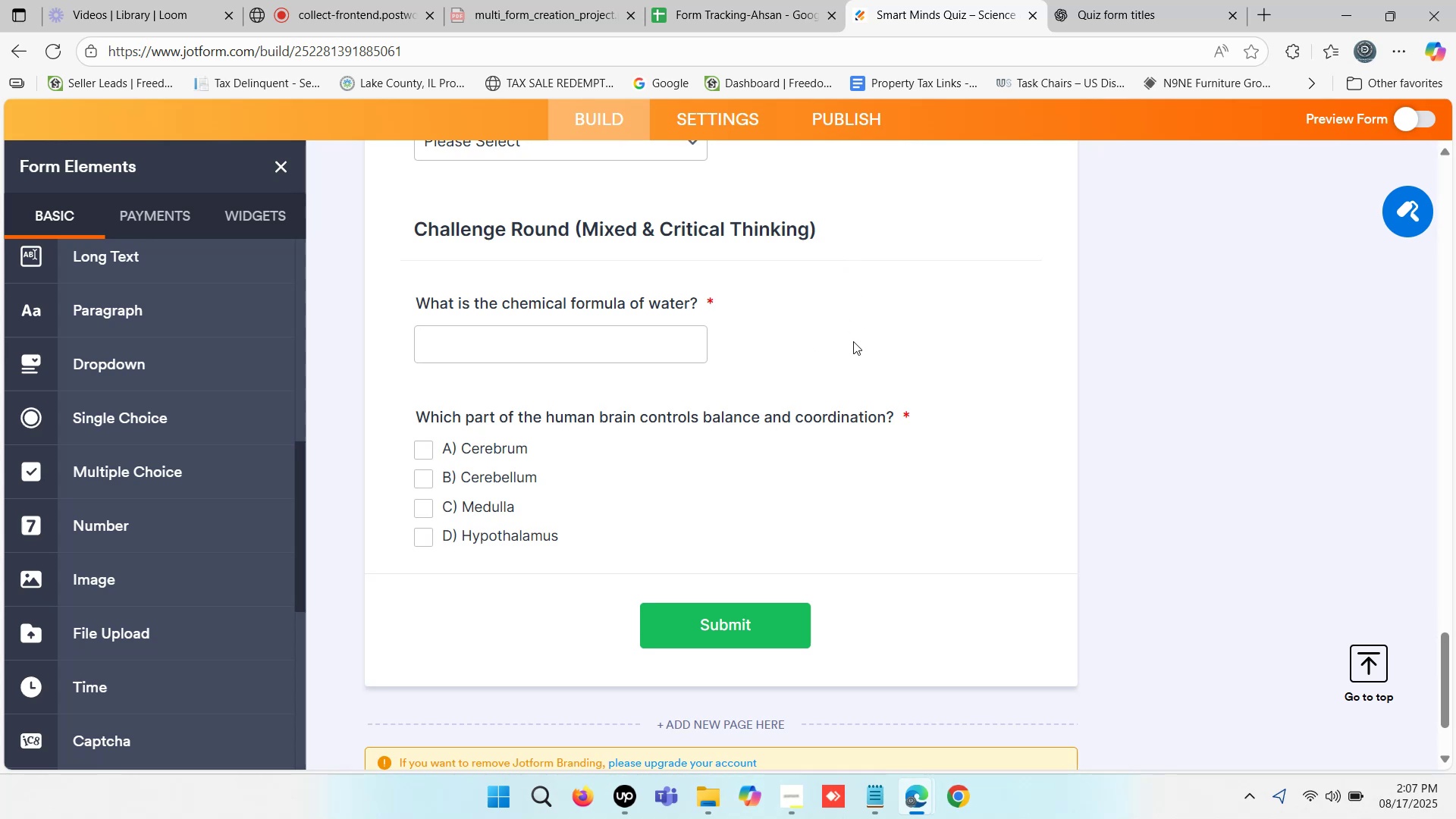 
wait(5.79)
 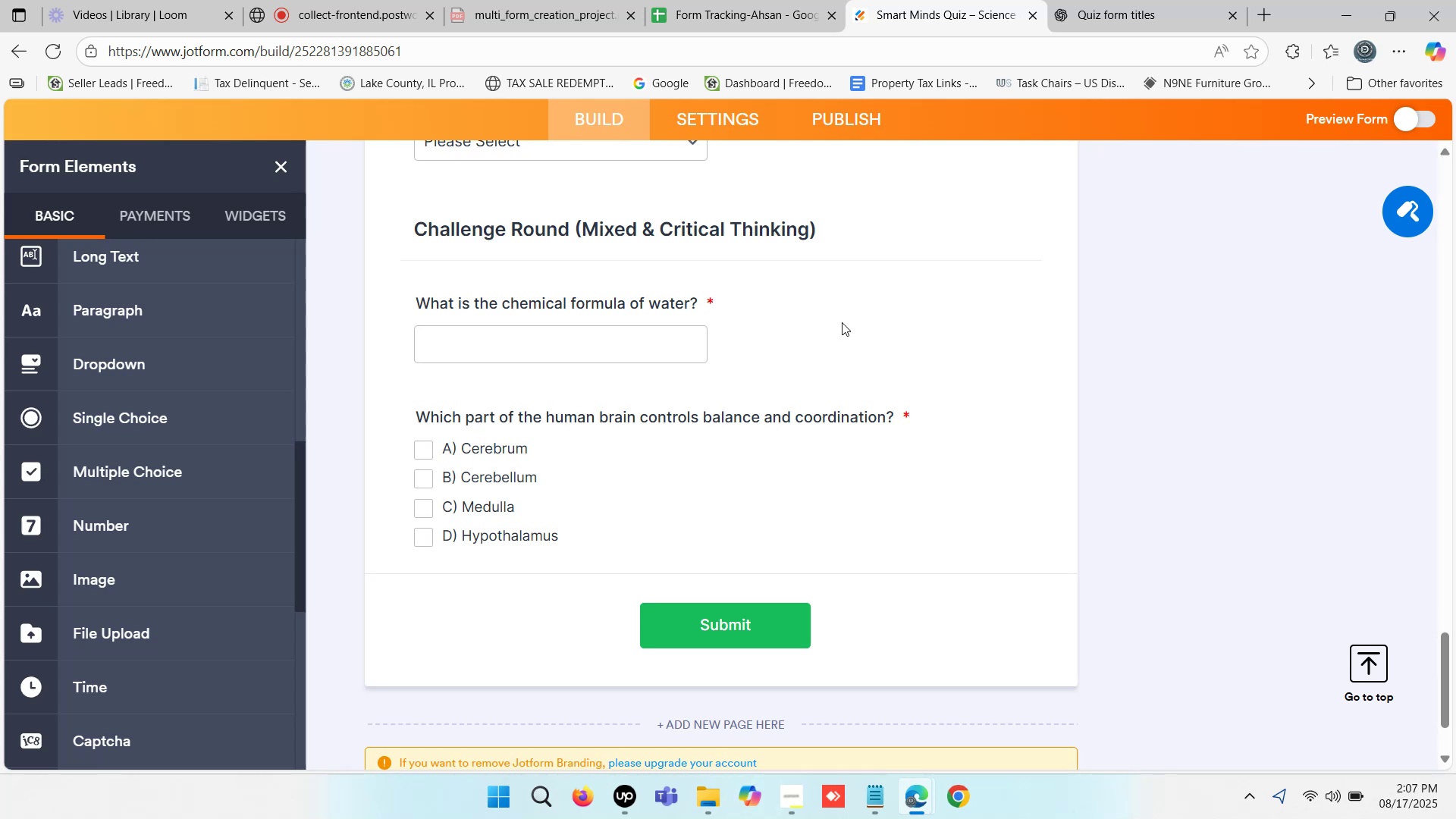 
left_click([836, 497])
 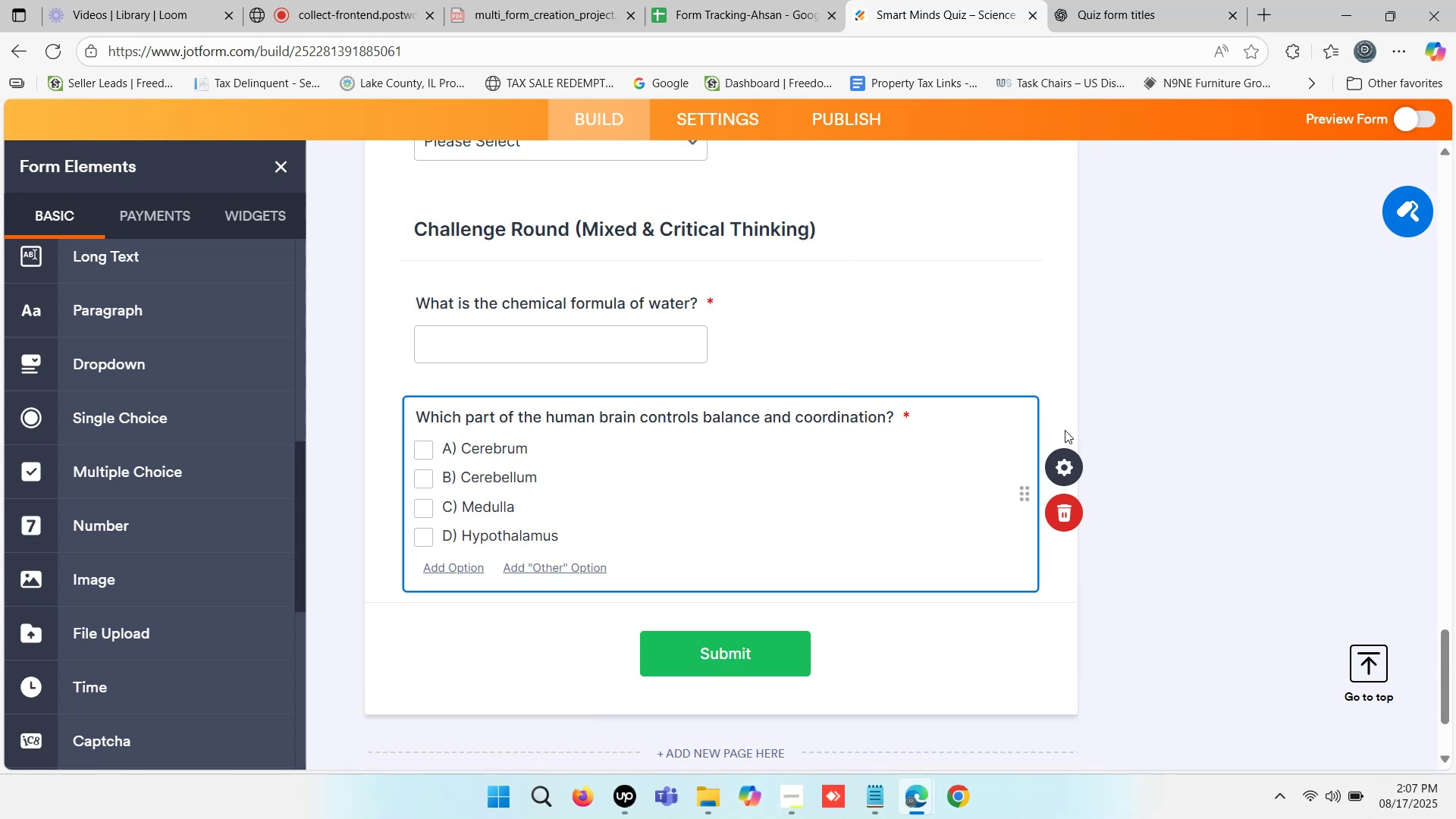 
scroll: coordinate [95, 611], scroll_direction: down, amount: 2.0
 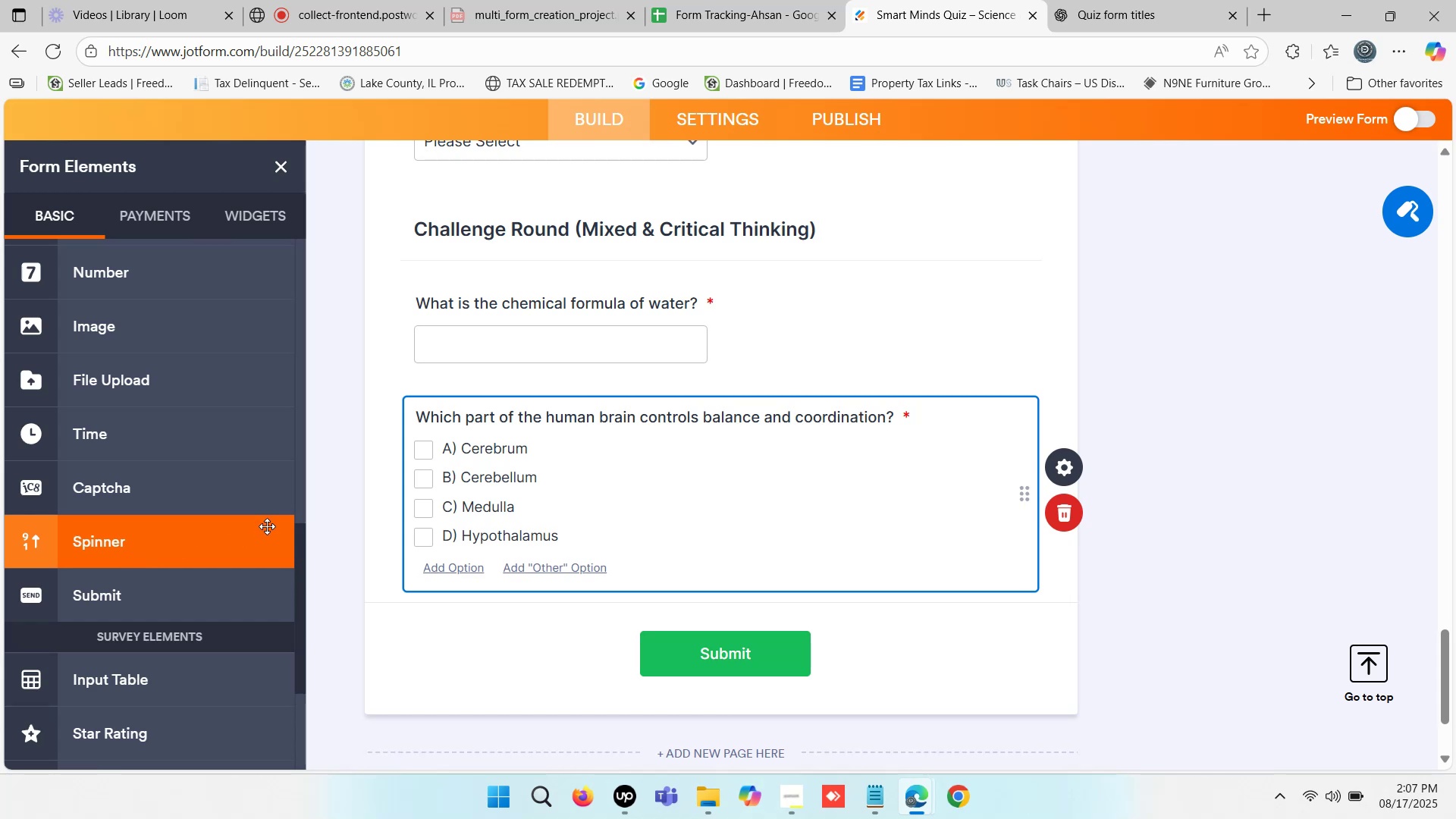 
wait(9.23)
 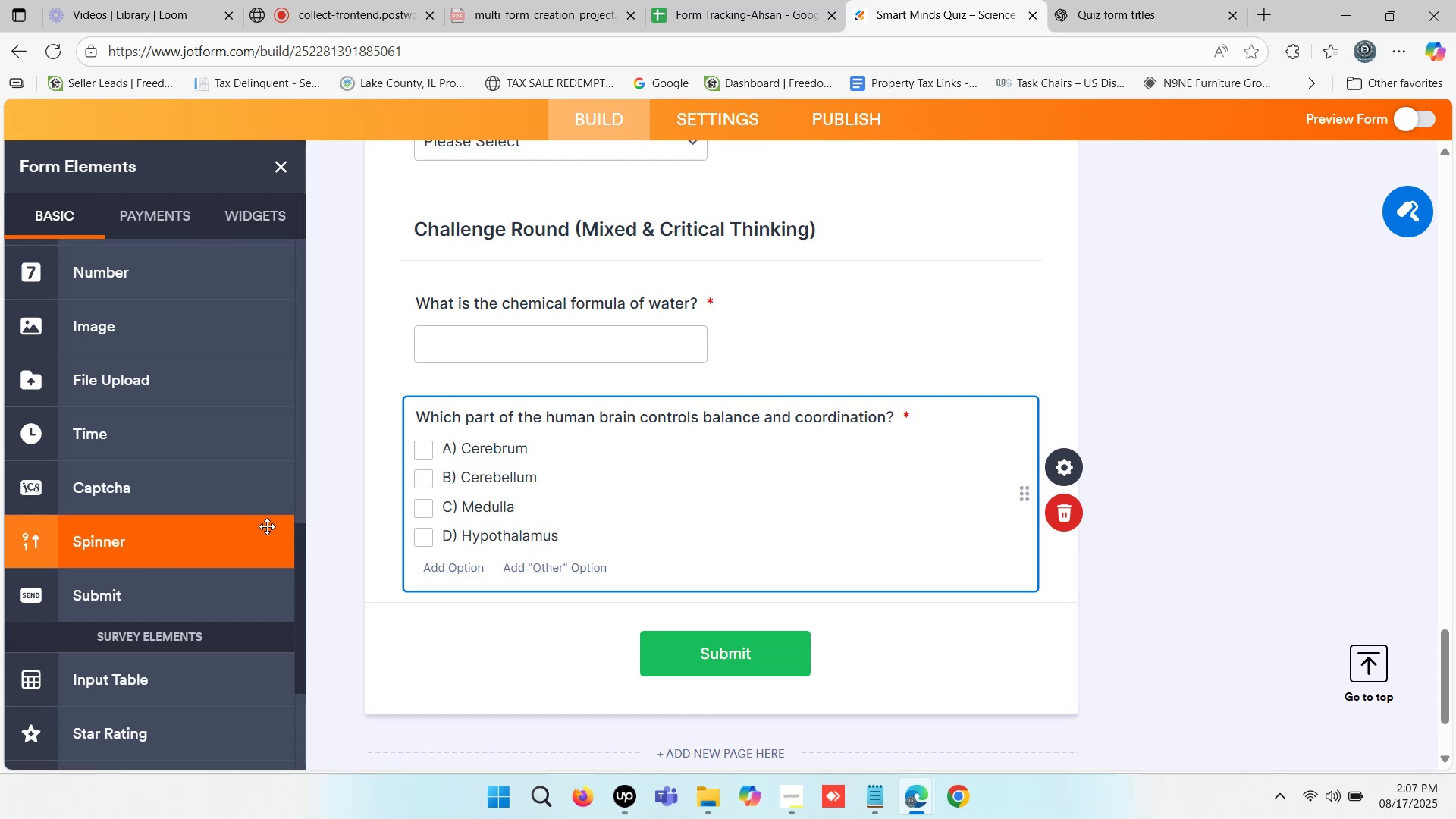 
scroll: coordinate [145, 563], scroll_direction: down, amount: 1.0
 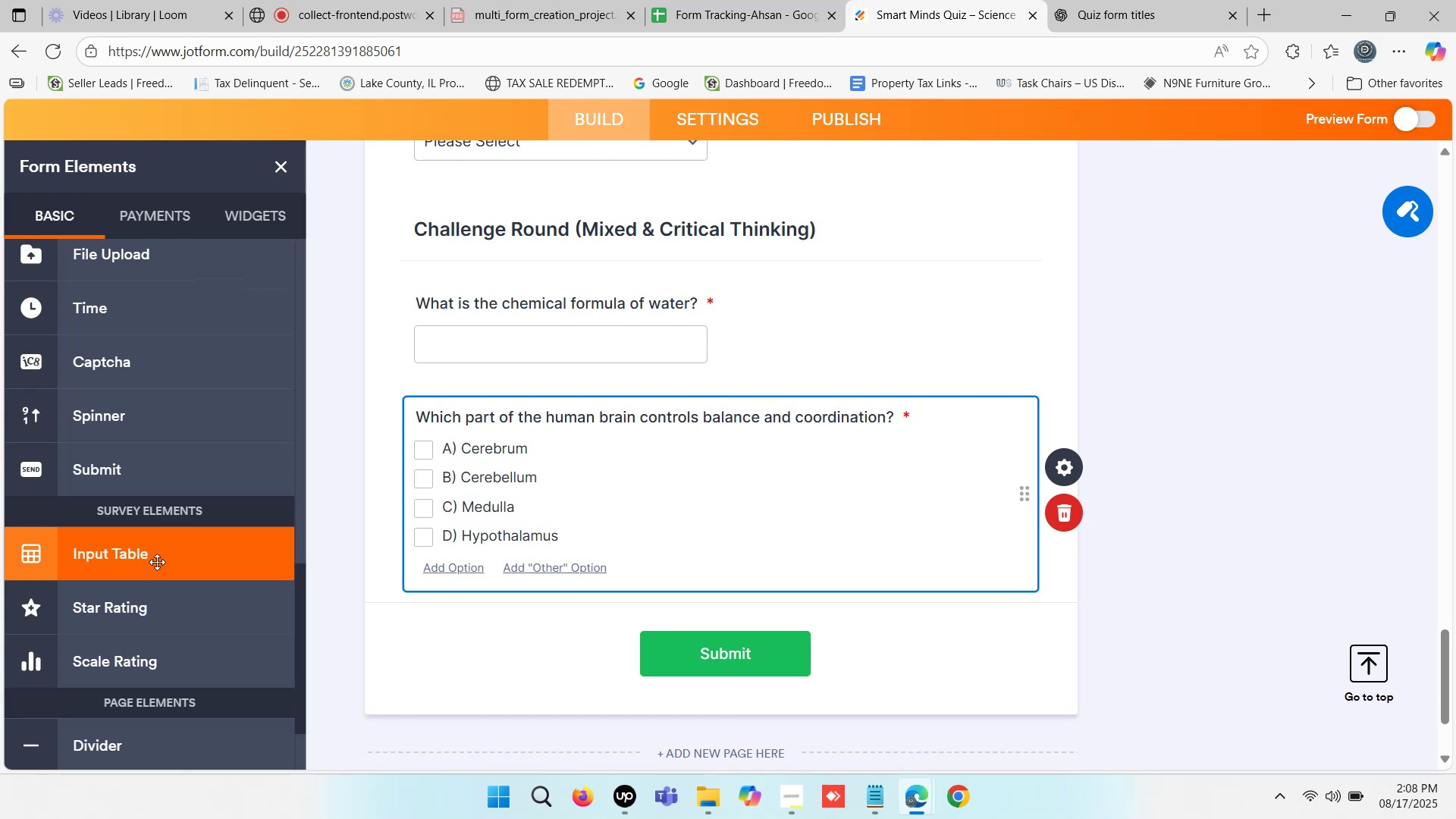 
scroll: coordinate [176, 435], scroll_direction: up, amount: 4.0
 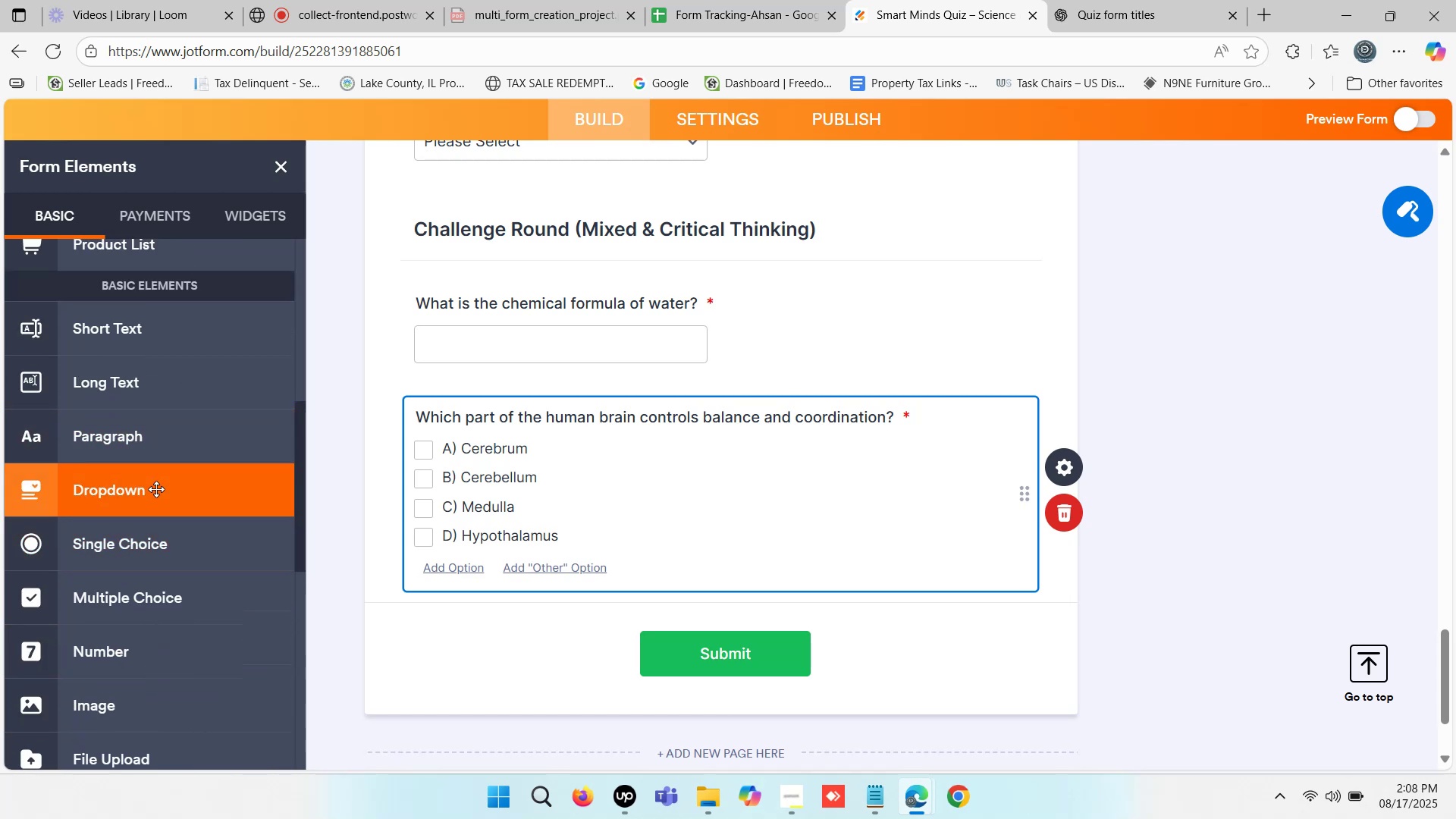 
wait(7.09)
 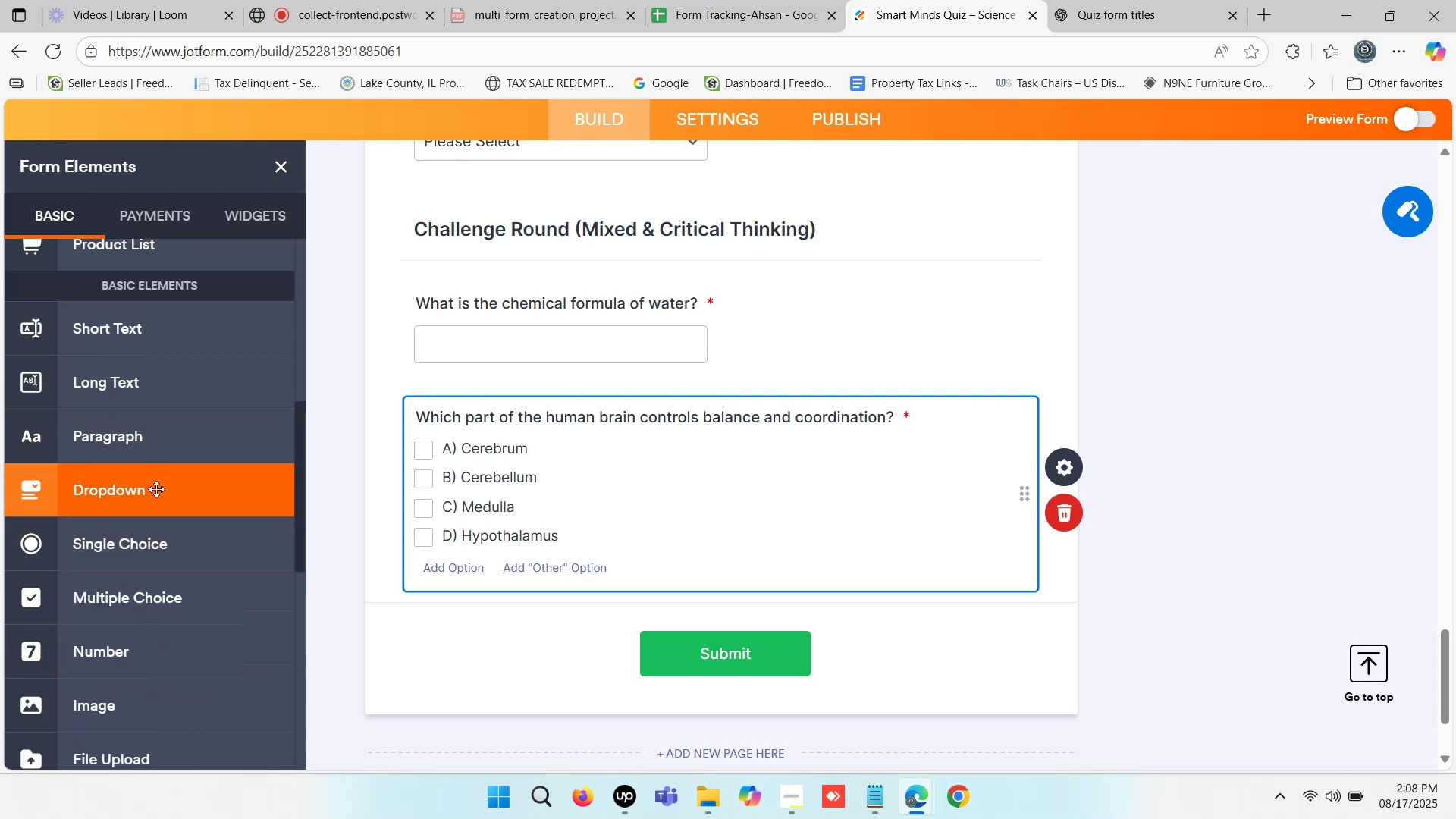 
left_click([1130, 0])
 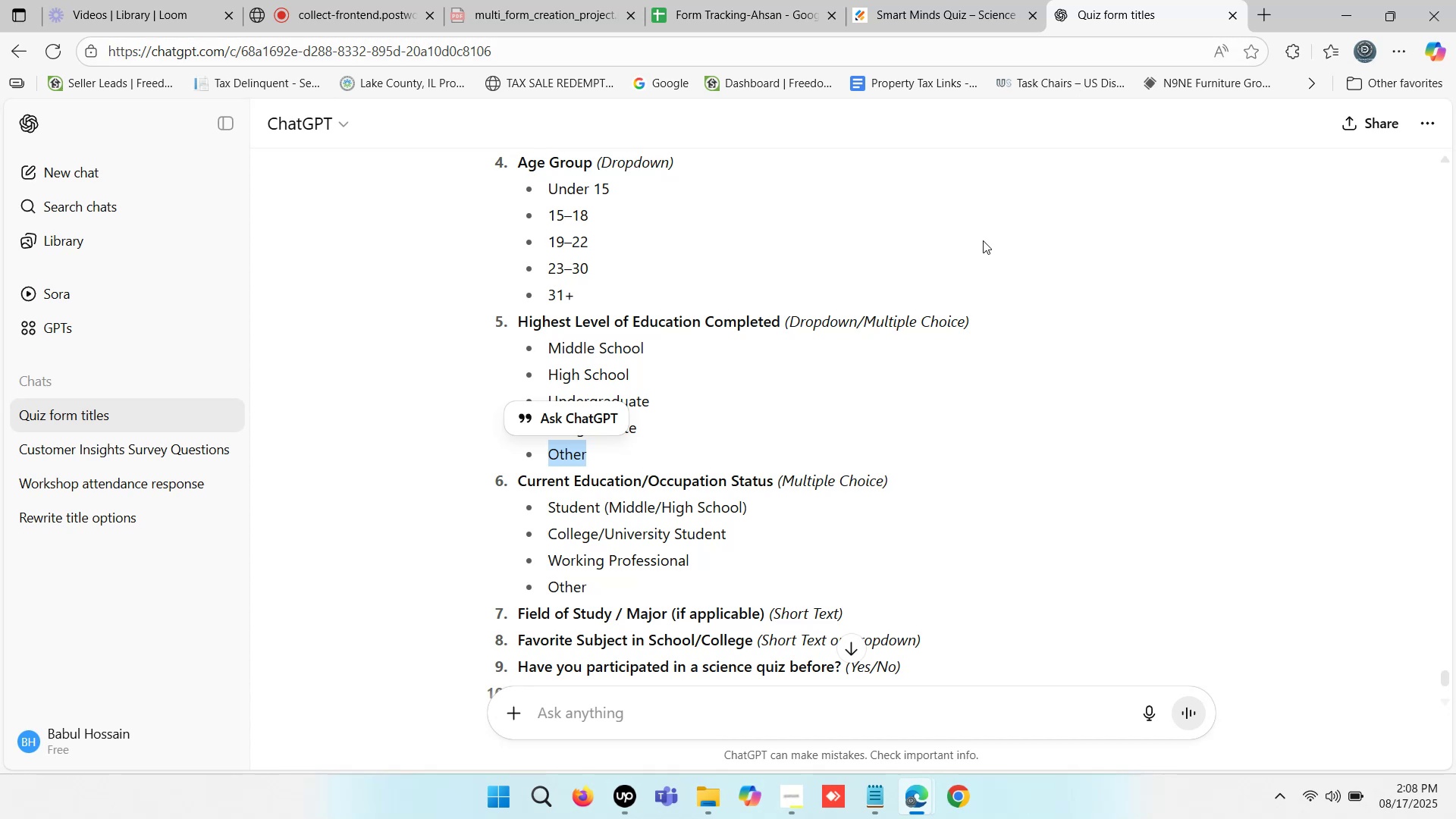 
scroll: coordinate [828, 353], scroll_direction: up, amount: 17.0
 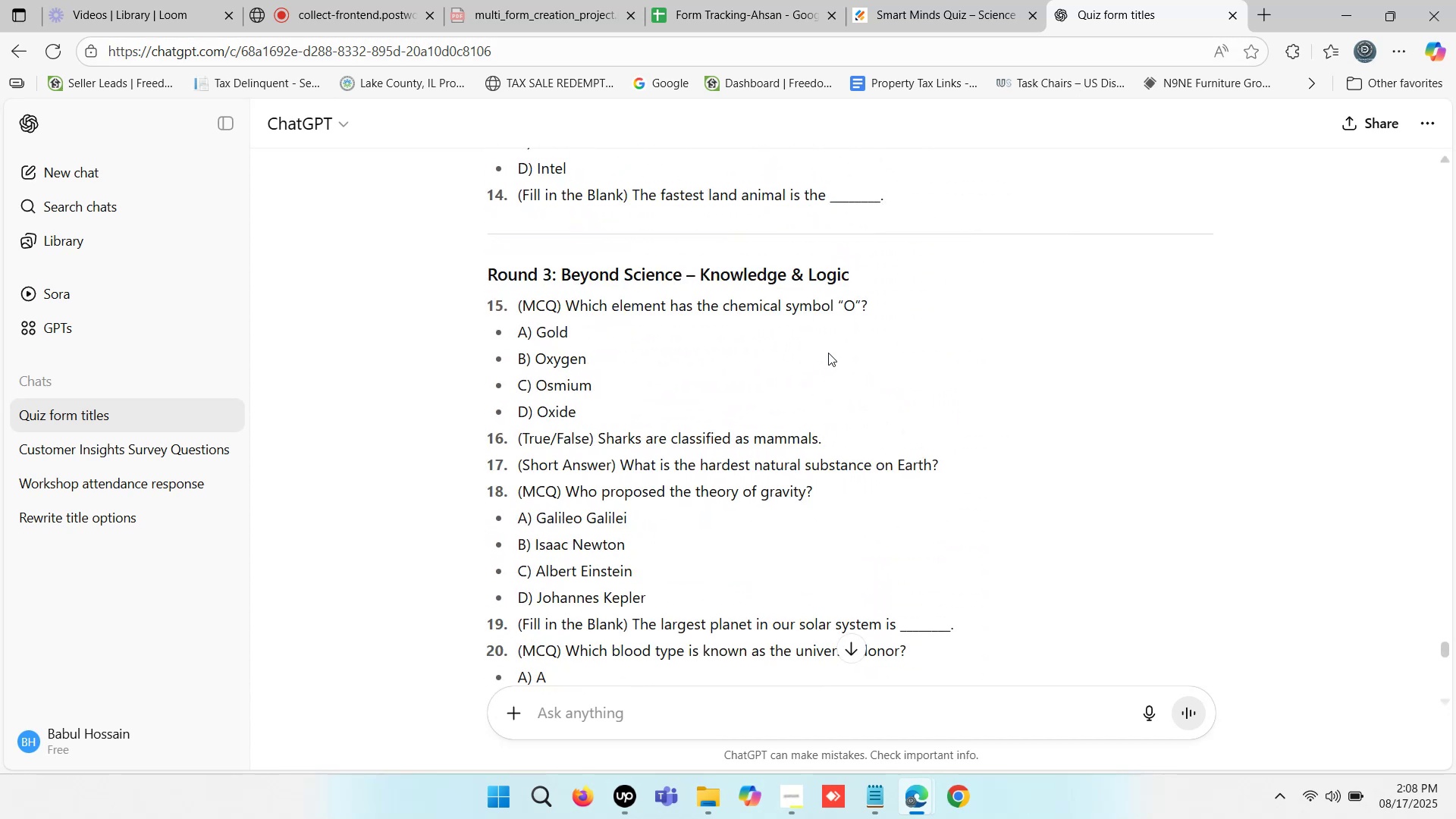 
scroll: coordinate [828, 353], scroll_direction: down, amount: 3.0
 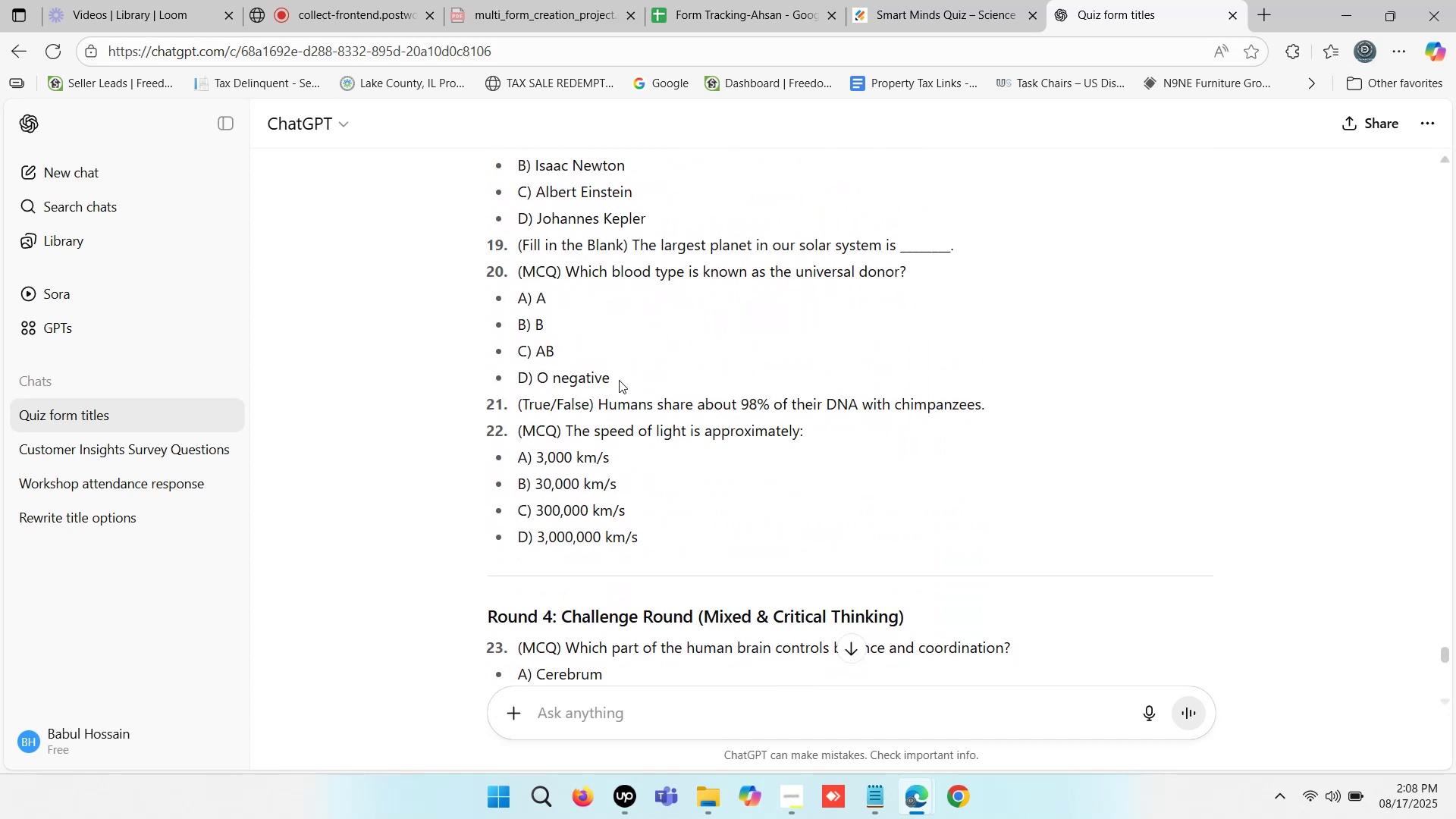 
wait(6.38)
 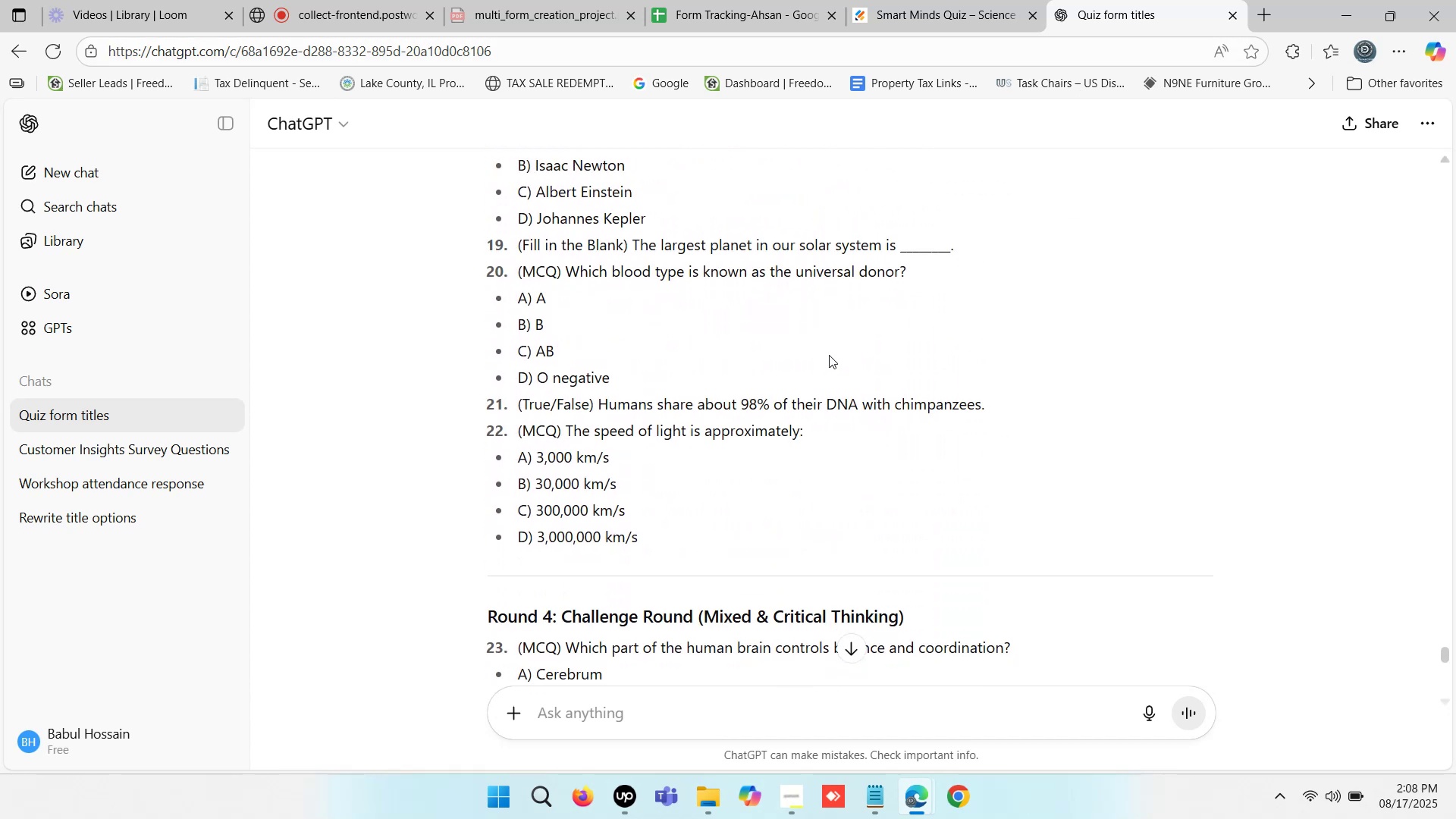 
scroll: coordinate [598, 267], scroll_direction: up, amount: 1.0
 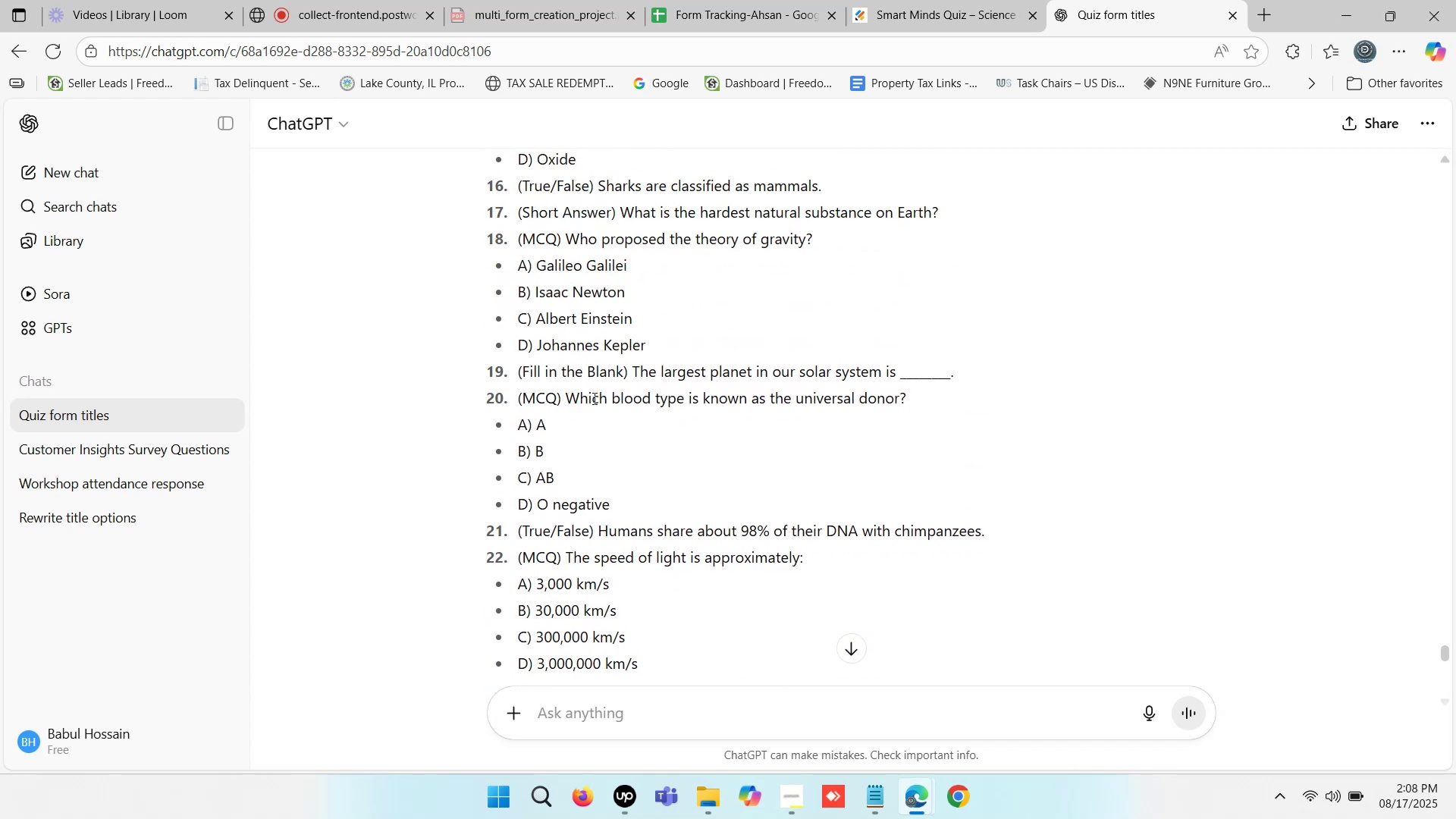 
wait(6.51)
 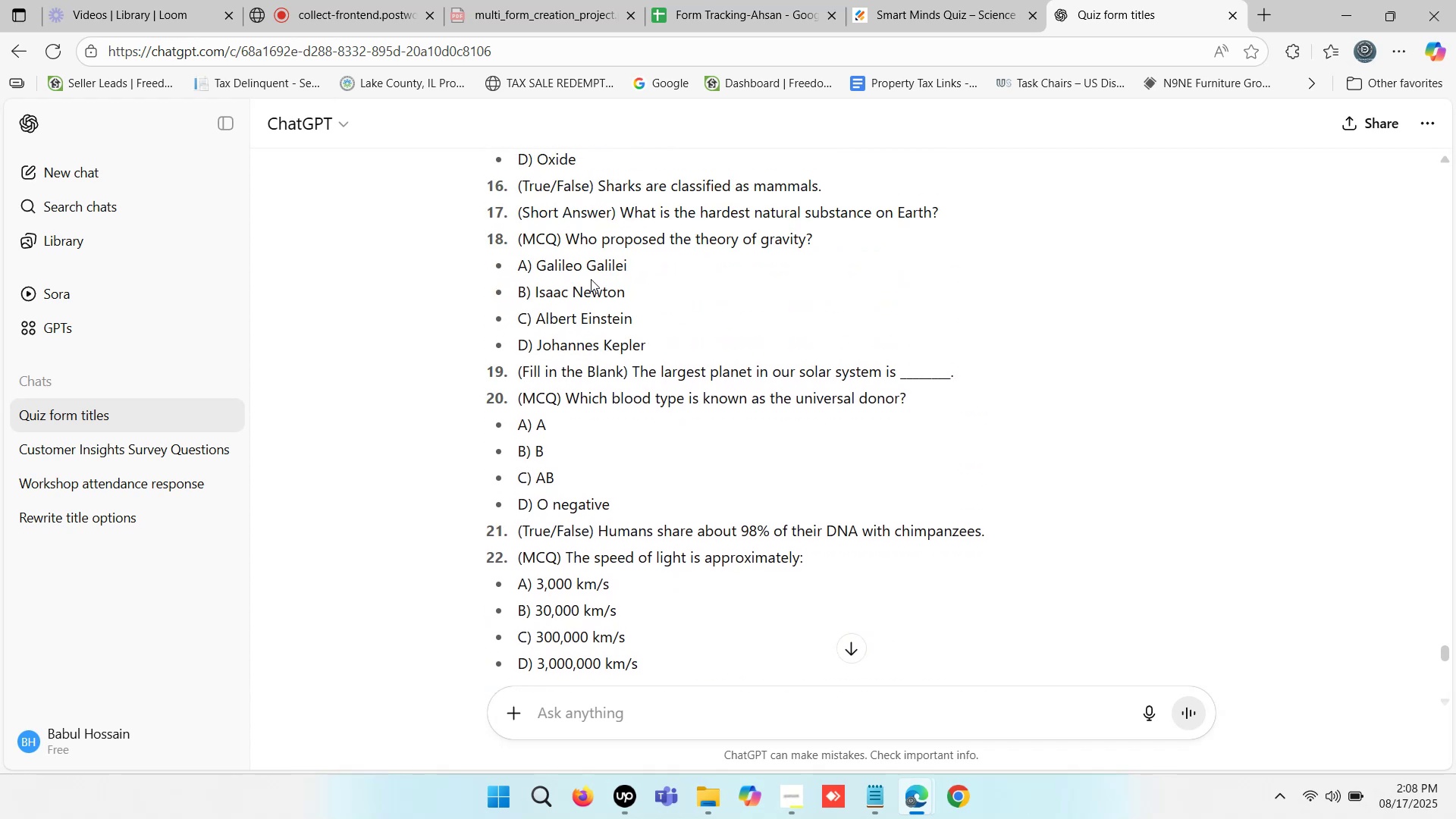 
left_click([909, 400])
 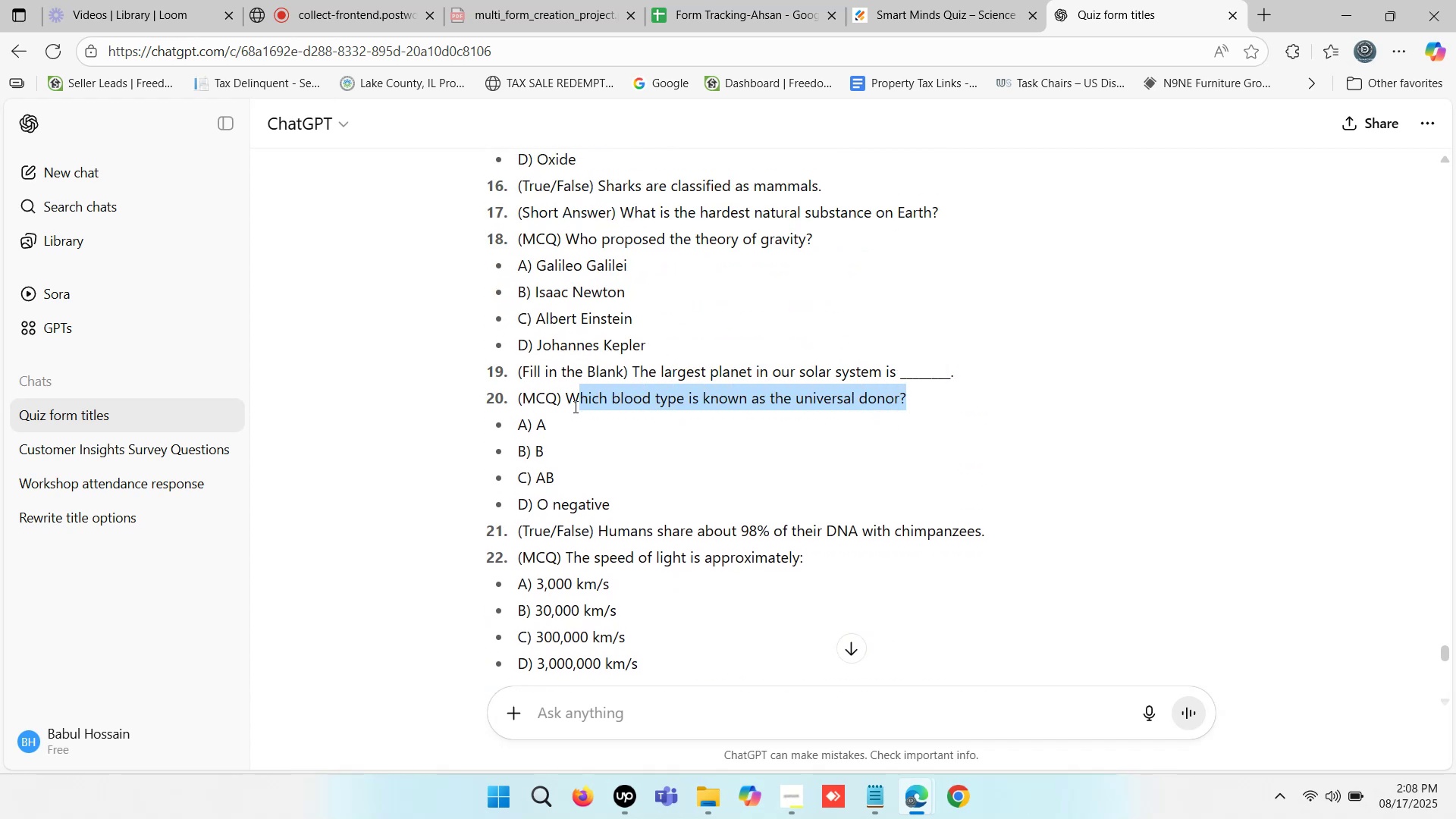 
key(Control+C)
 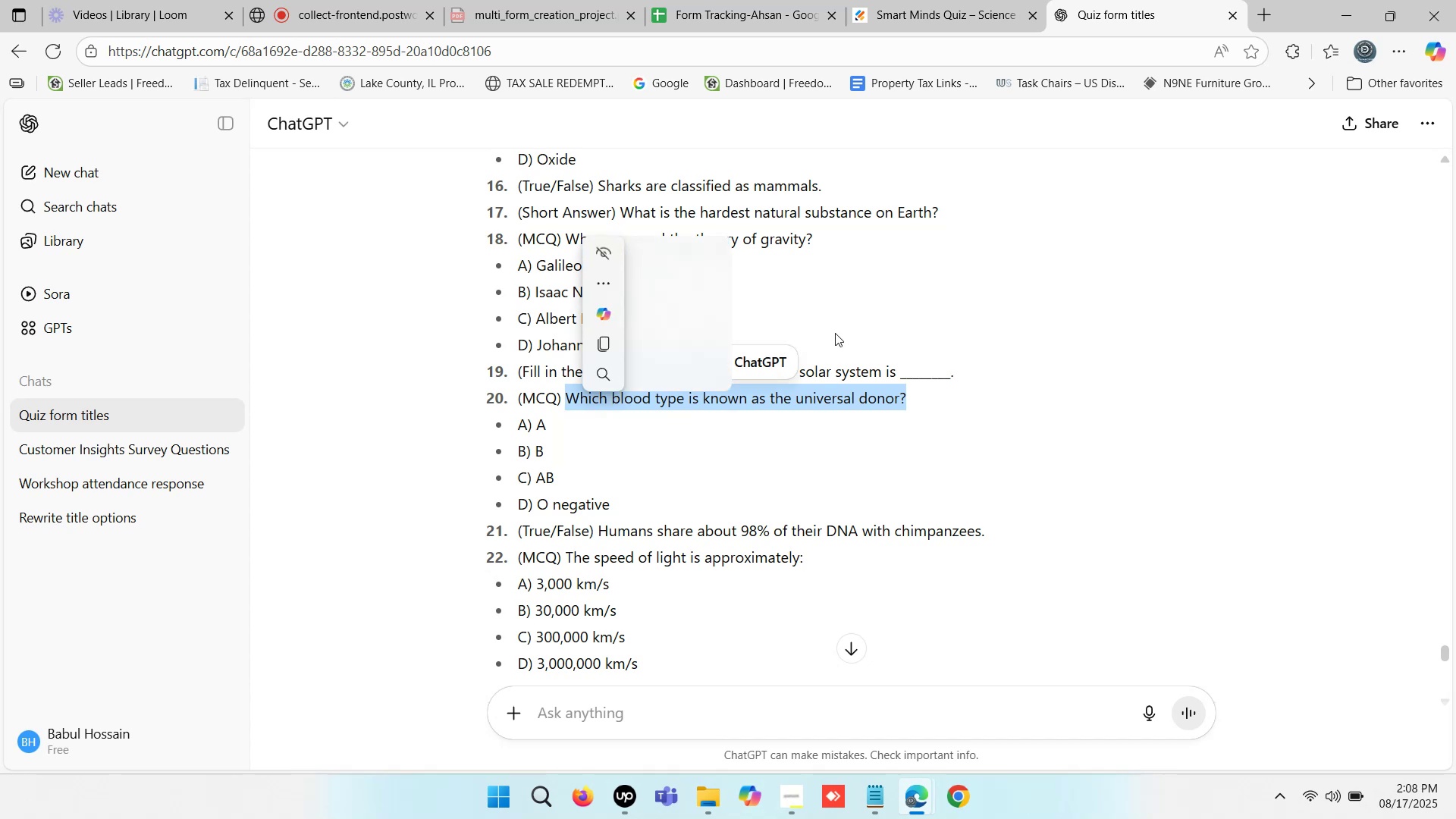 
key(Control+C)
 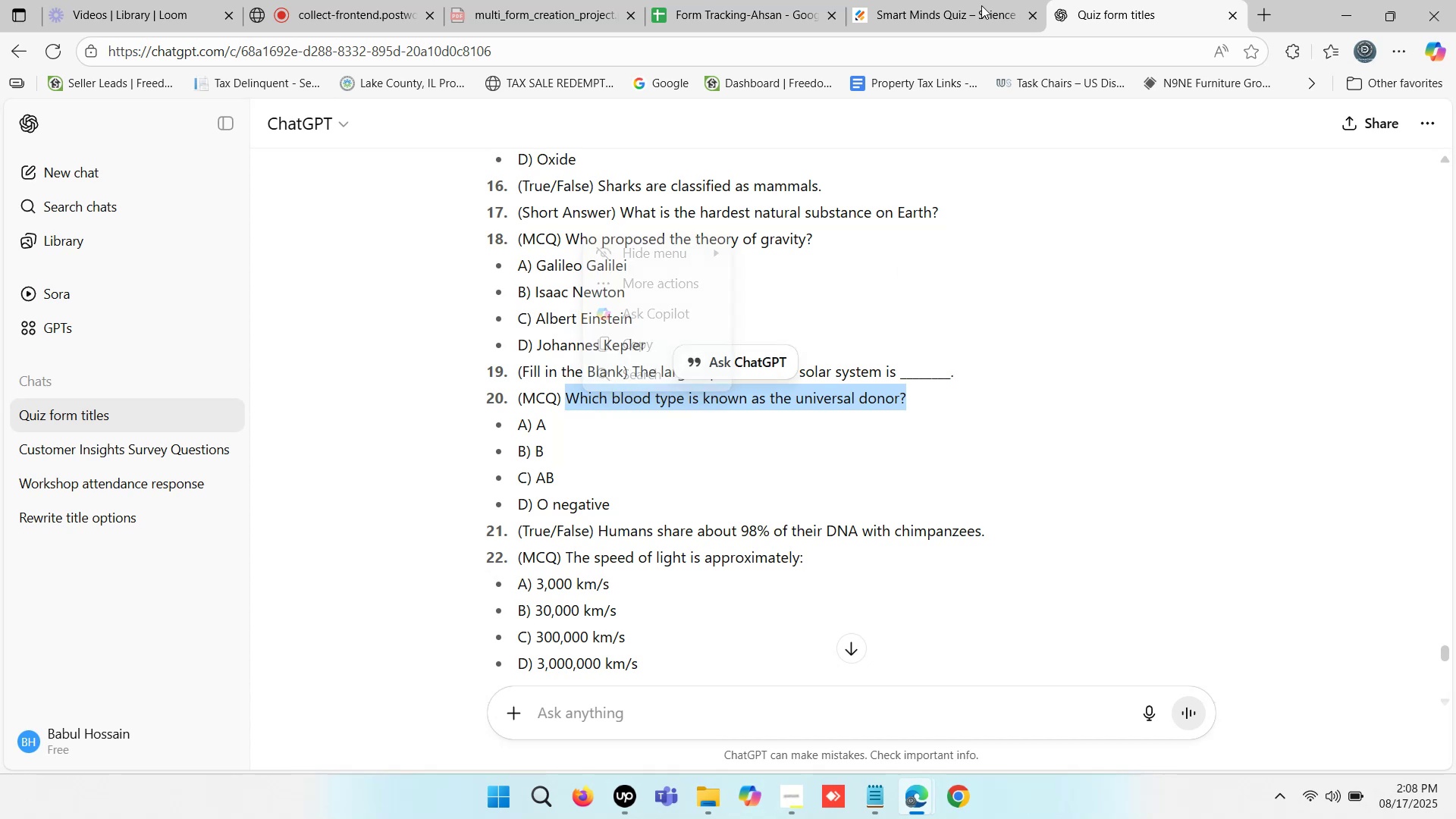 
key(Control+C)
 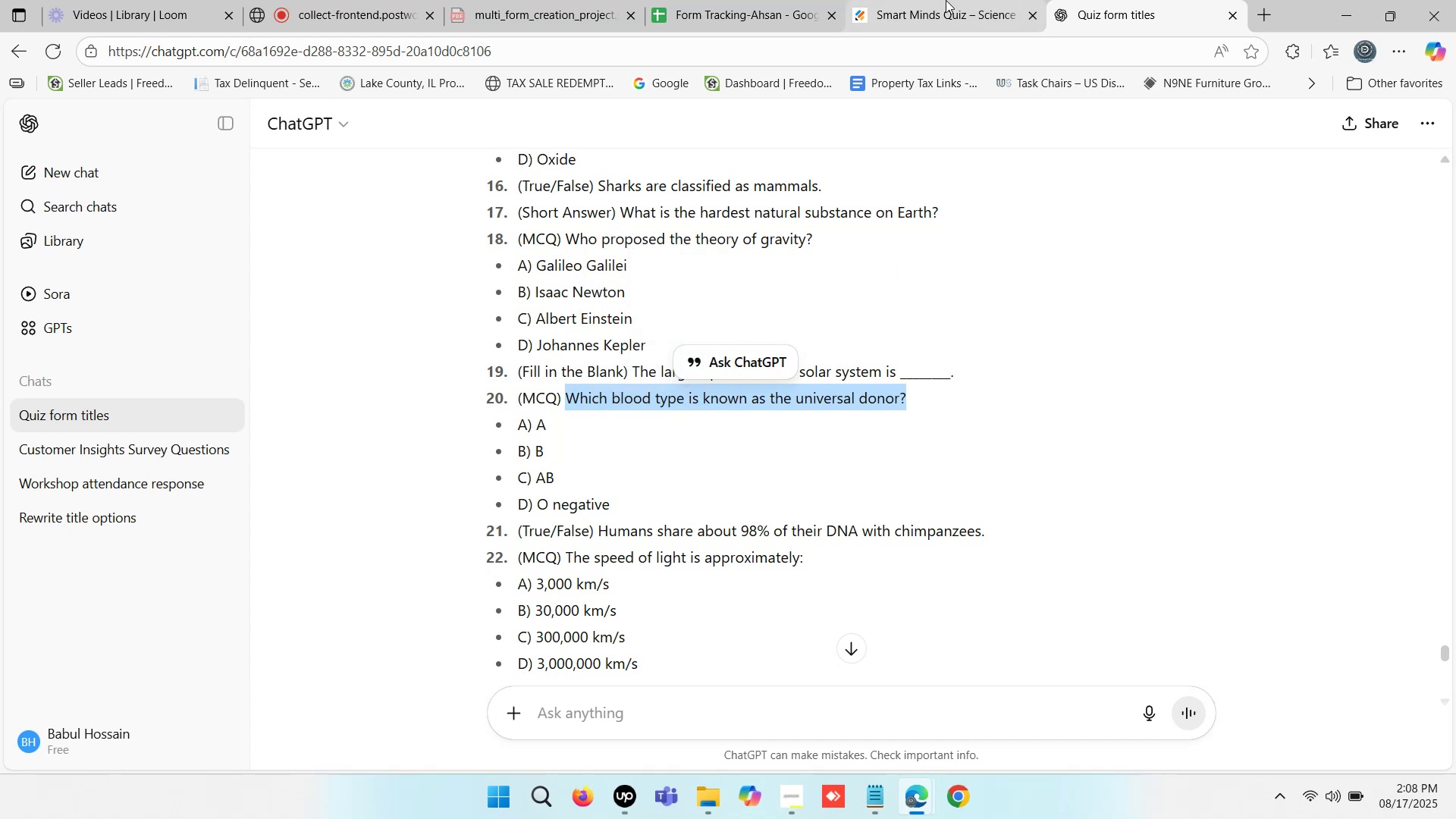 
left_click([946, 0])
 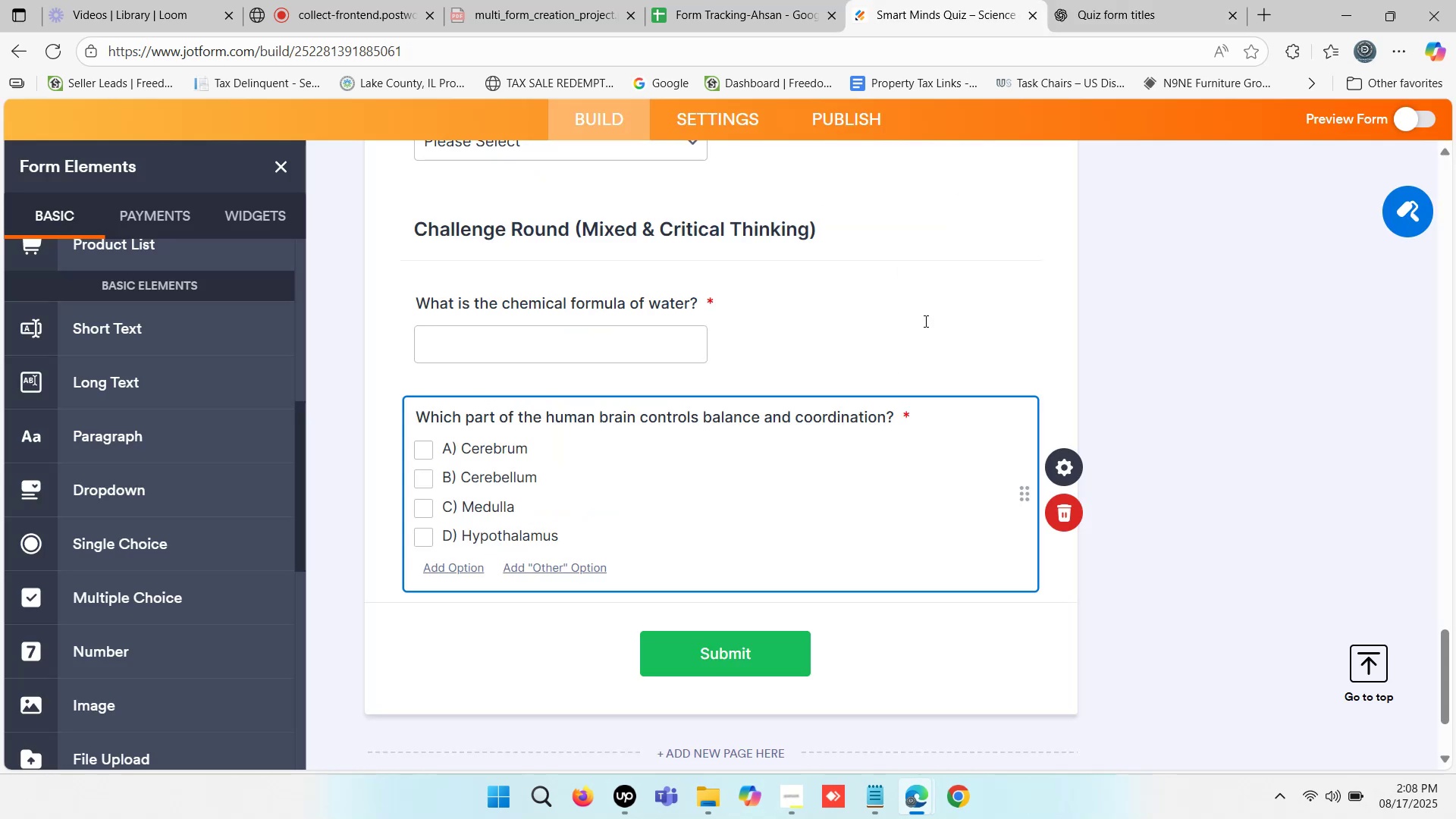 
scroll: coordinate [983, 381], scroll_direction: down, amount: 2.0
 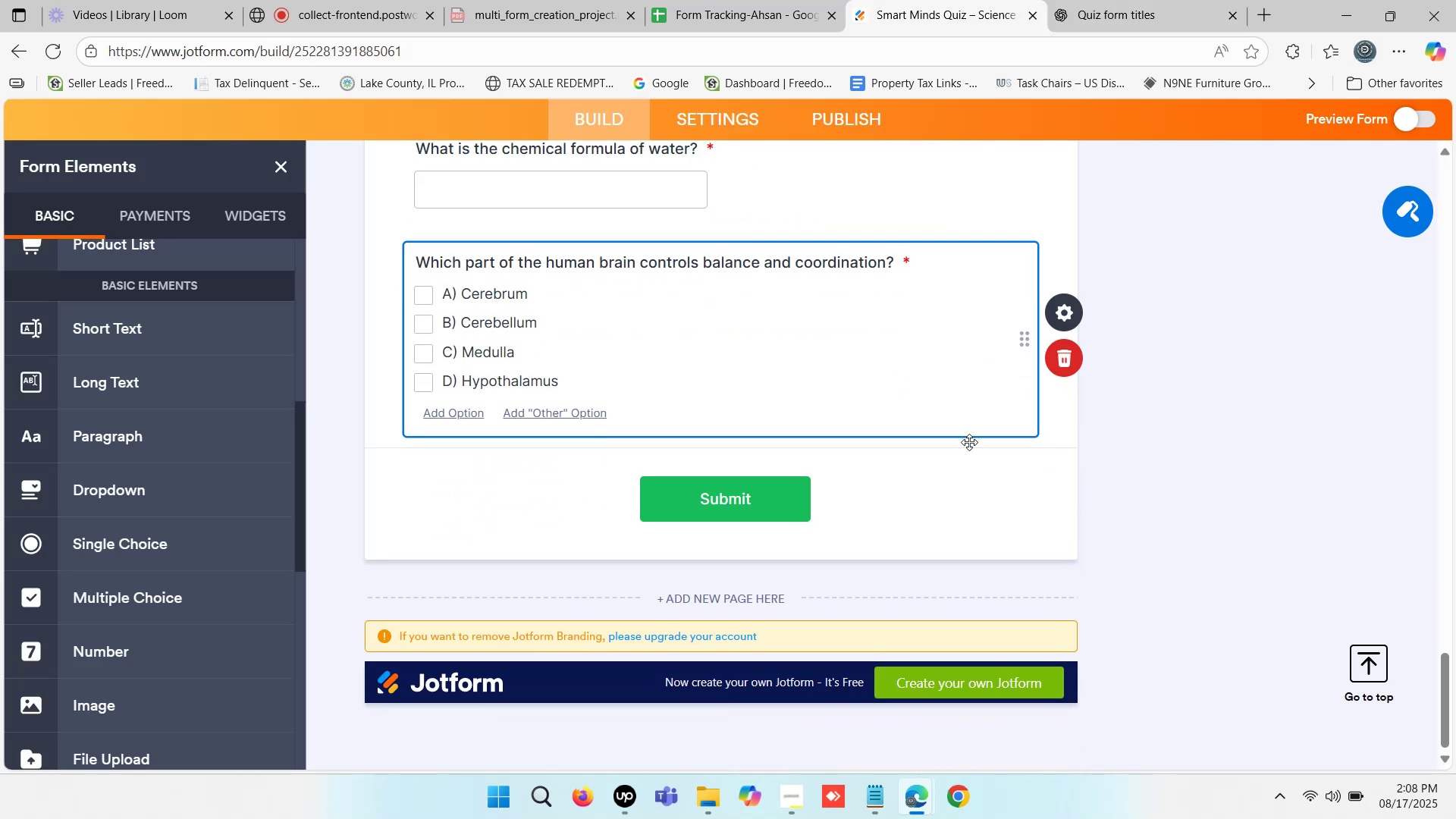 
scroll: coordinate [984, 356], scroll_direction: up, amount: 2.0
 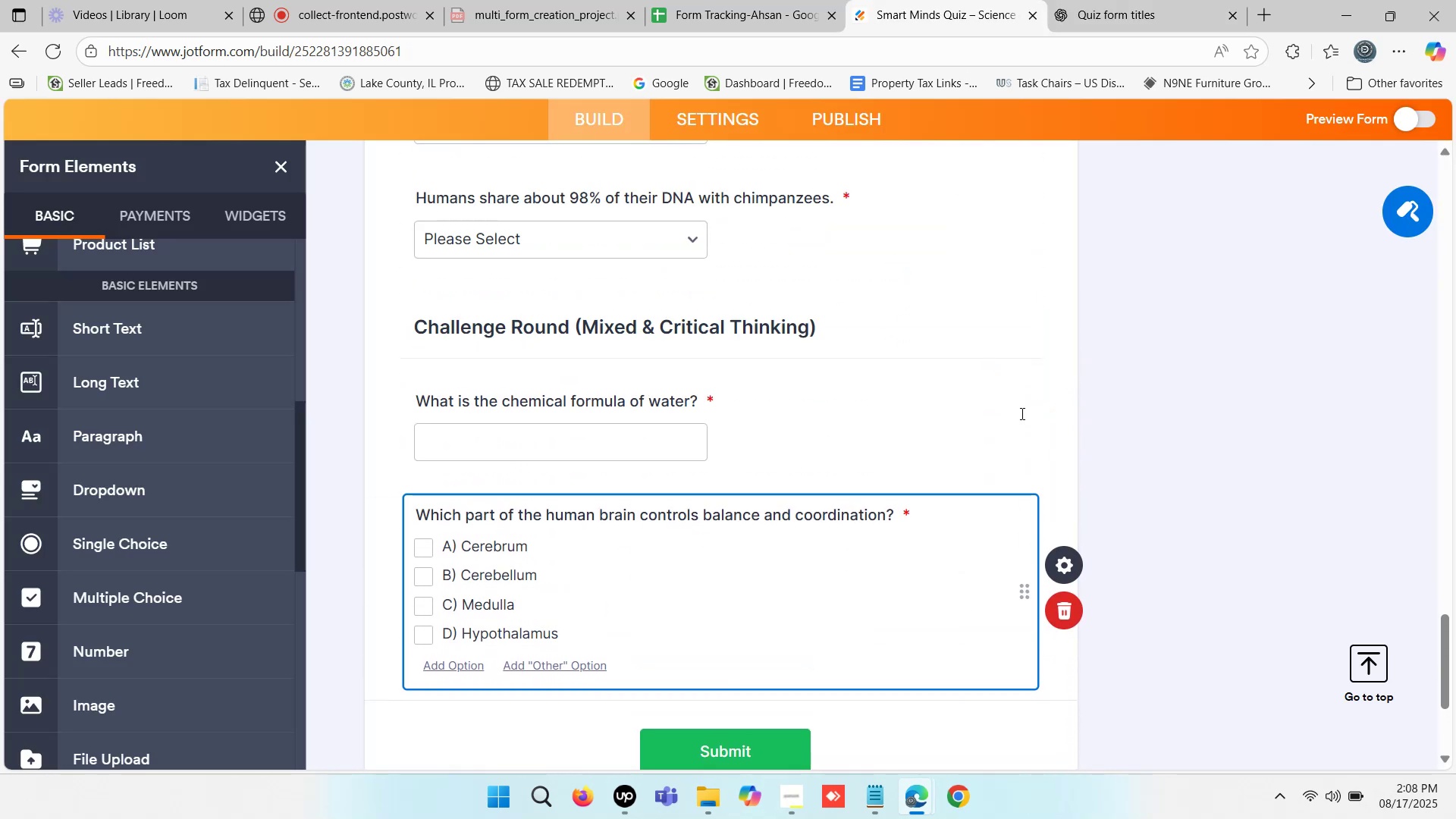 
mouse_move([1040, 557])
 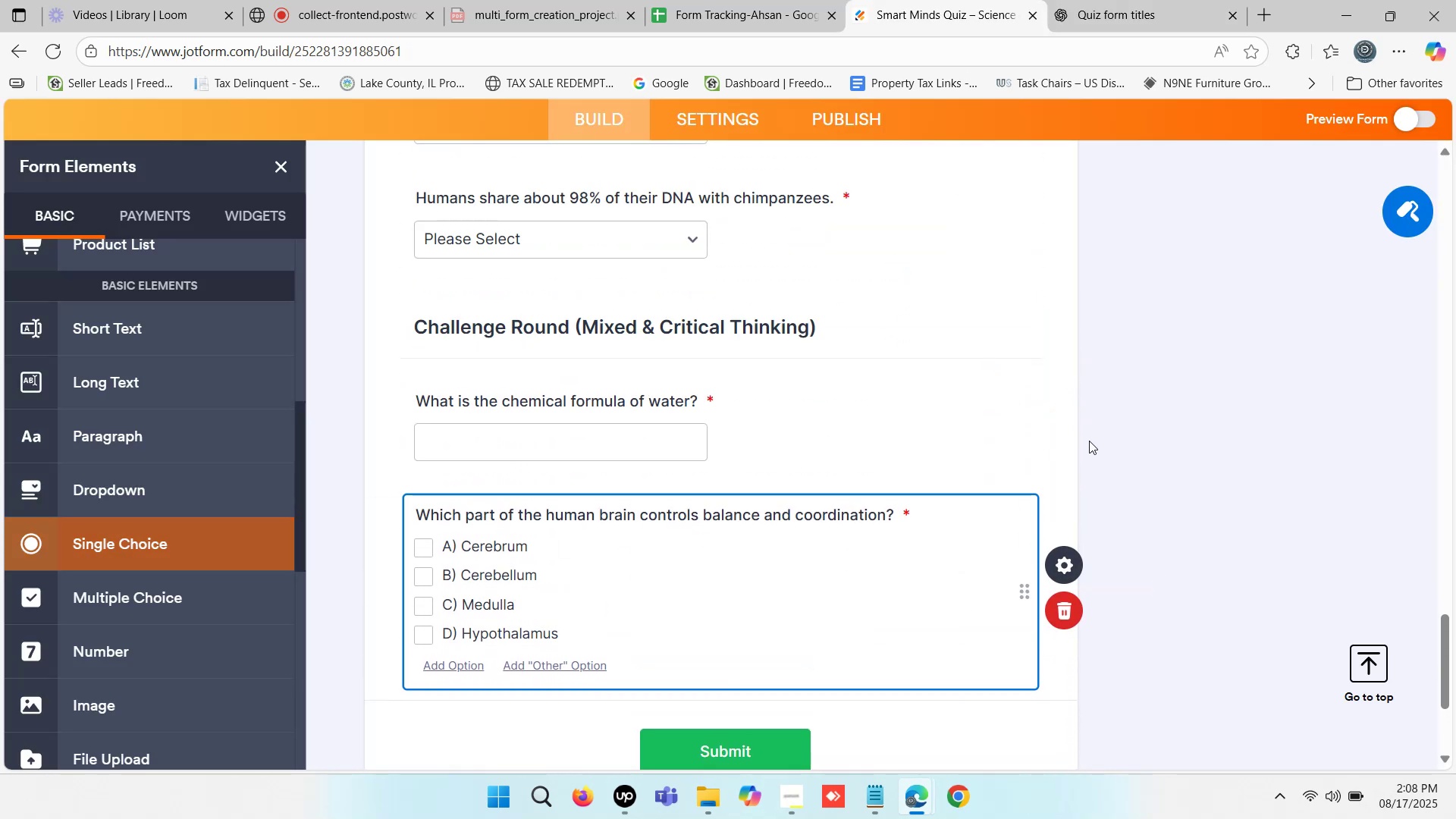 
scroll: coordinate [1088, 440], scroll_direction: down, amount: 1.0
 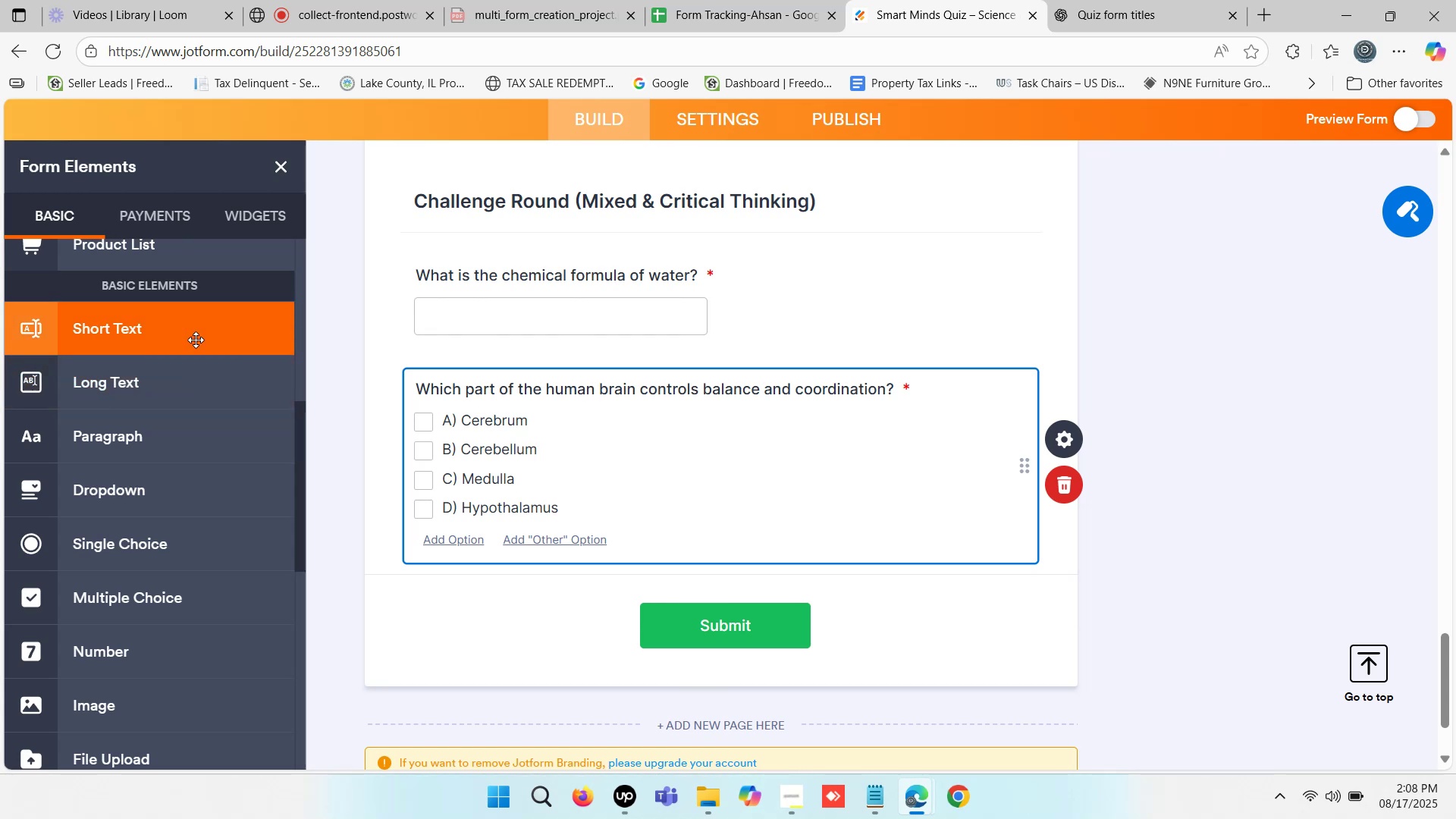 
wait(16.7)
 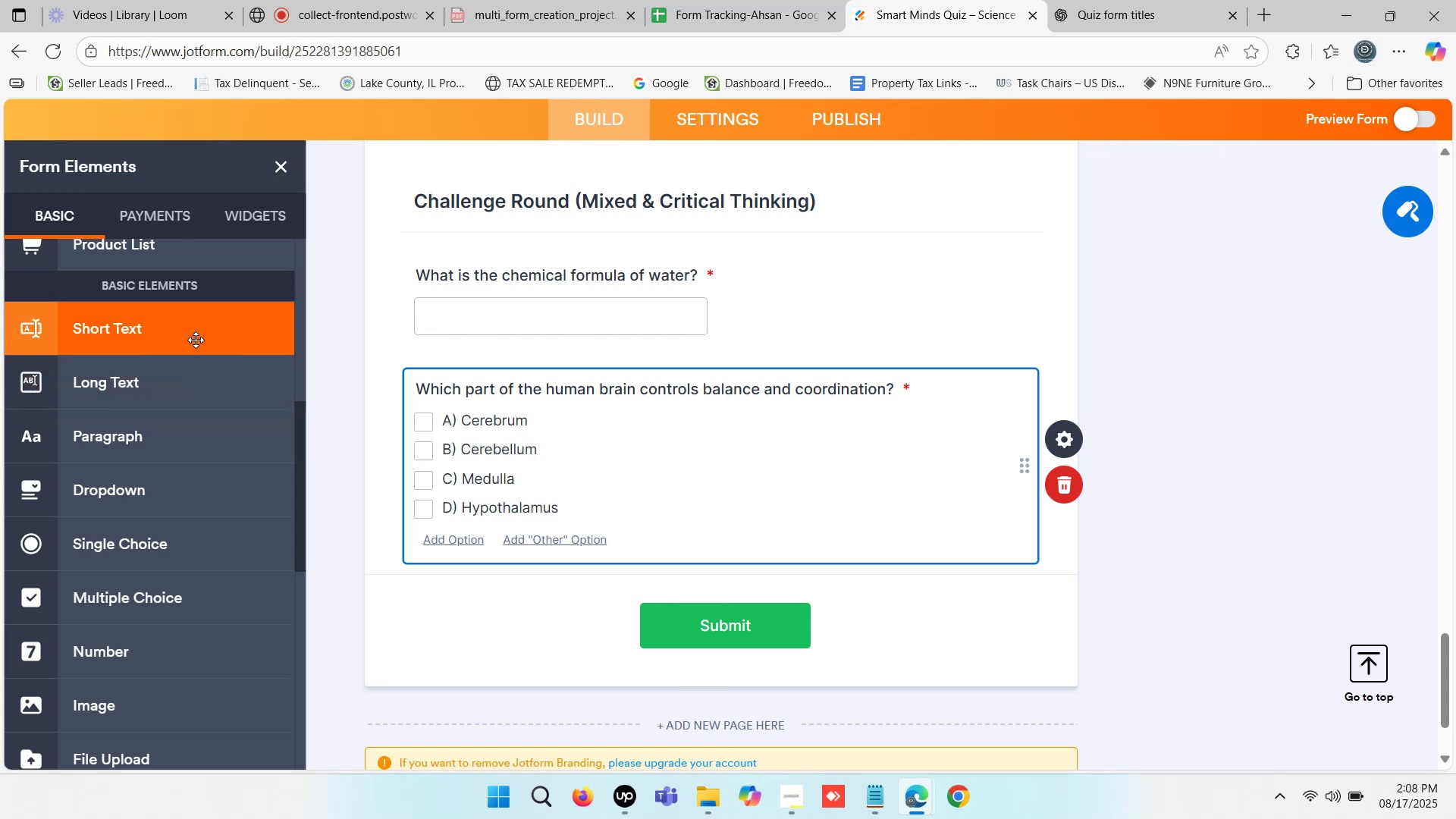 
left_click([160, 551])
 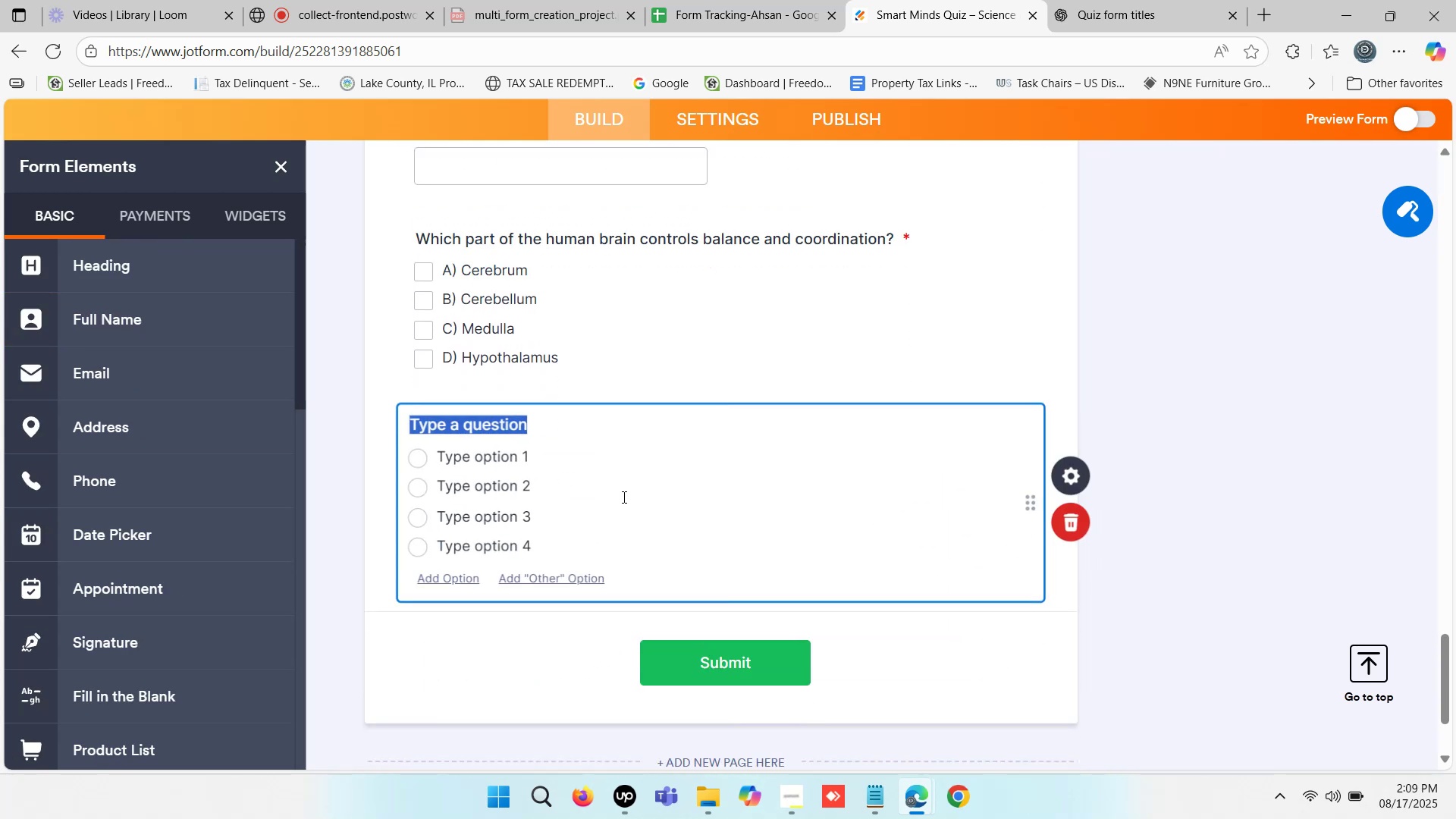 
key(Control+V)
 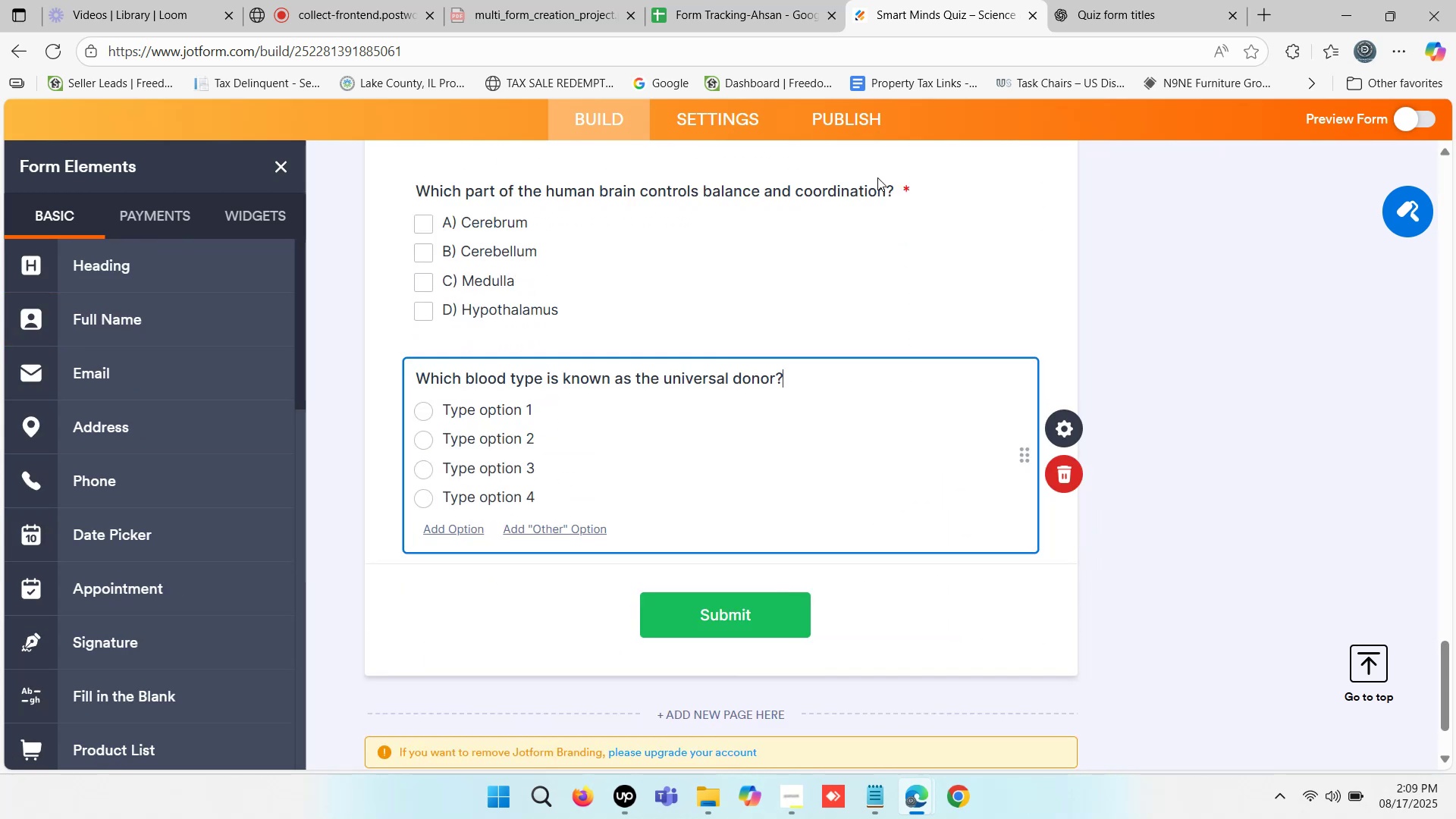 
left_click([1094, 0])
 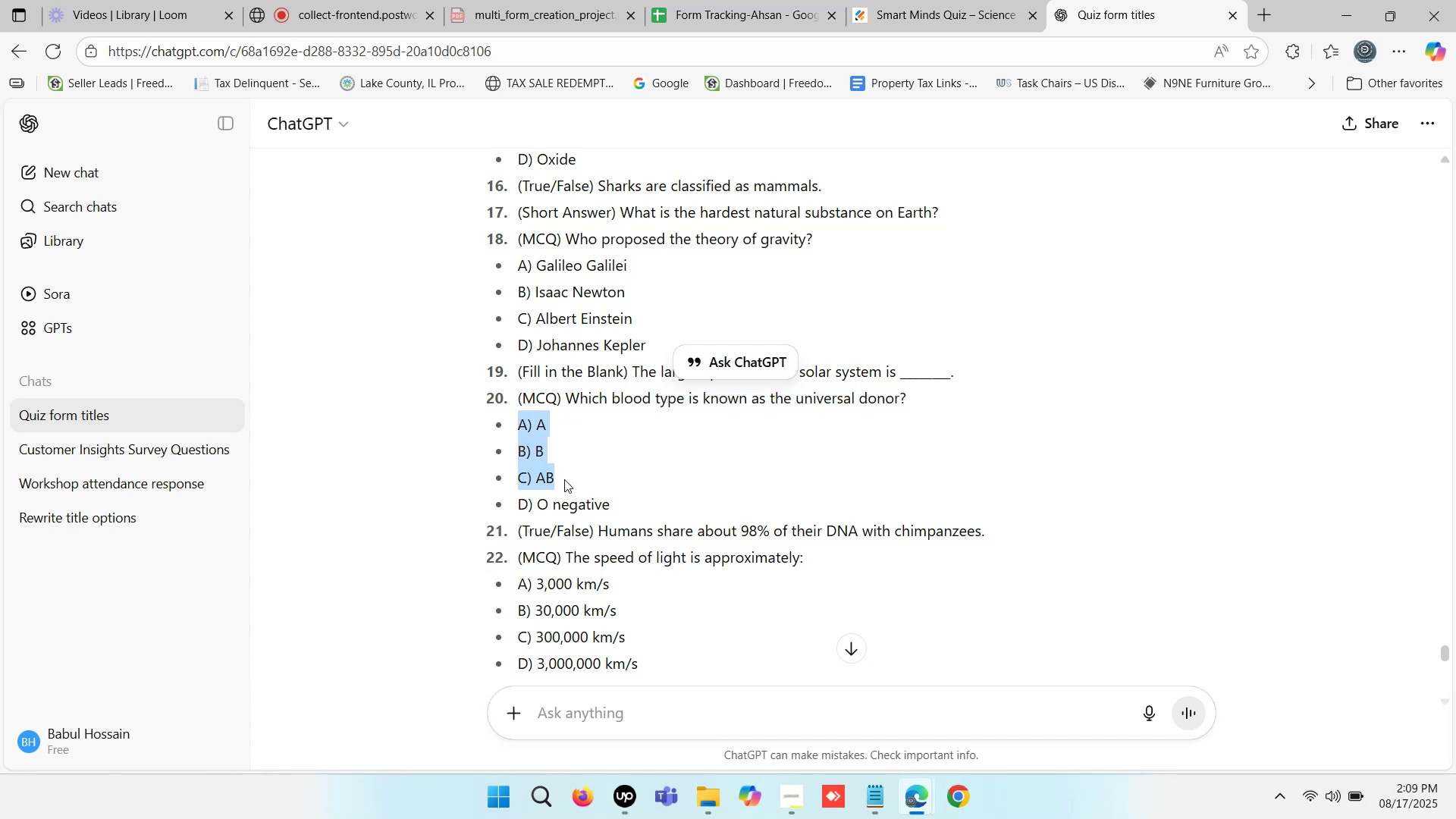 
key(Control+ControlLeft)
 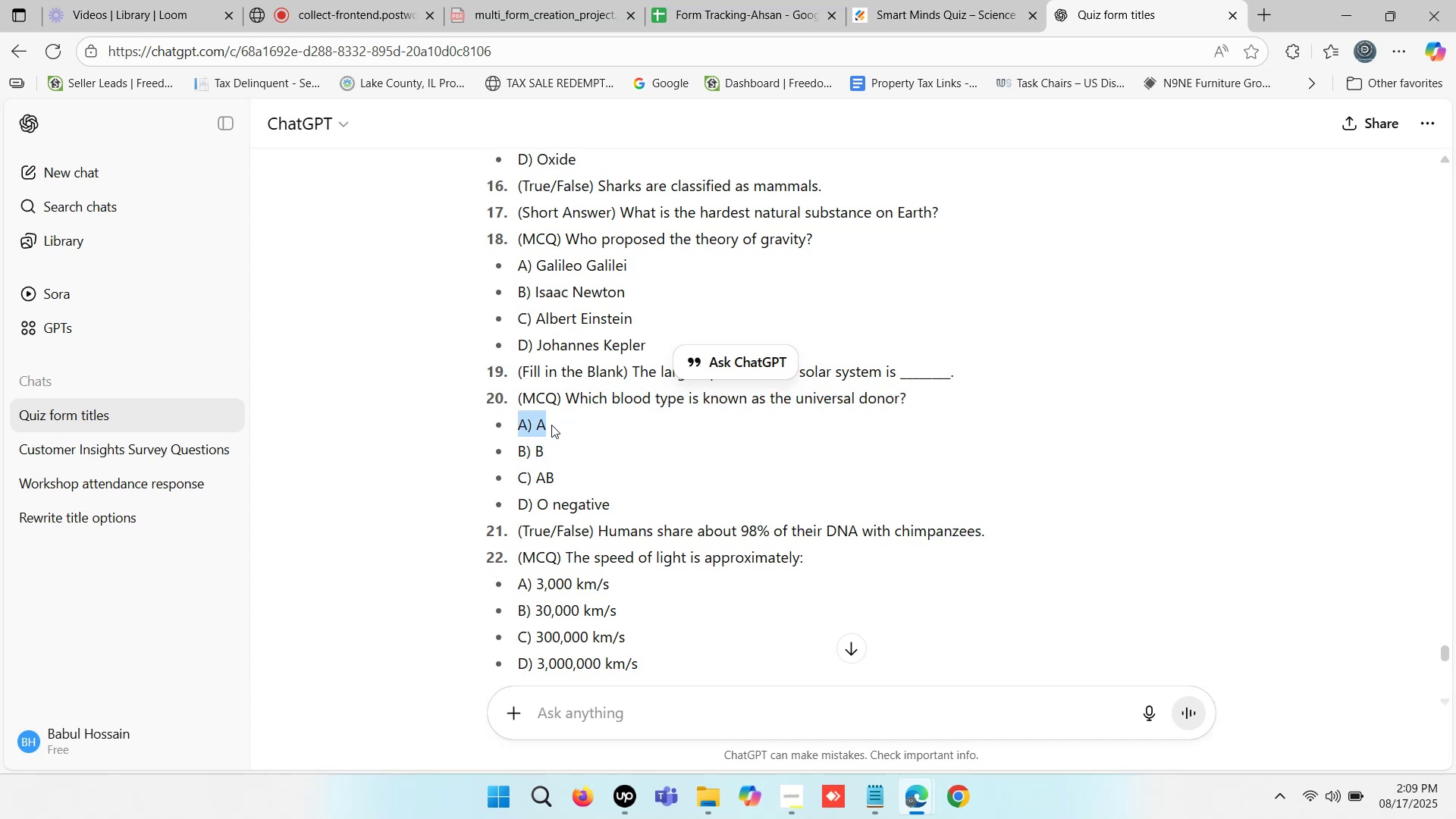 
key(Control+C)
 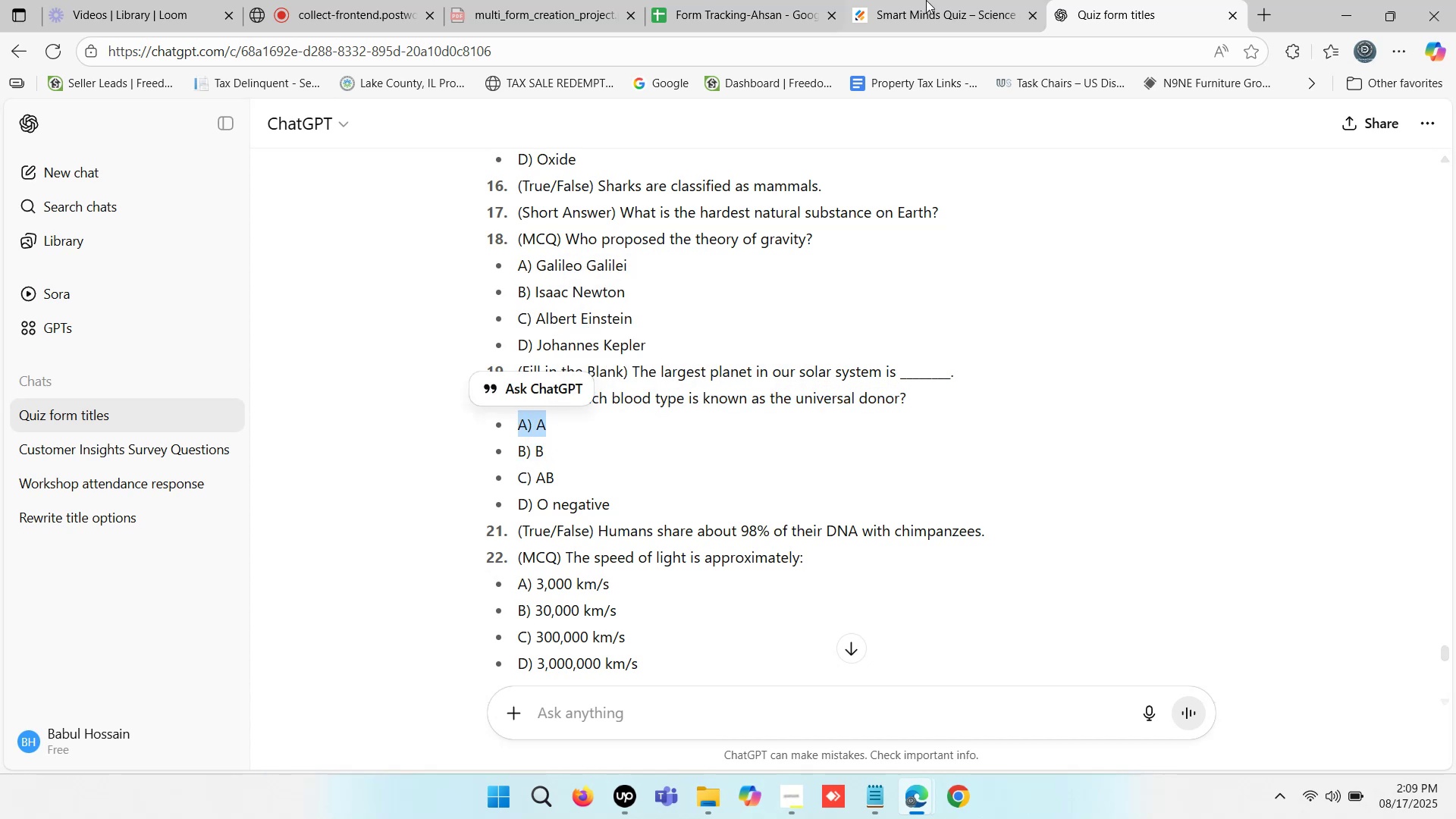 
left_click([926, 0])
 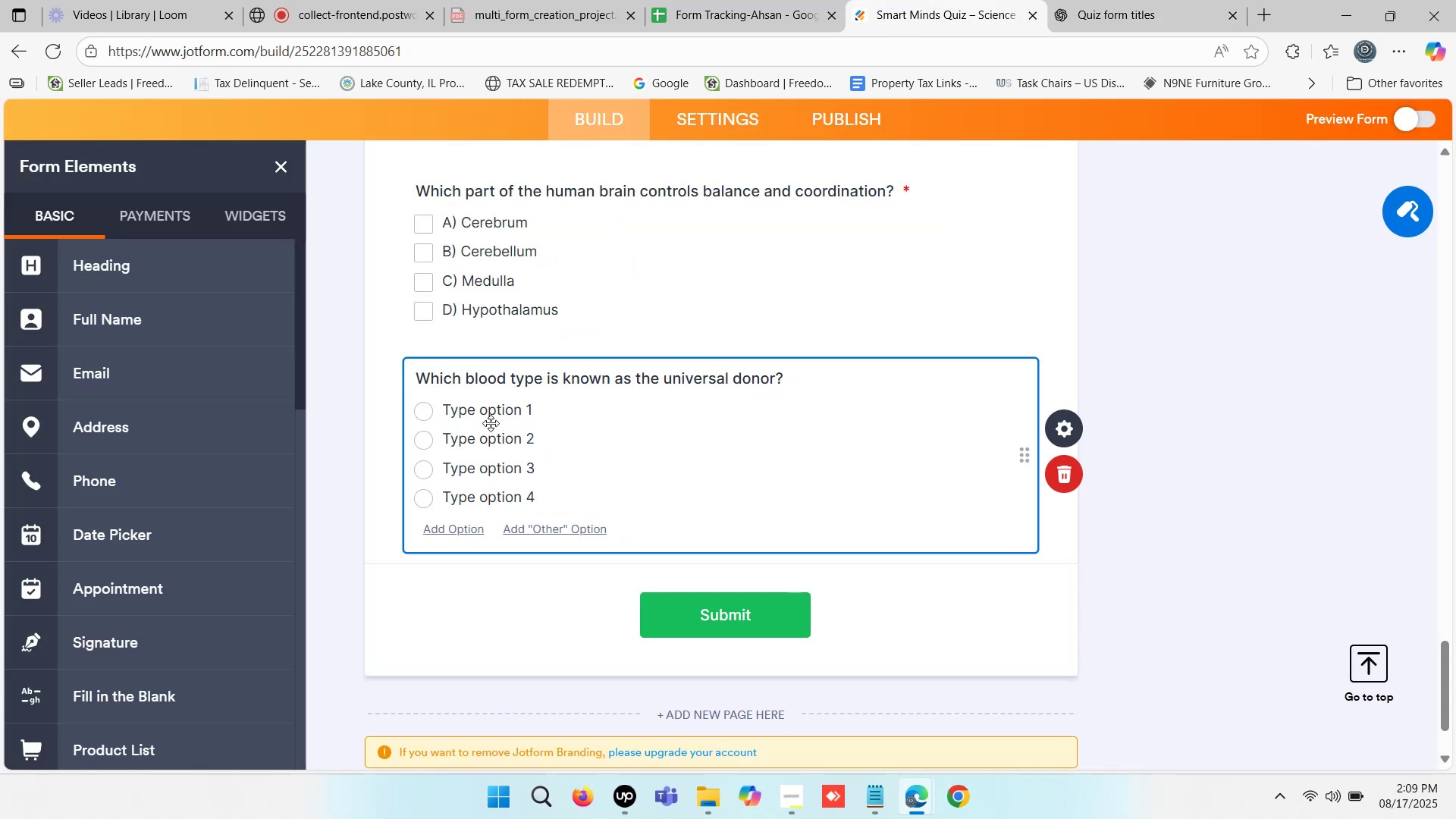 
left_click([491, 412])
 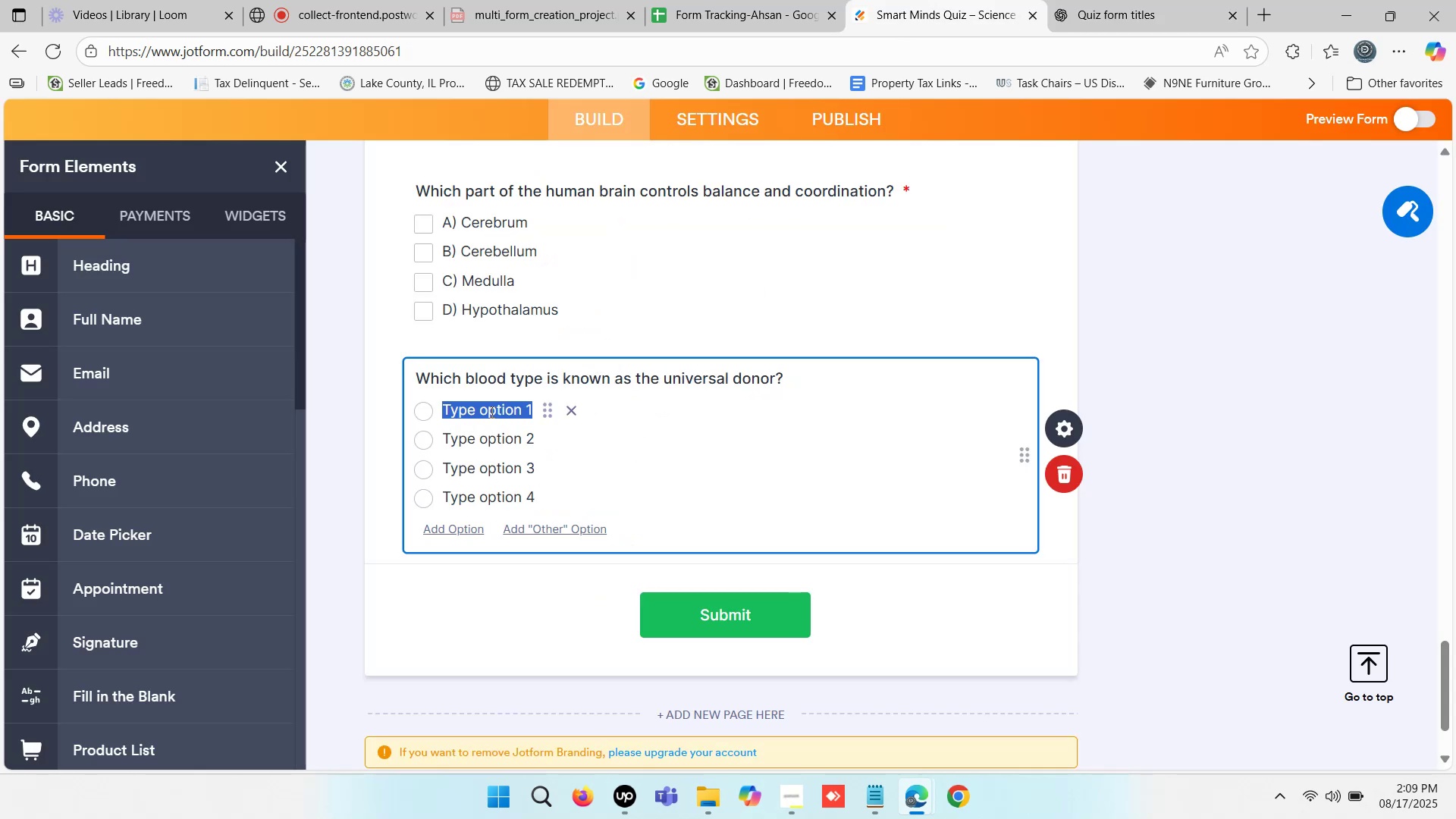 
key(Control+V)
 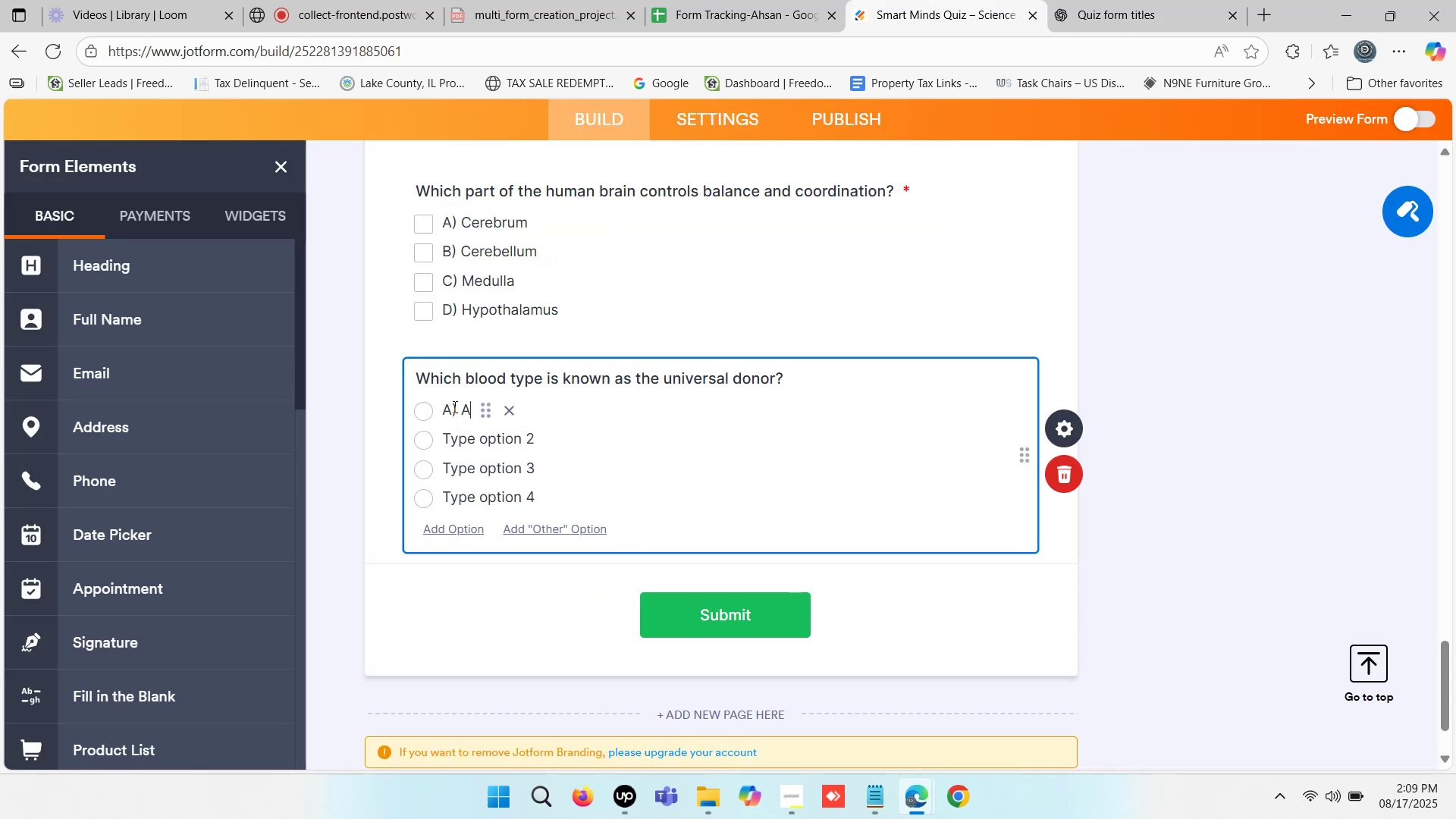 
left_click([453, 406])
 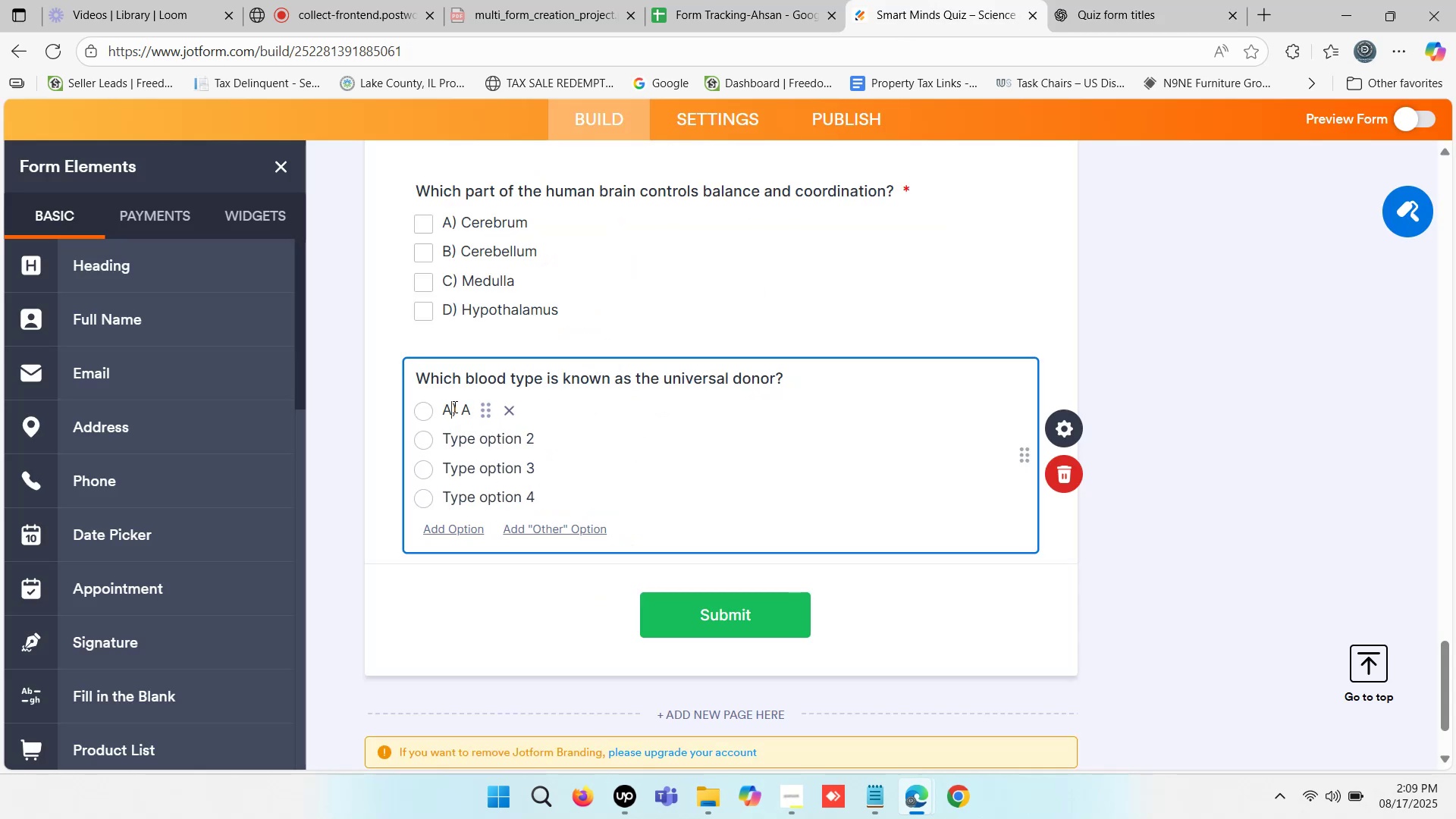 
key(Backspace)
 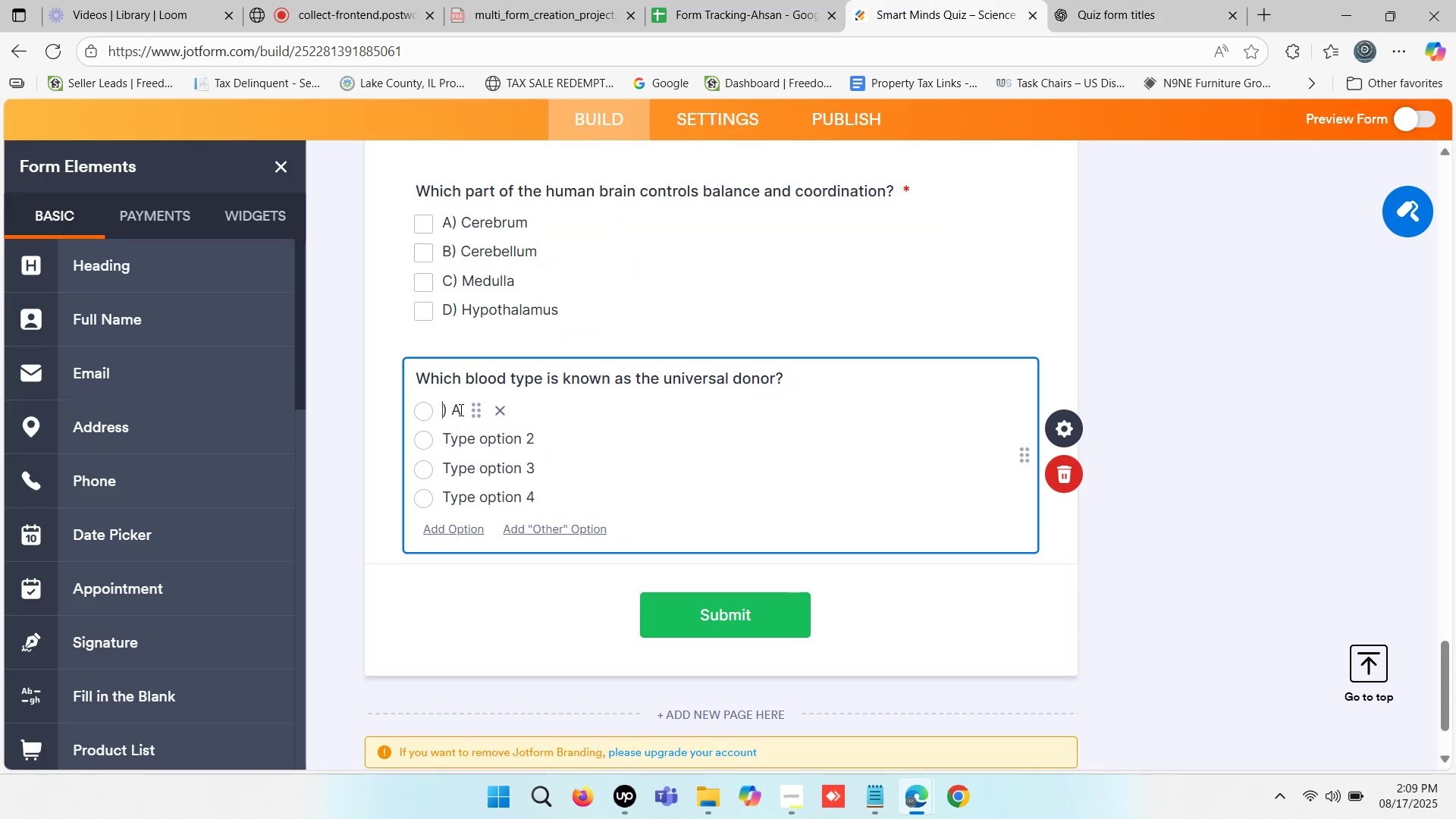 
key(1)
 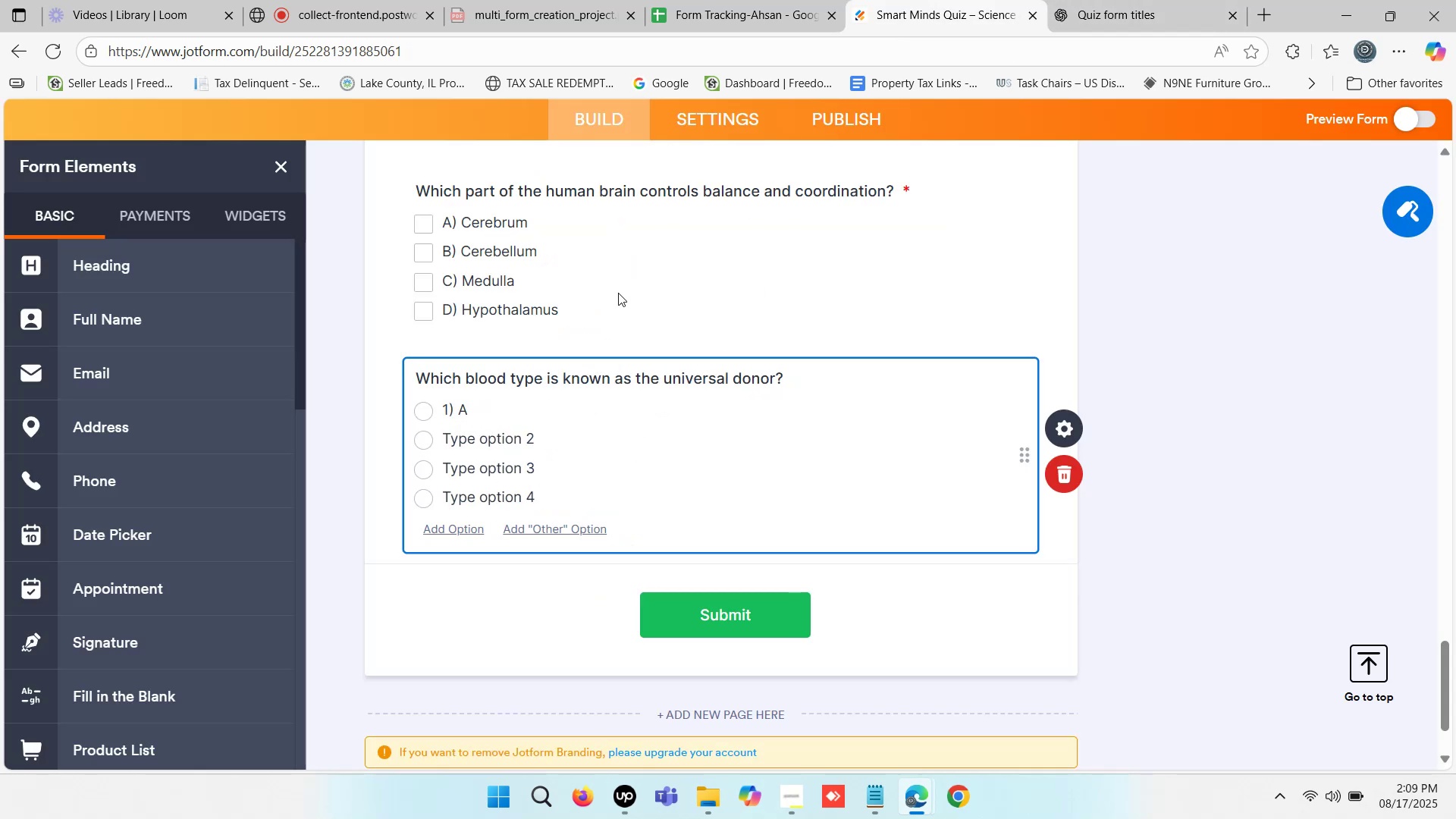 
key(Backspace)
 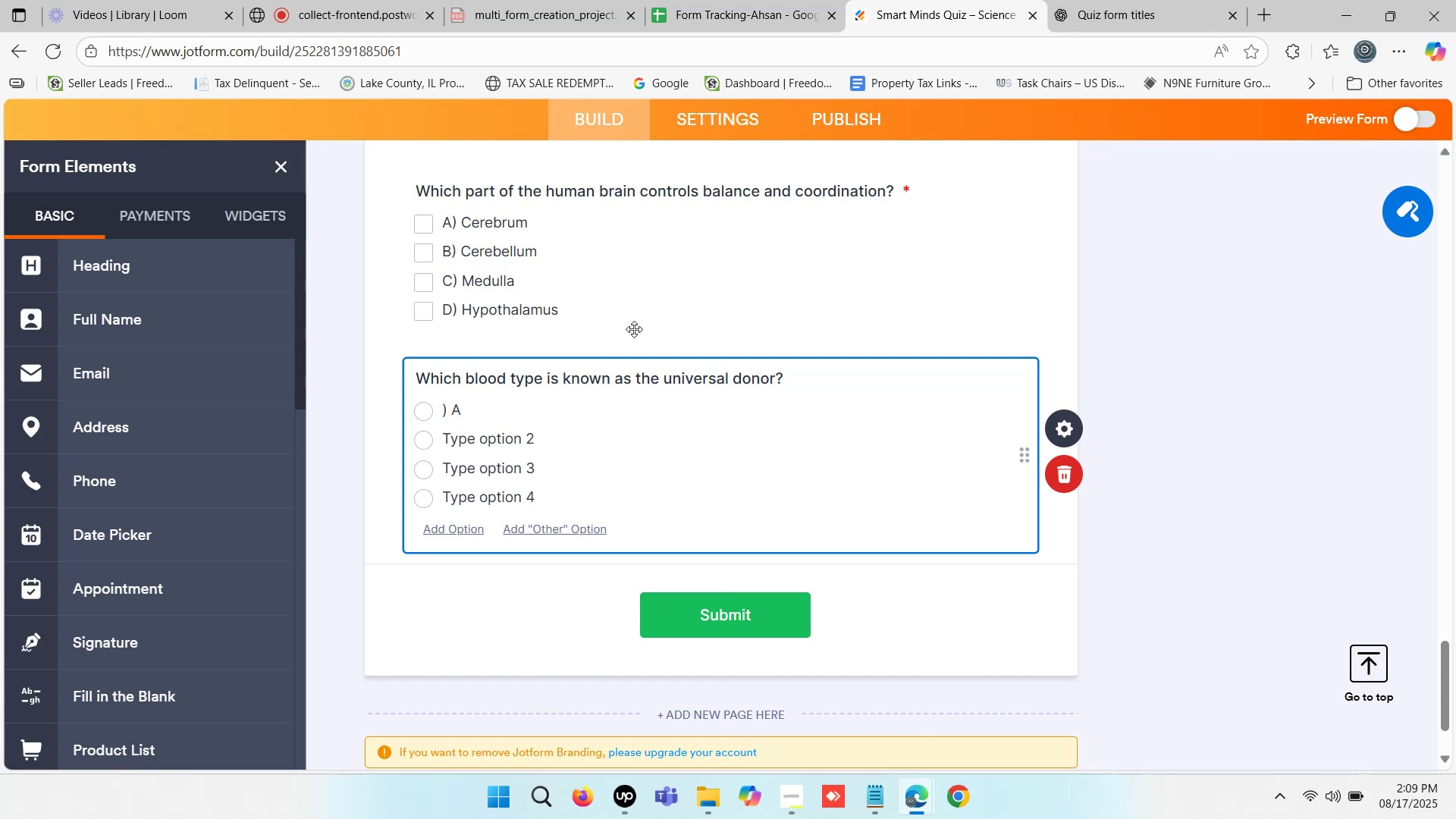 
key(Shift+ShiftLeft)
 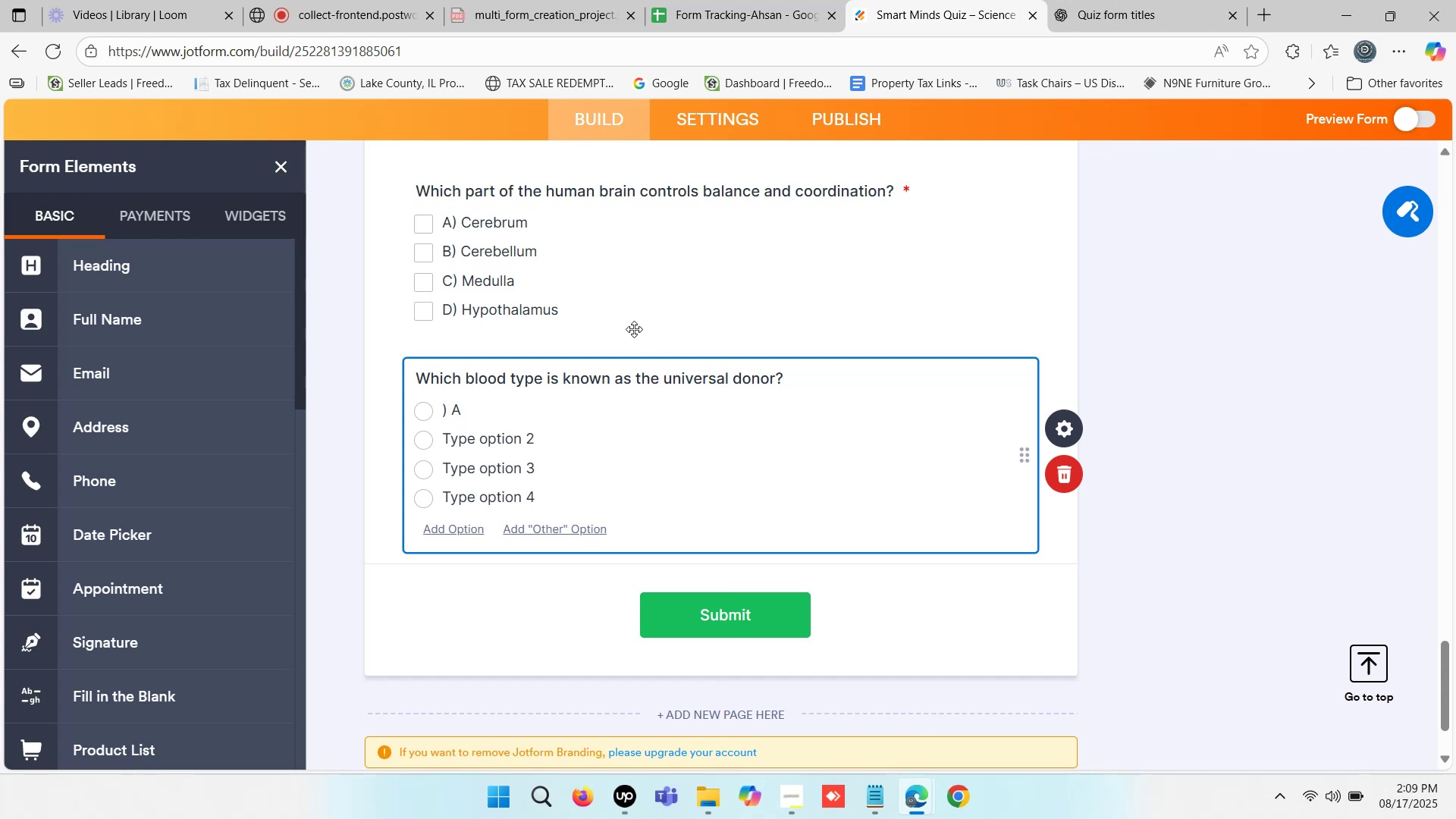 
key(Shift+A)
 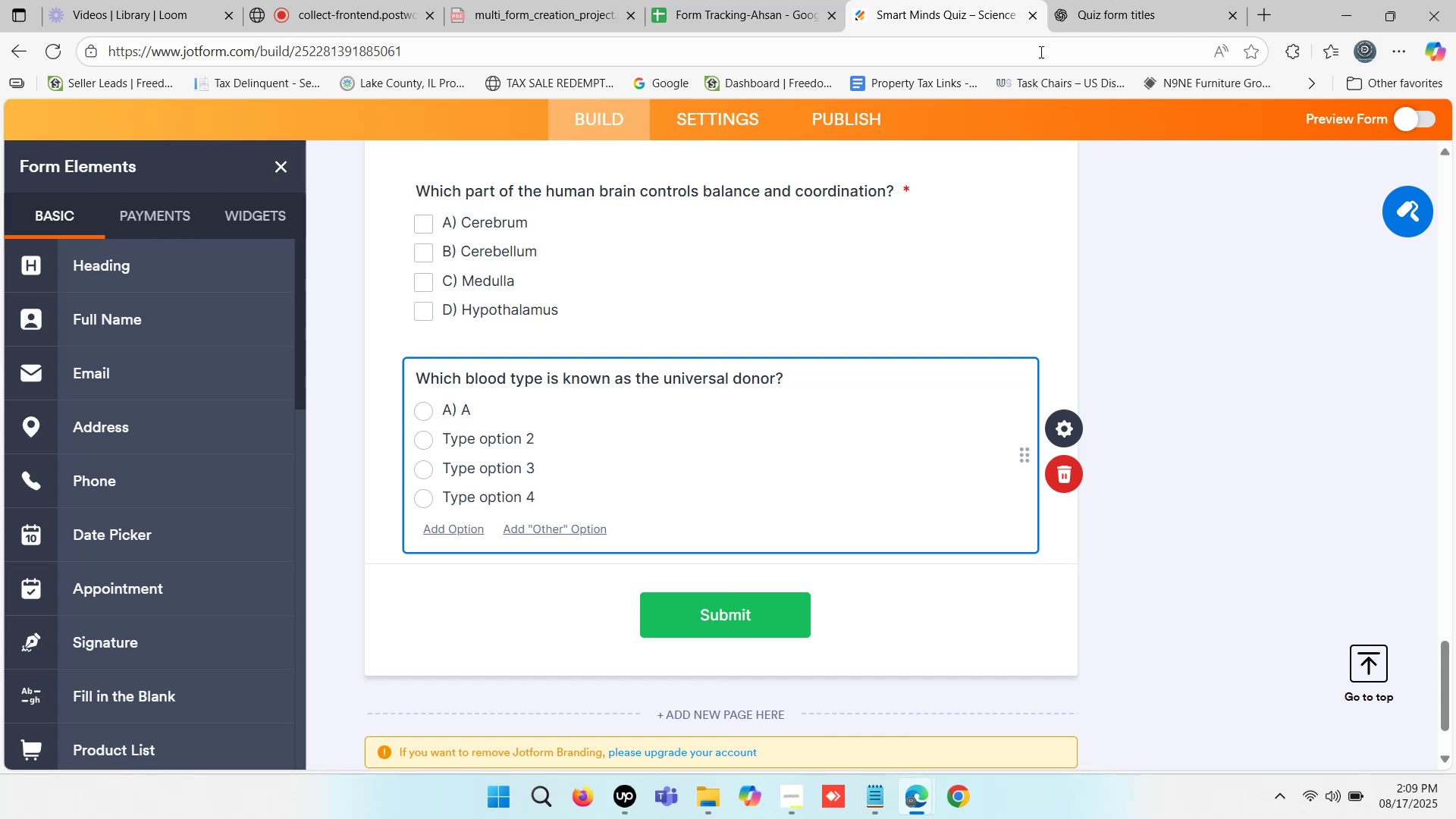 
left_click([1093, 0])
 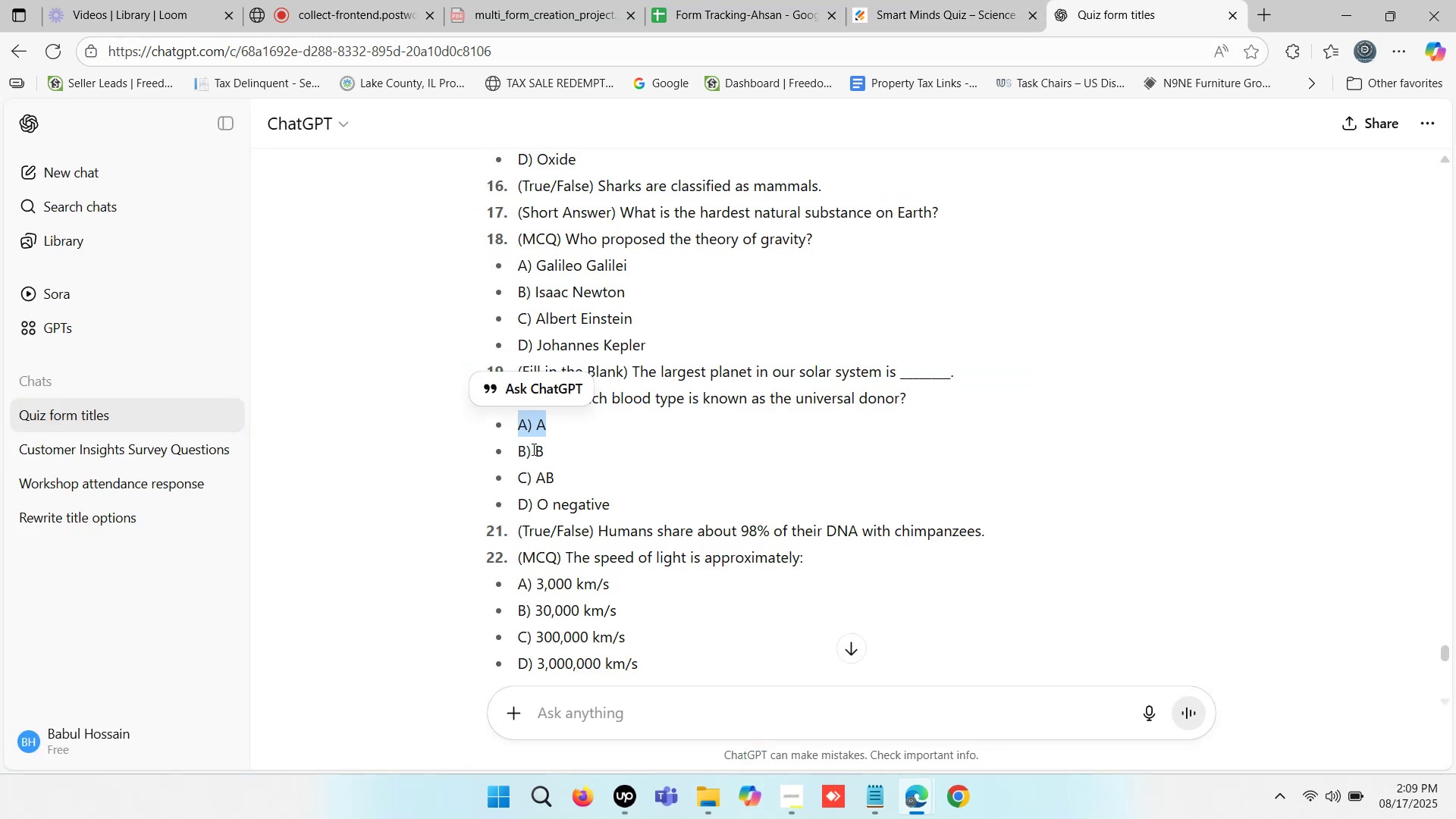 
key(Control+ControlLeft)
 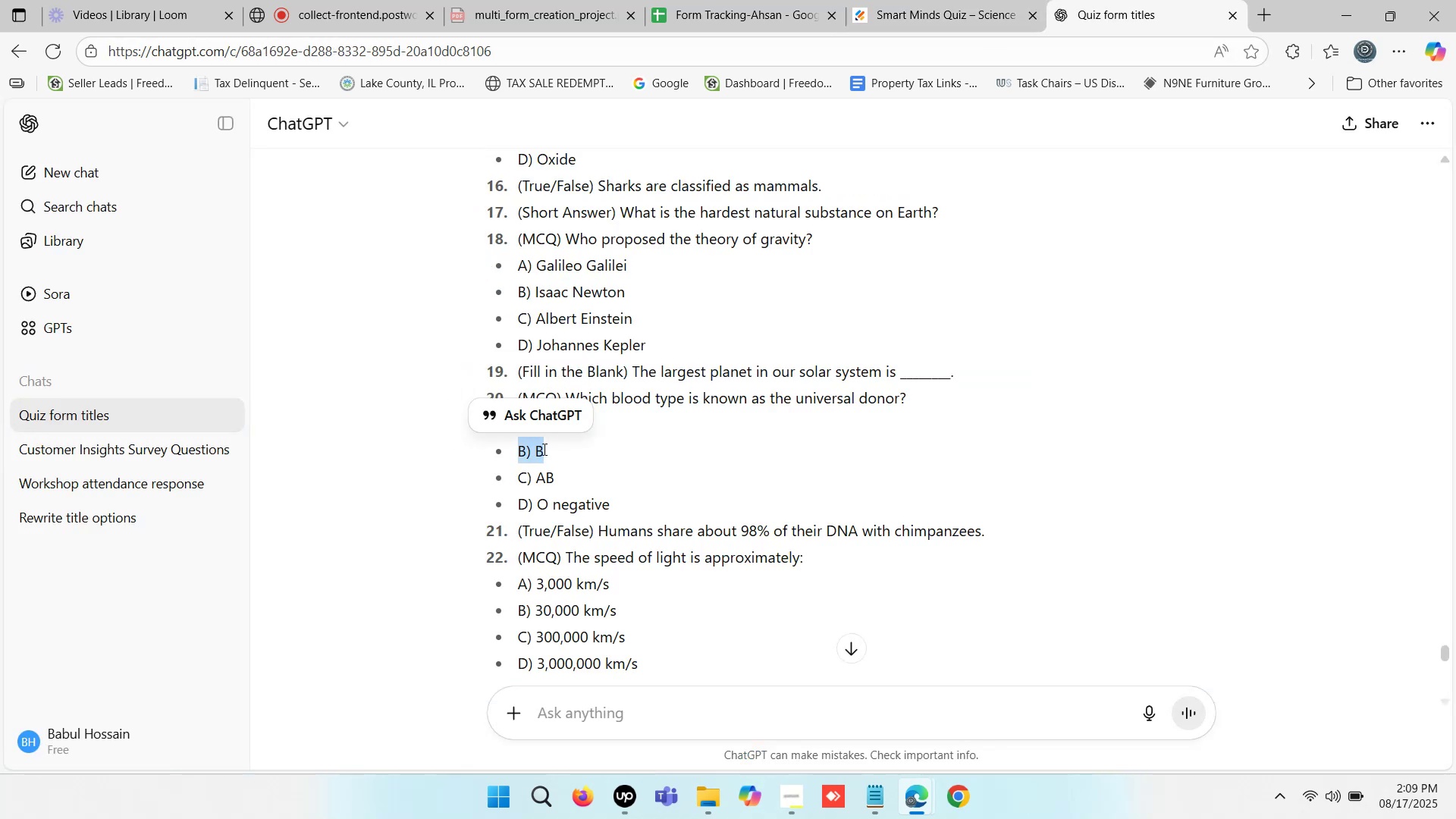 
key(Control+C)
 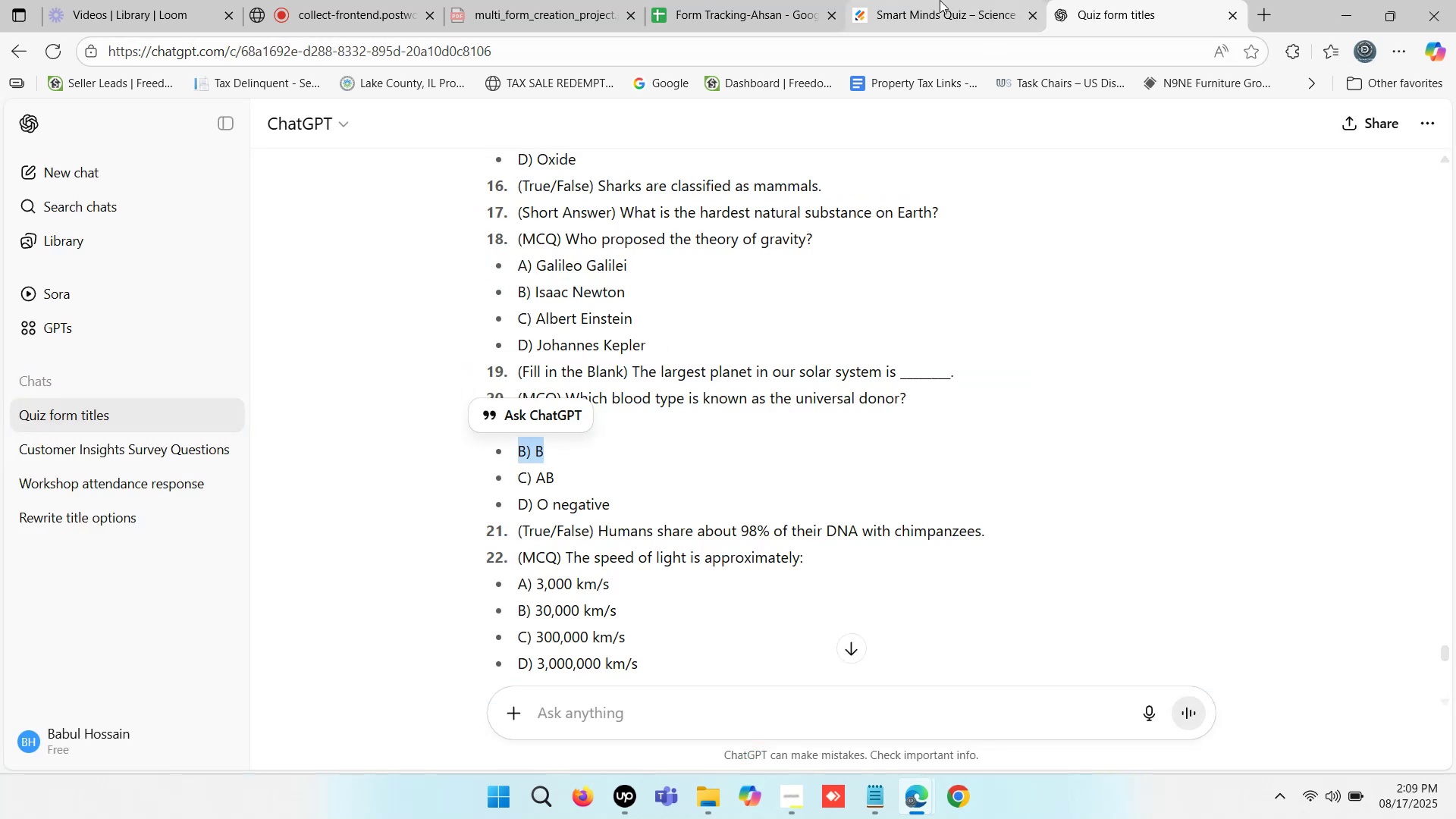 
left_click([940, 0])
 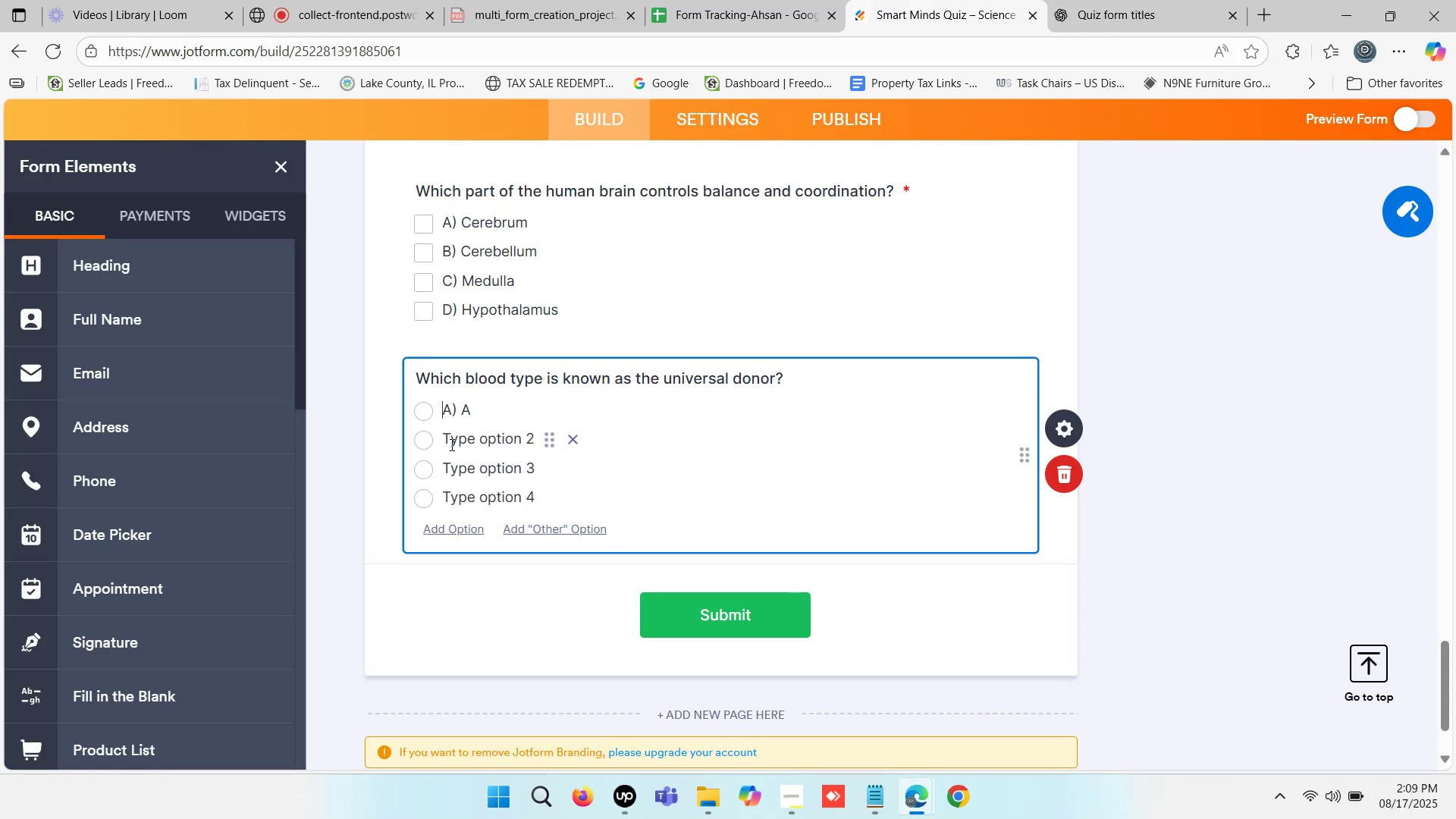 
left_click([446, 435])
 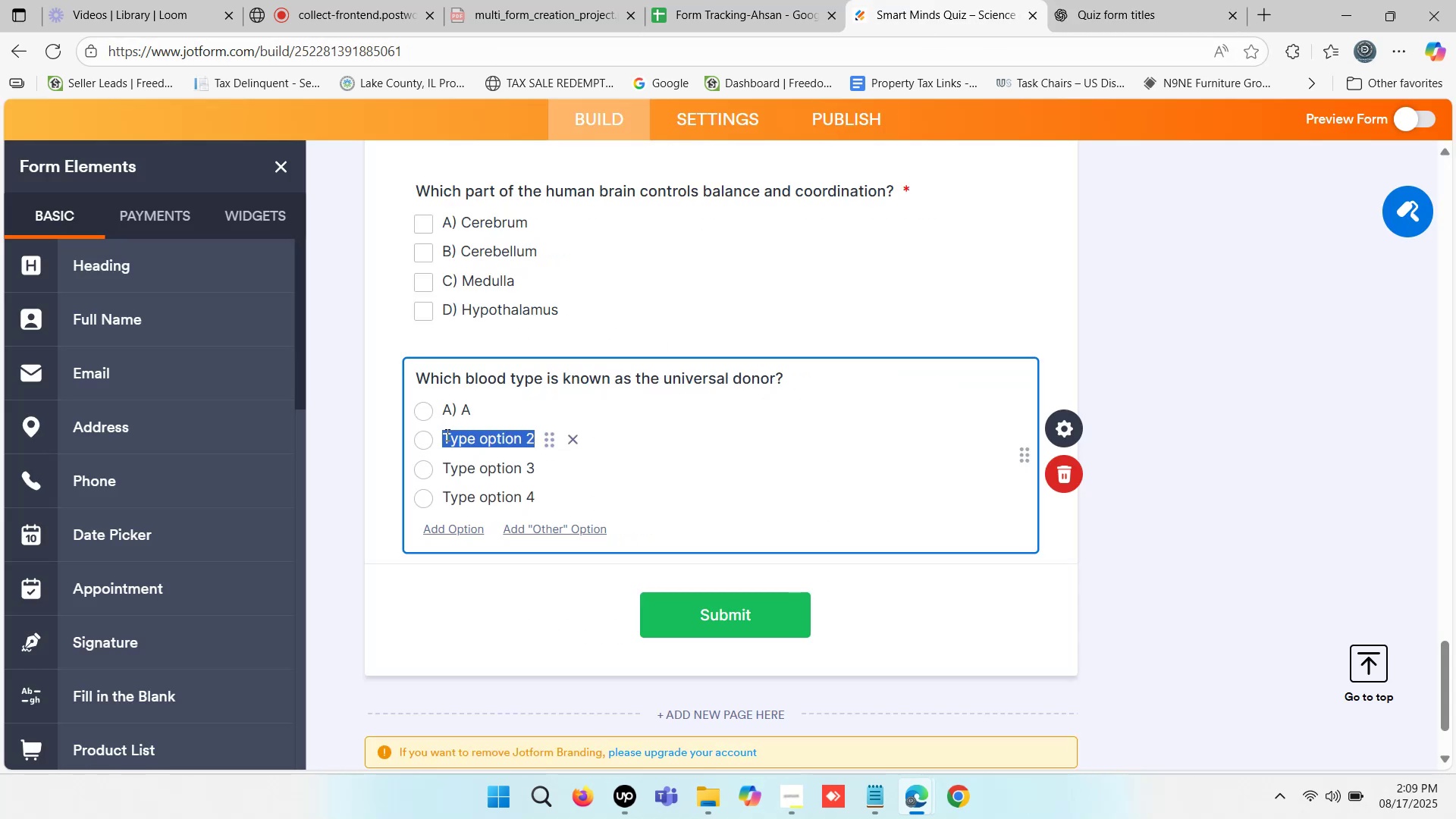 
key(Control+V)
 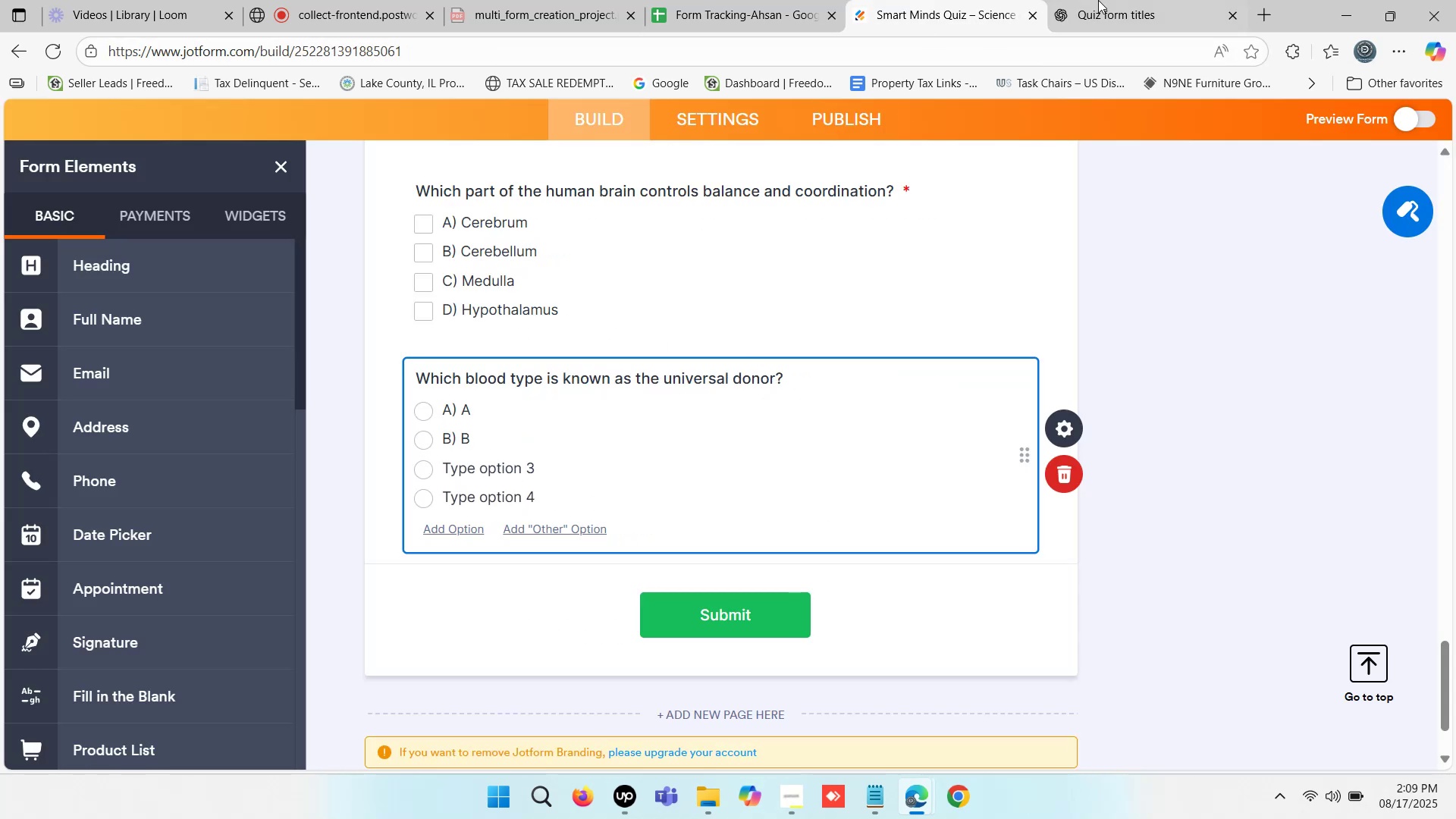 
left_click([1131, 0])
 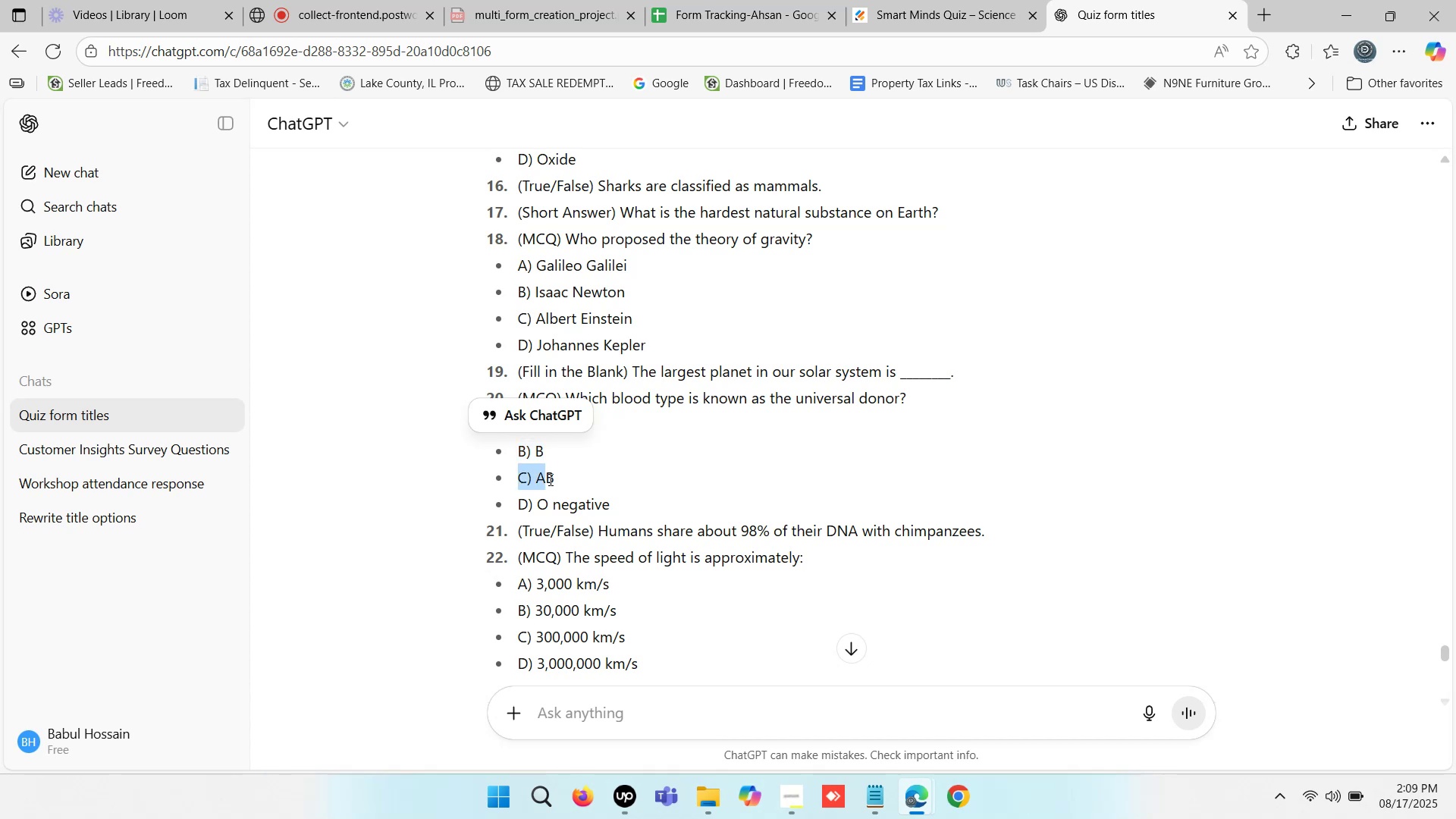 
key(Control+ControlLeft)
 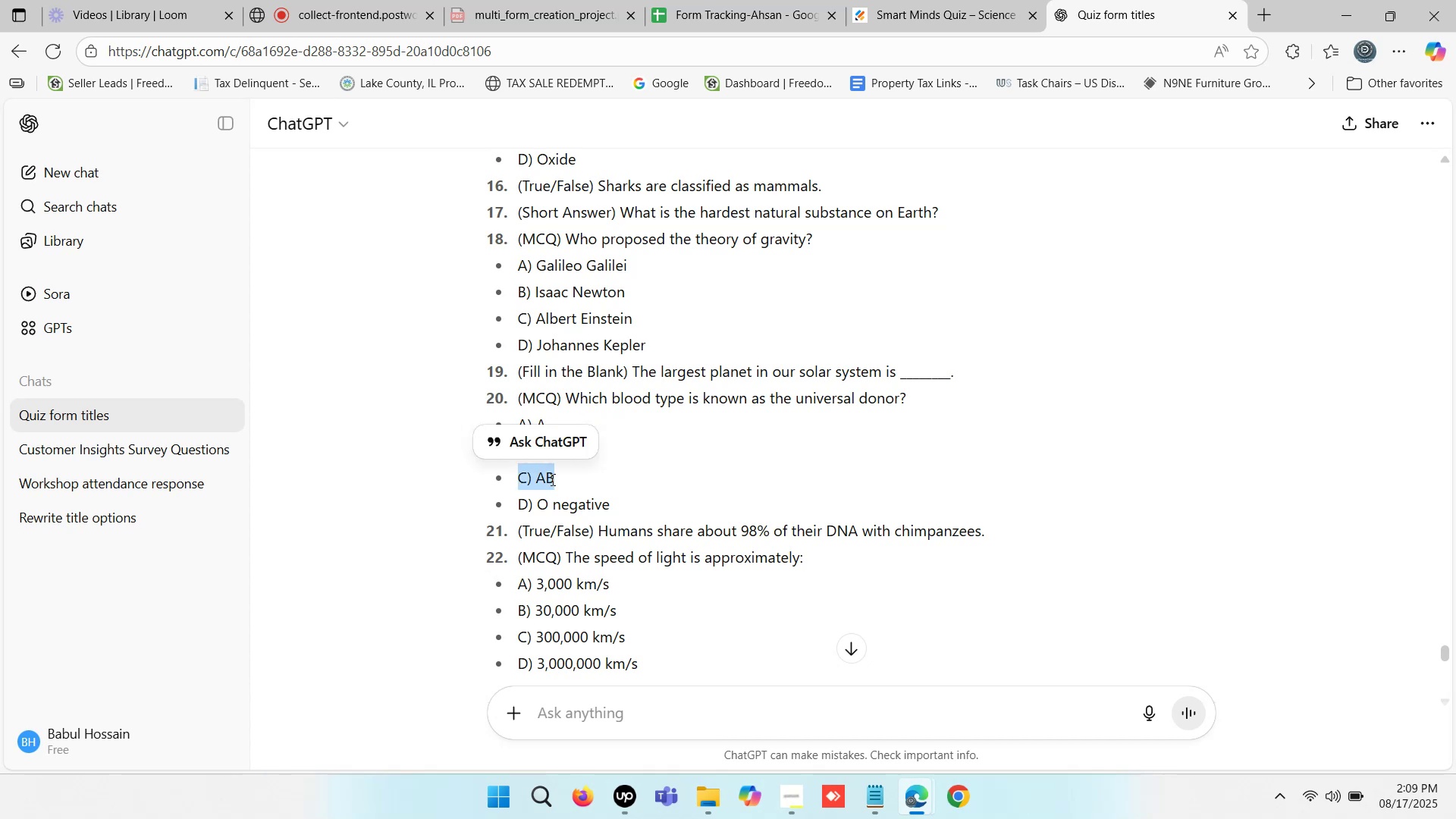 
key(Control+C)
 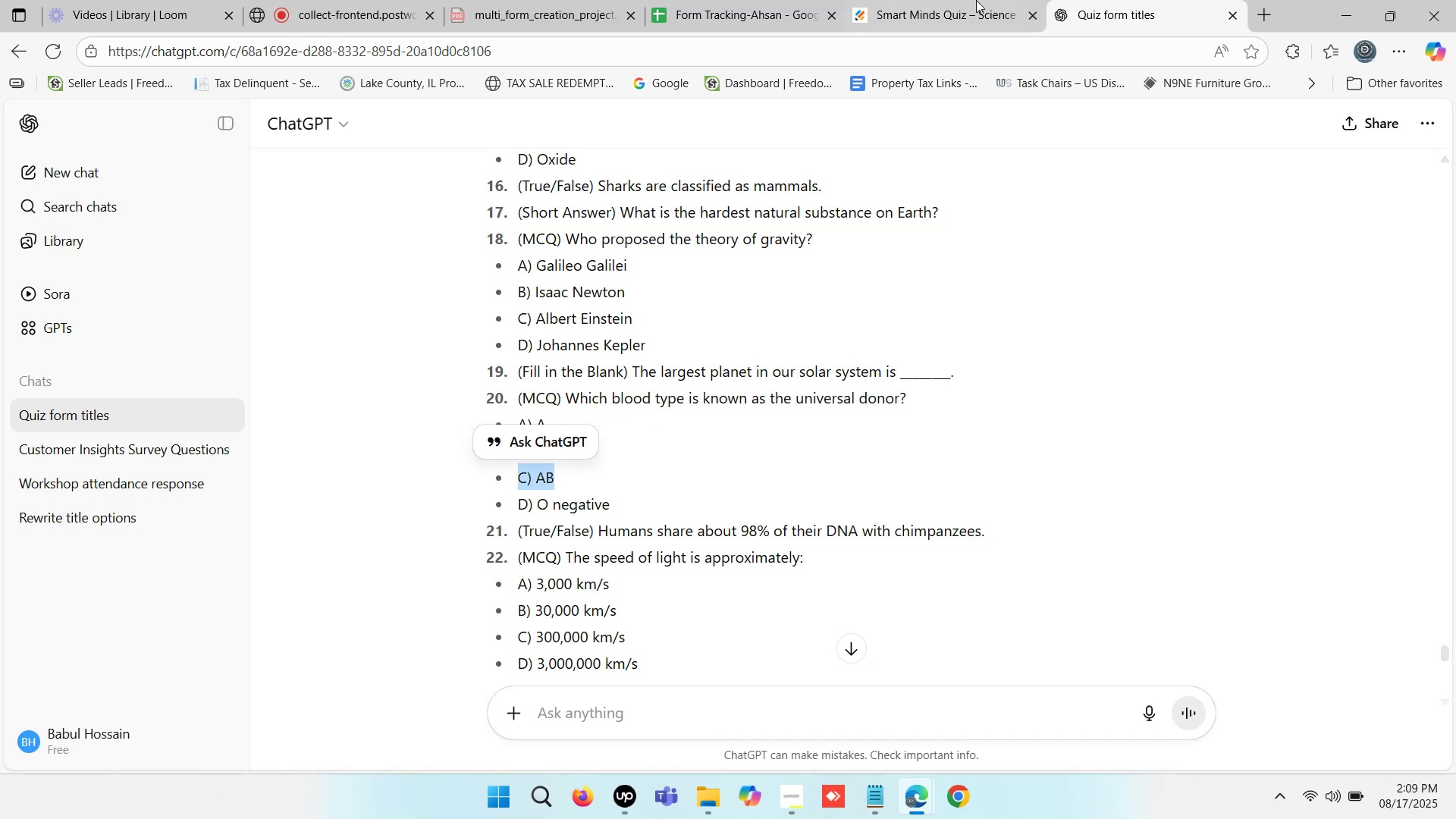 
left_click([952, 0])
 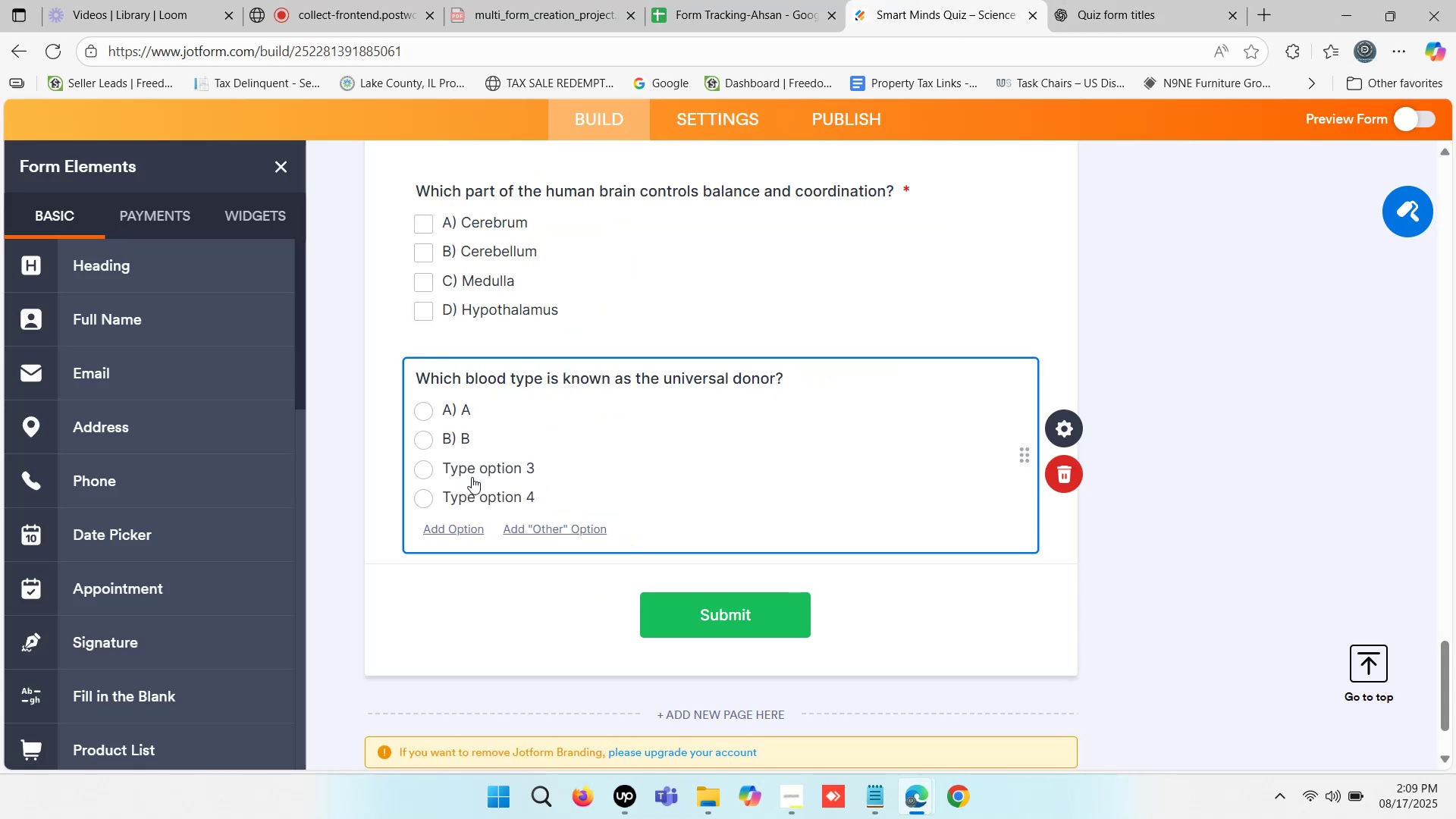 
left_click([472, 468])
 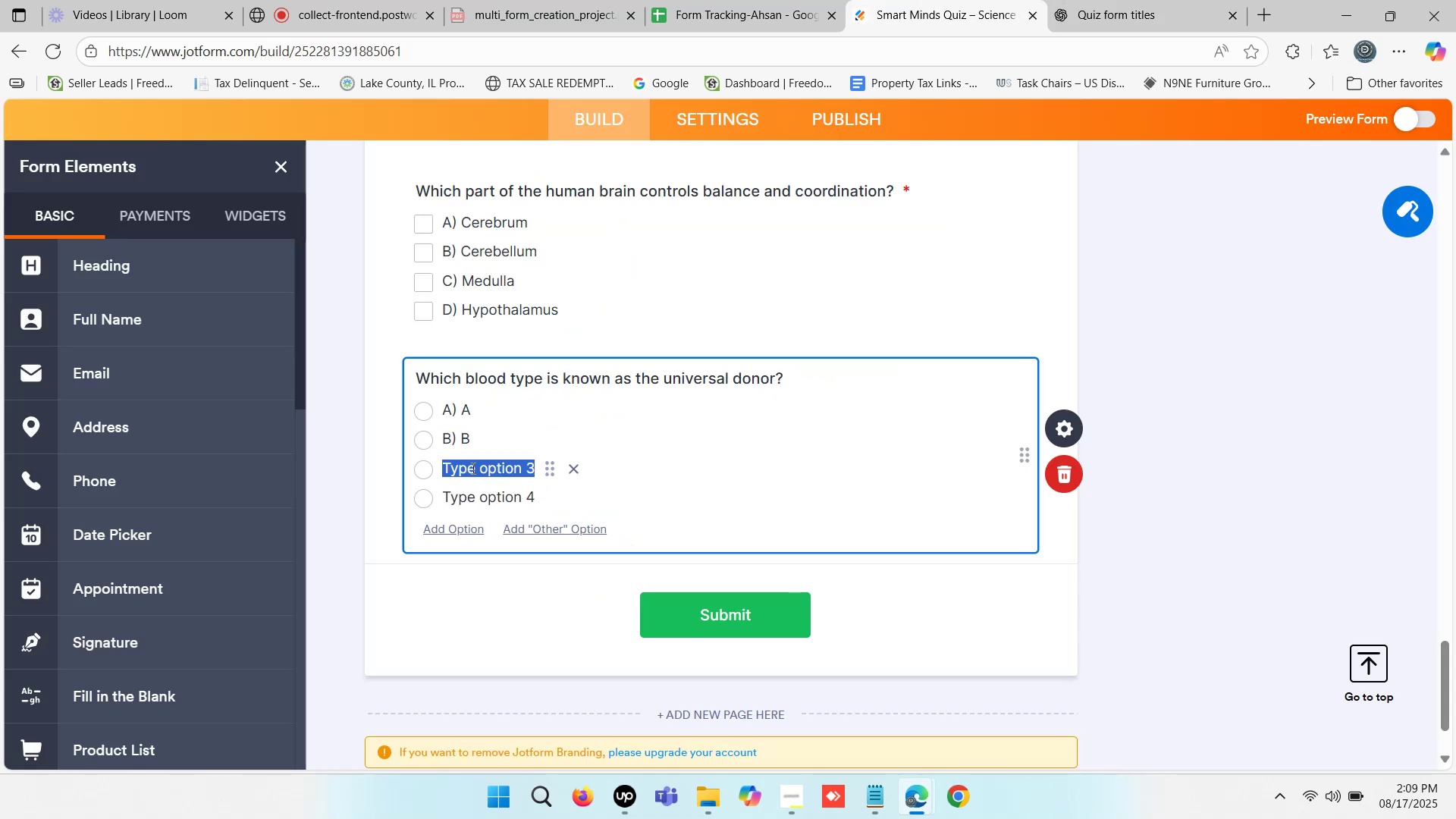 
key(Control+V)
 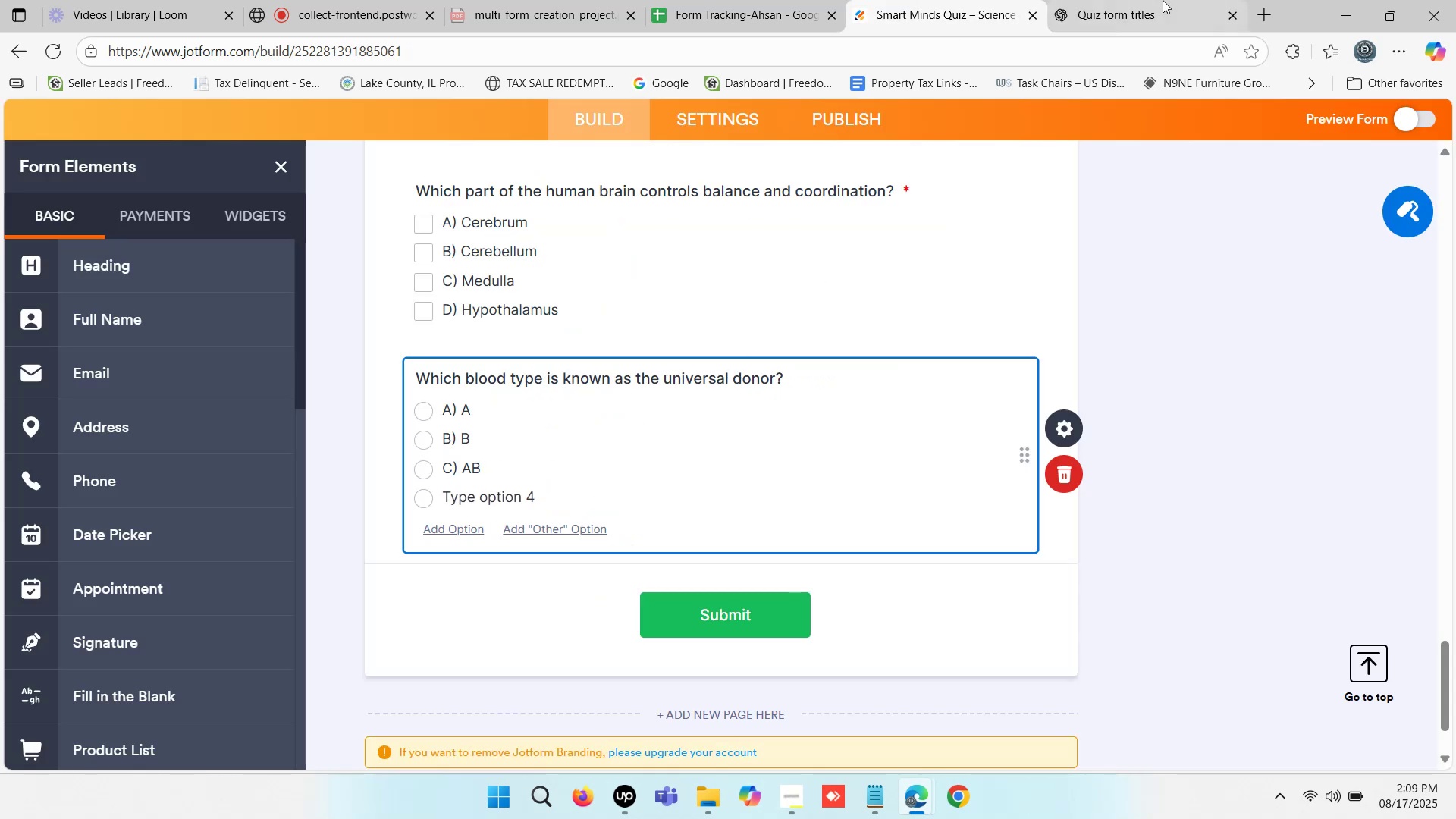 
left_click([1166, 0])
 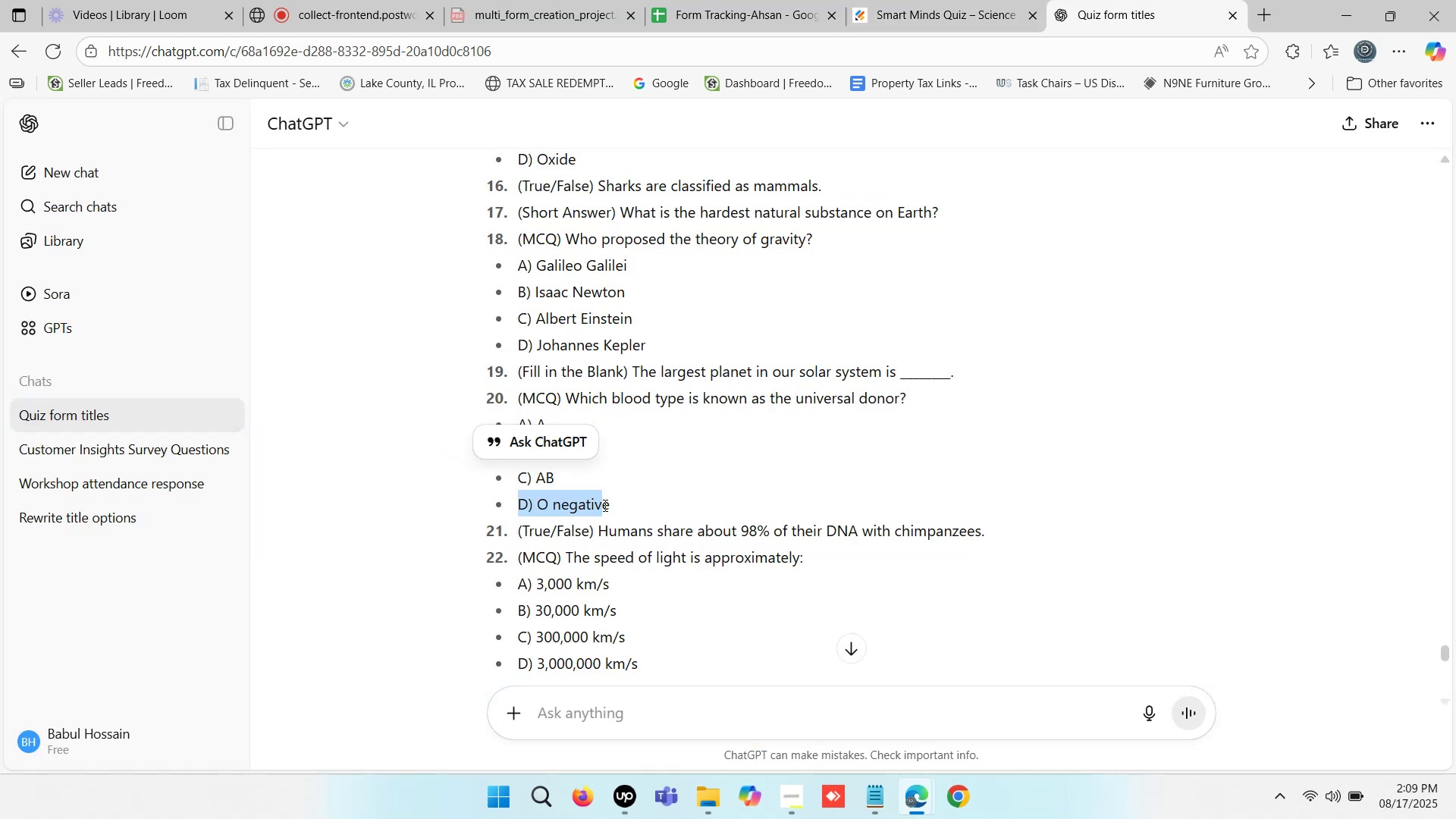 
key(Control+C)
 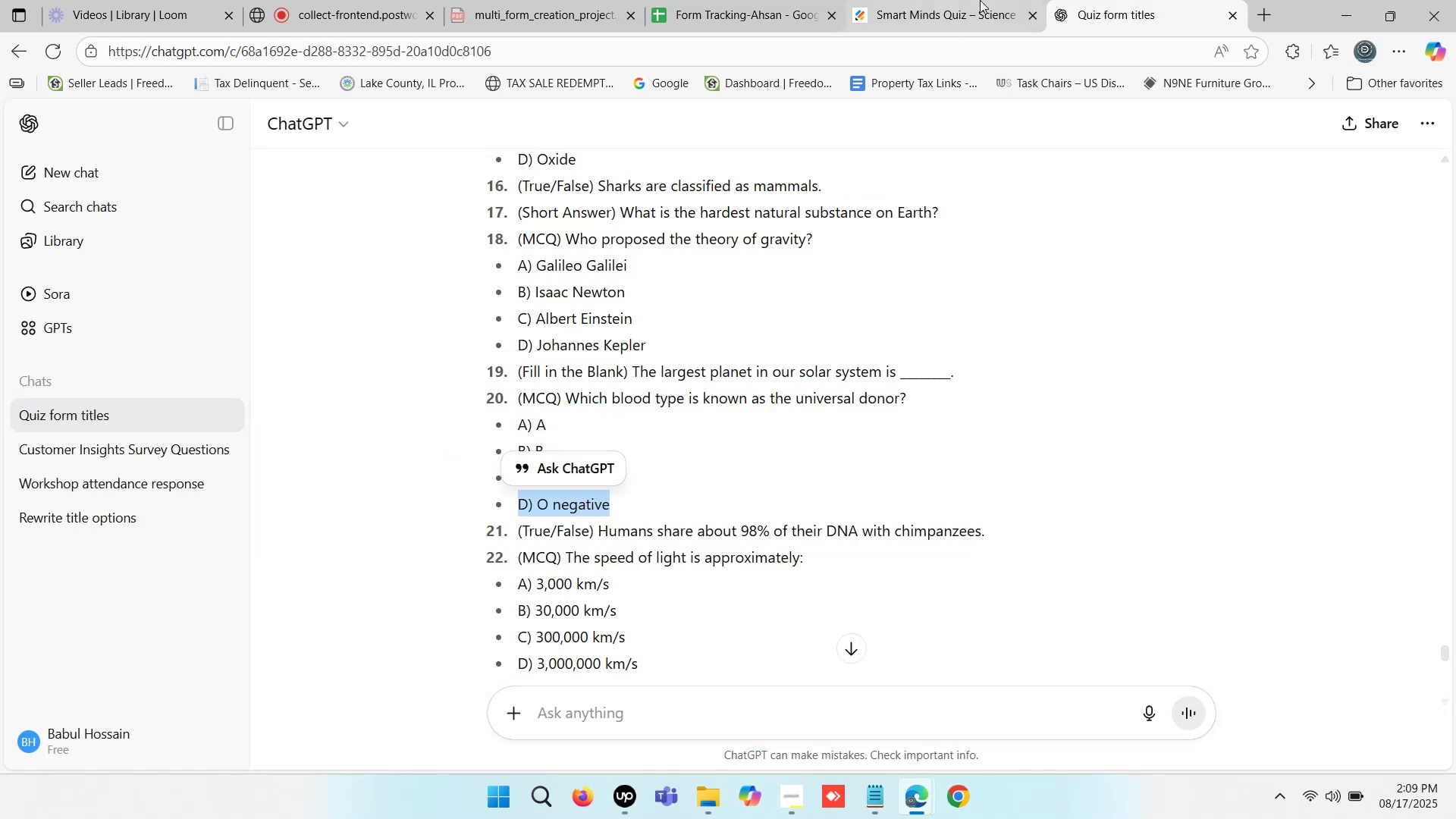 
left_click([980, 0])
 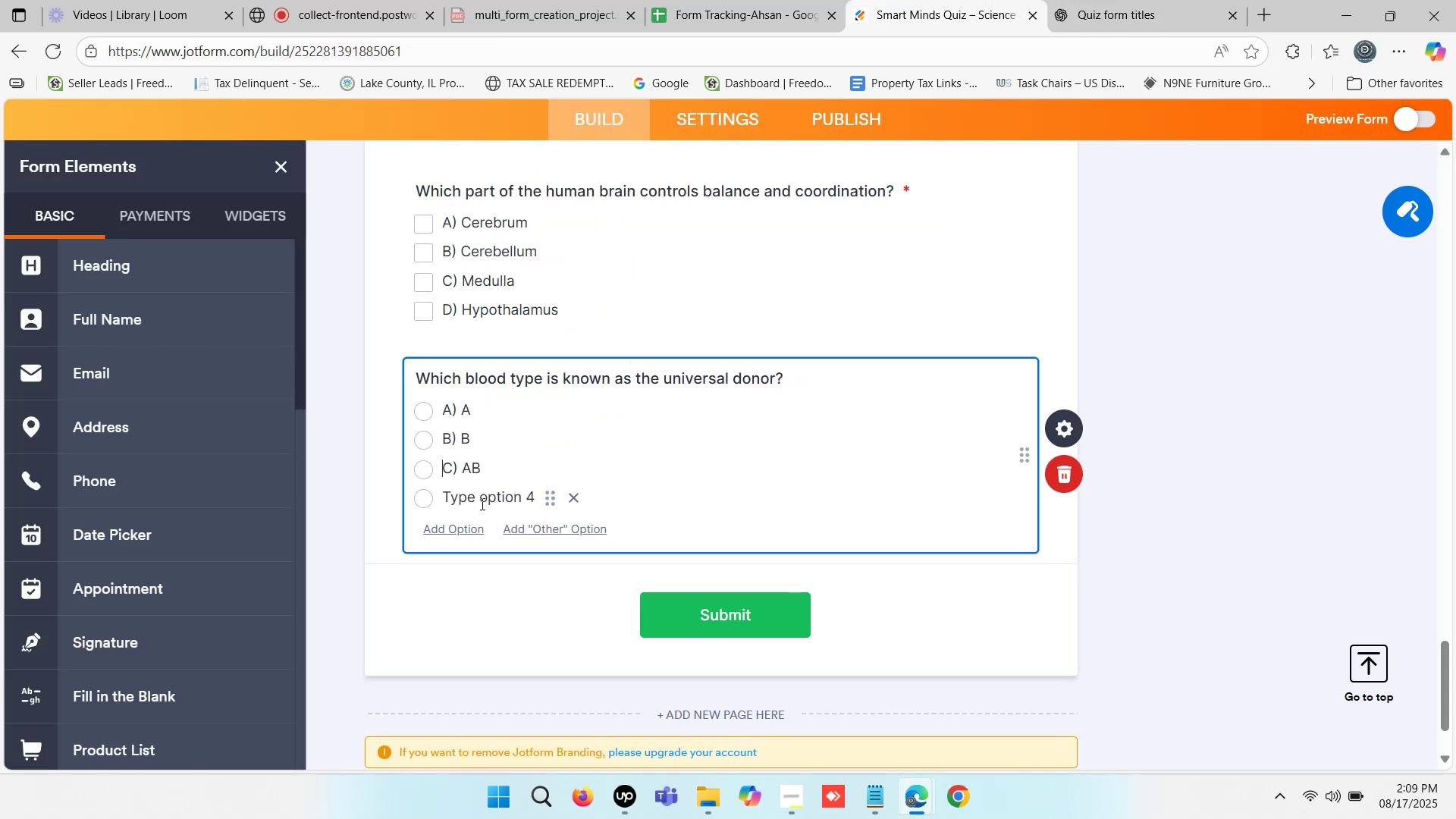 
left_click([482, 502])
 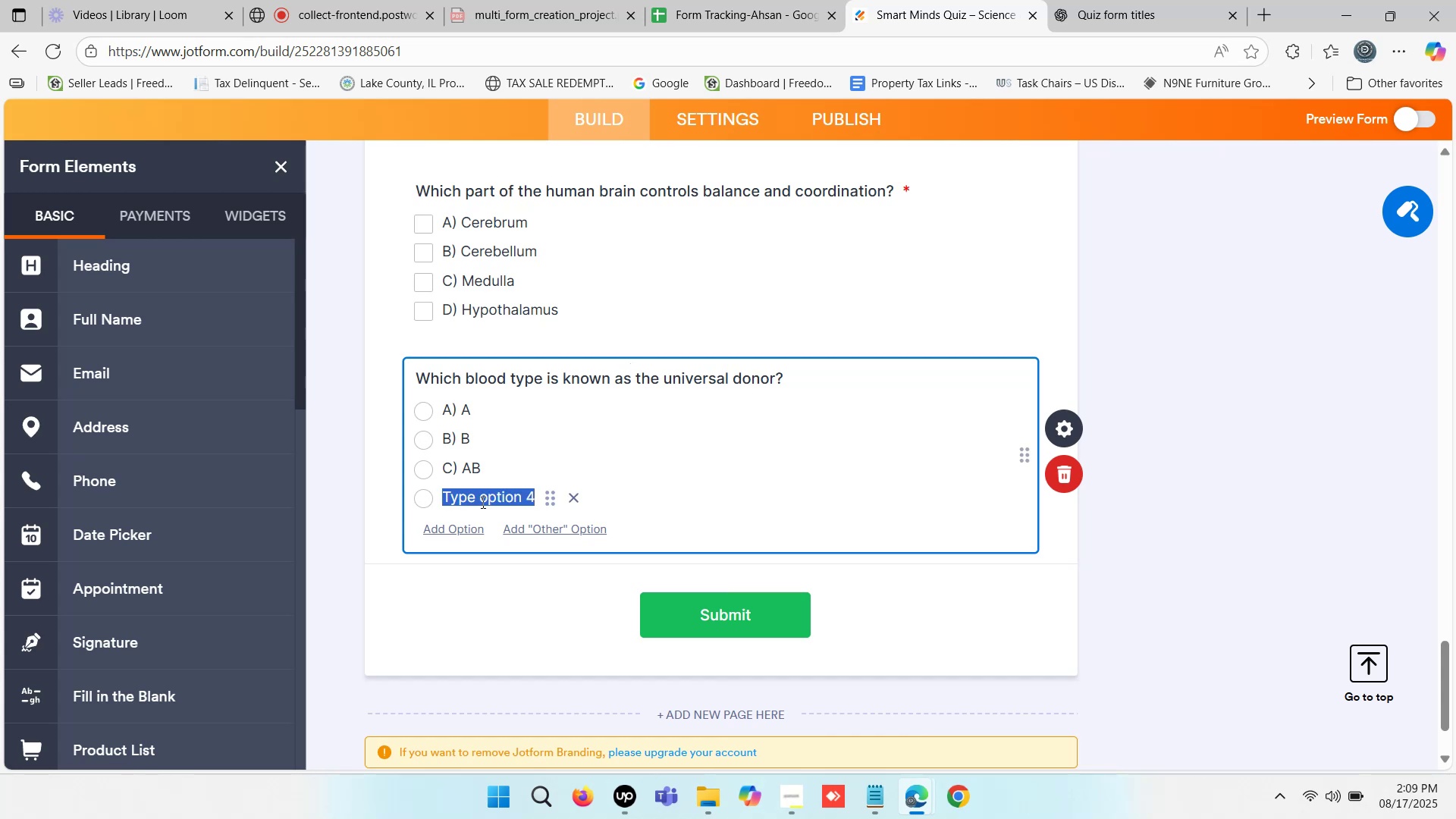 
key(Control+V)
 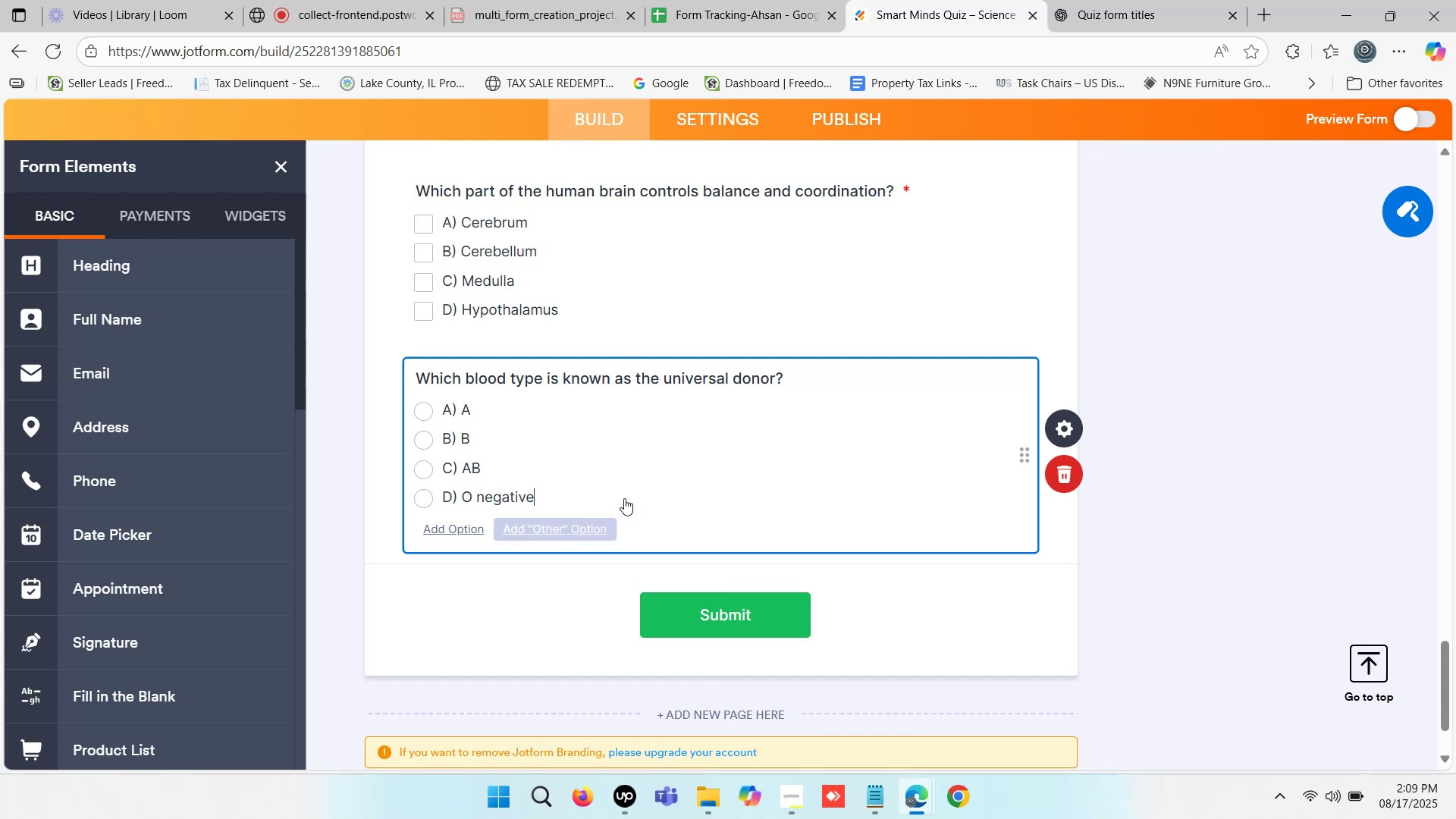 
left_click([1070, 0])
 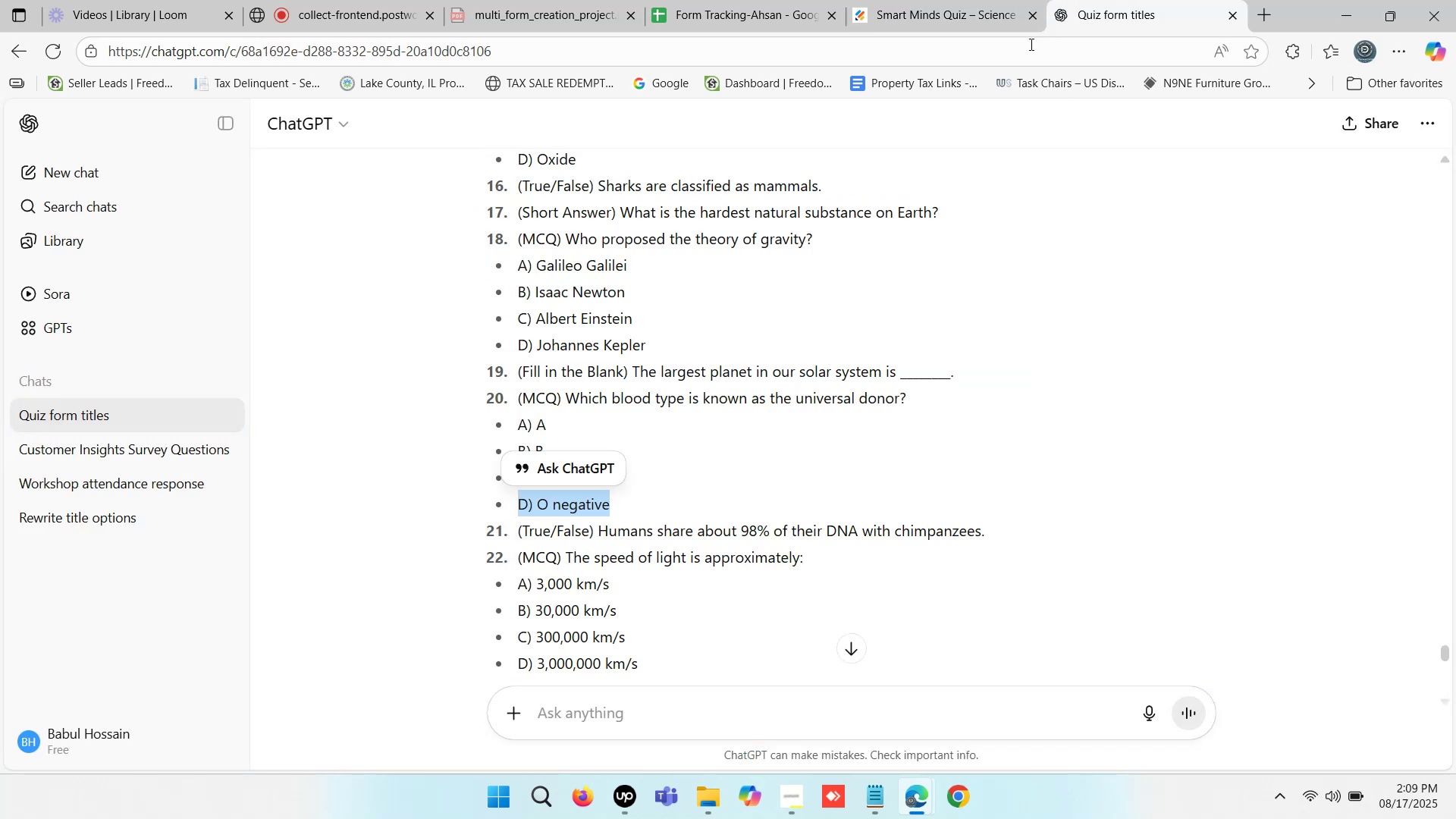 
left_click([949, 0])
 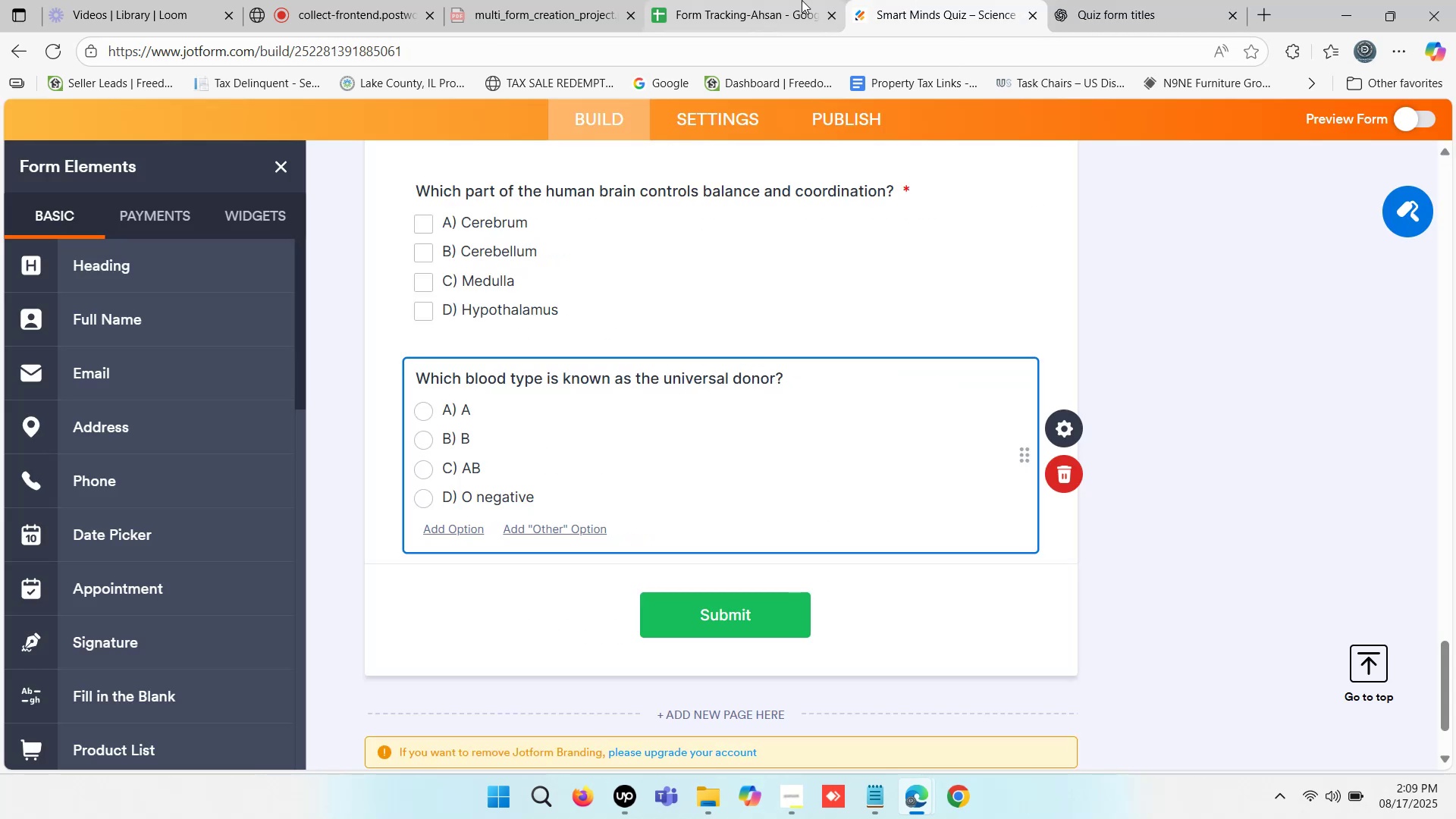 
left_click([802, 0])
 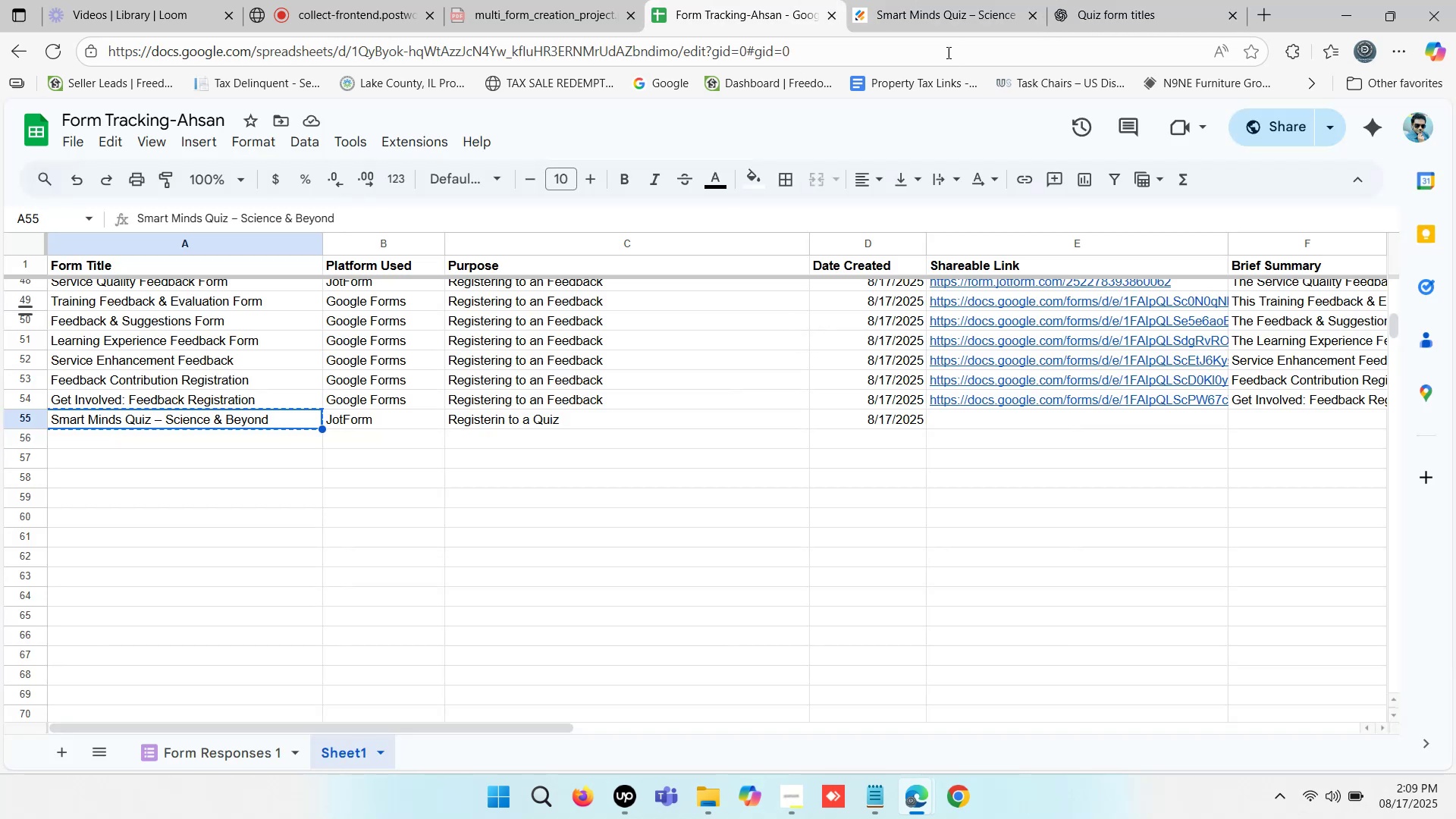 
left_click([961, 0])
 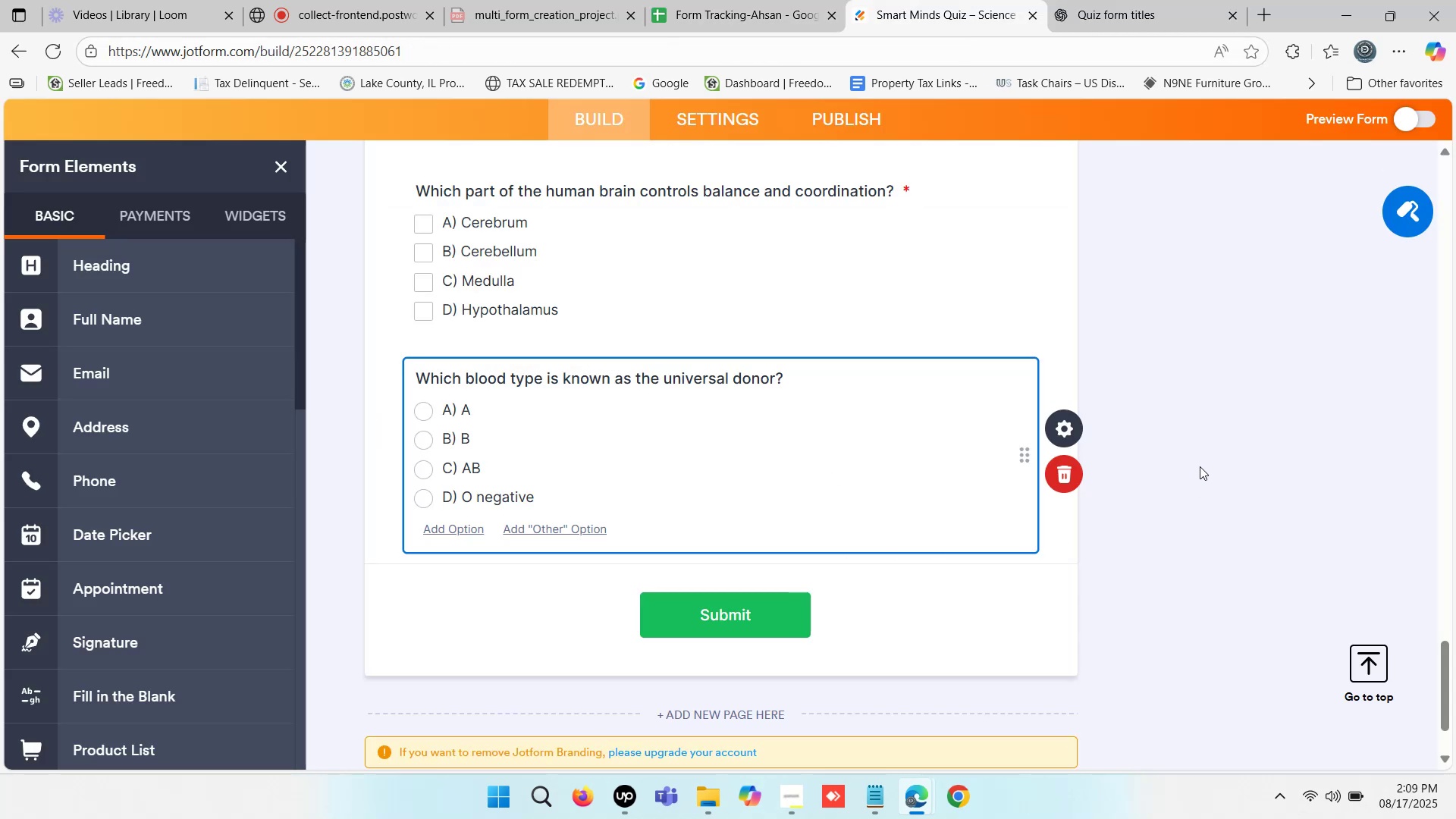 
left_click([1200, 466])
 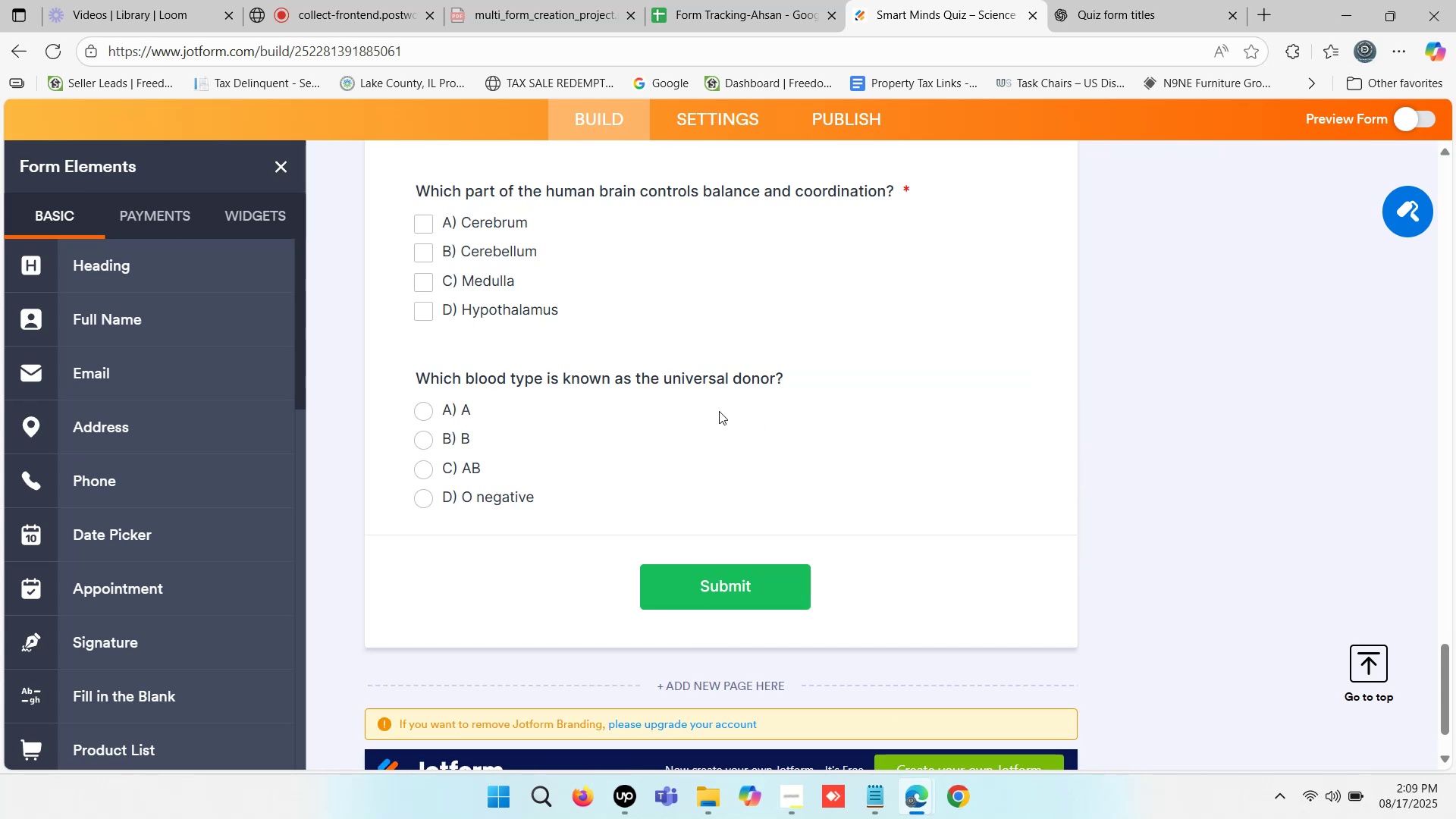 
left_click([715, 384])
 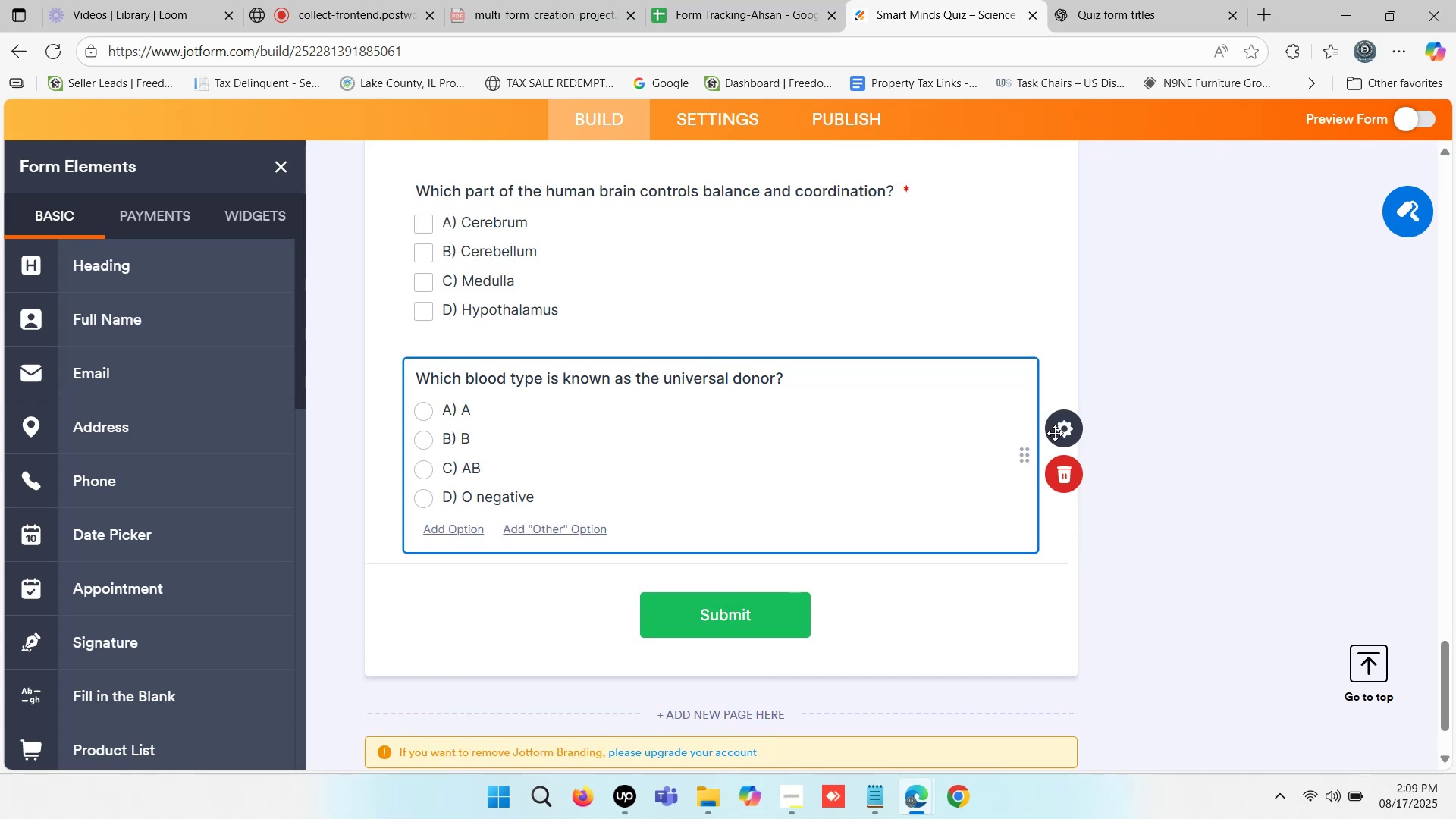 
left_click([1061, 433])
 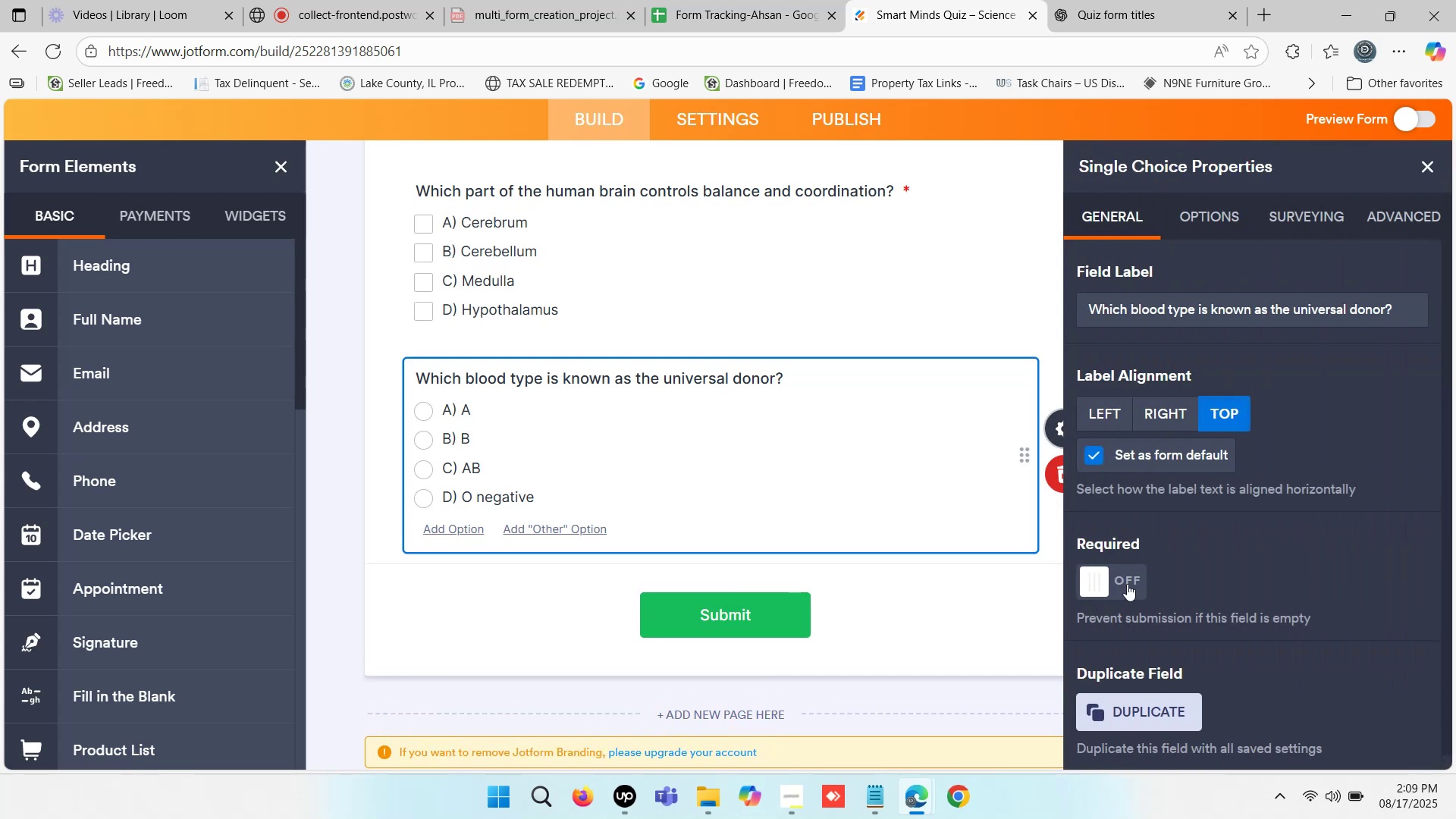 
left_click([1113, 592])
 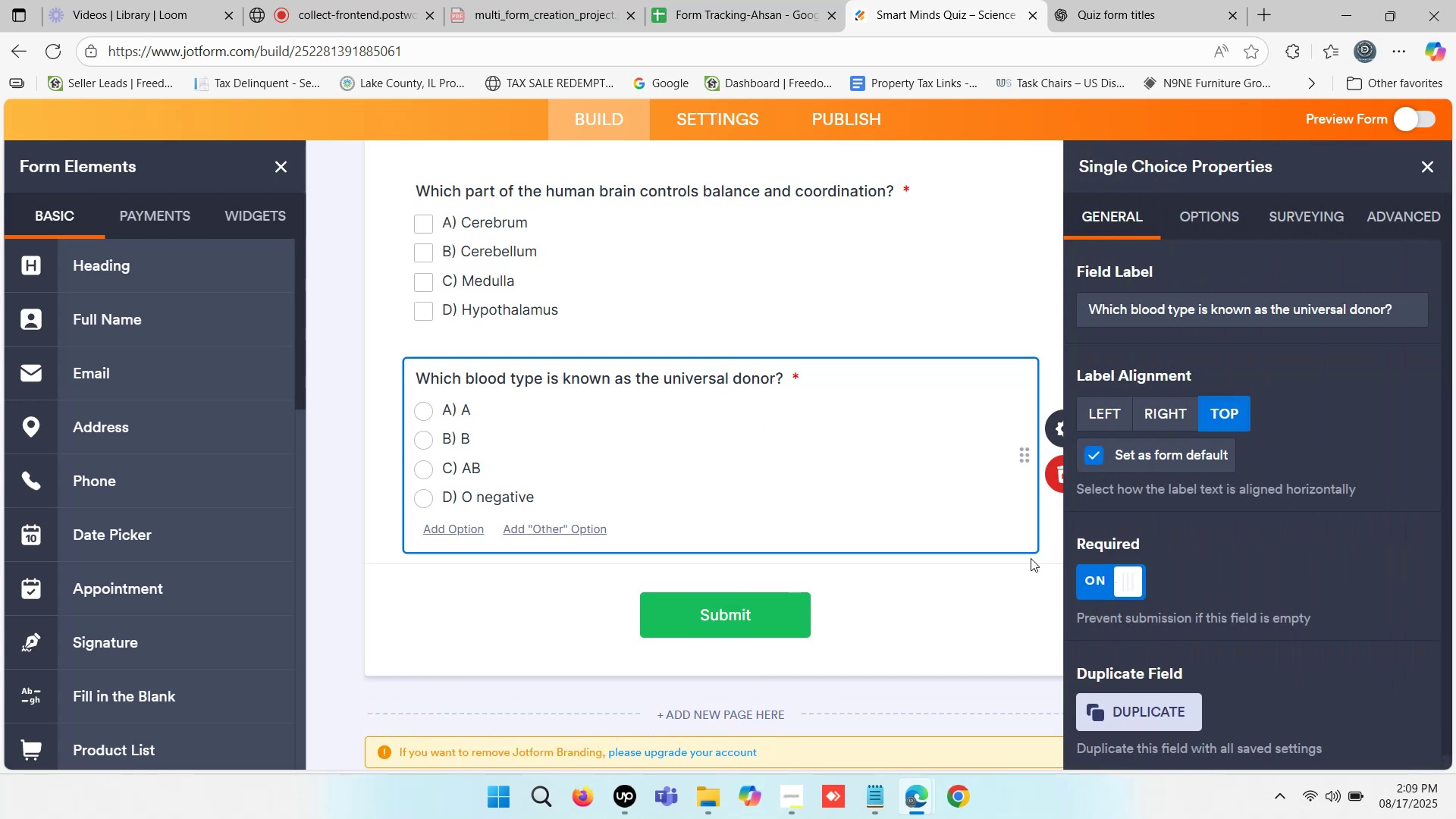 
scroll: coordinate [877, 554], scroll_direction: up, amount: 2.0
 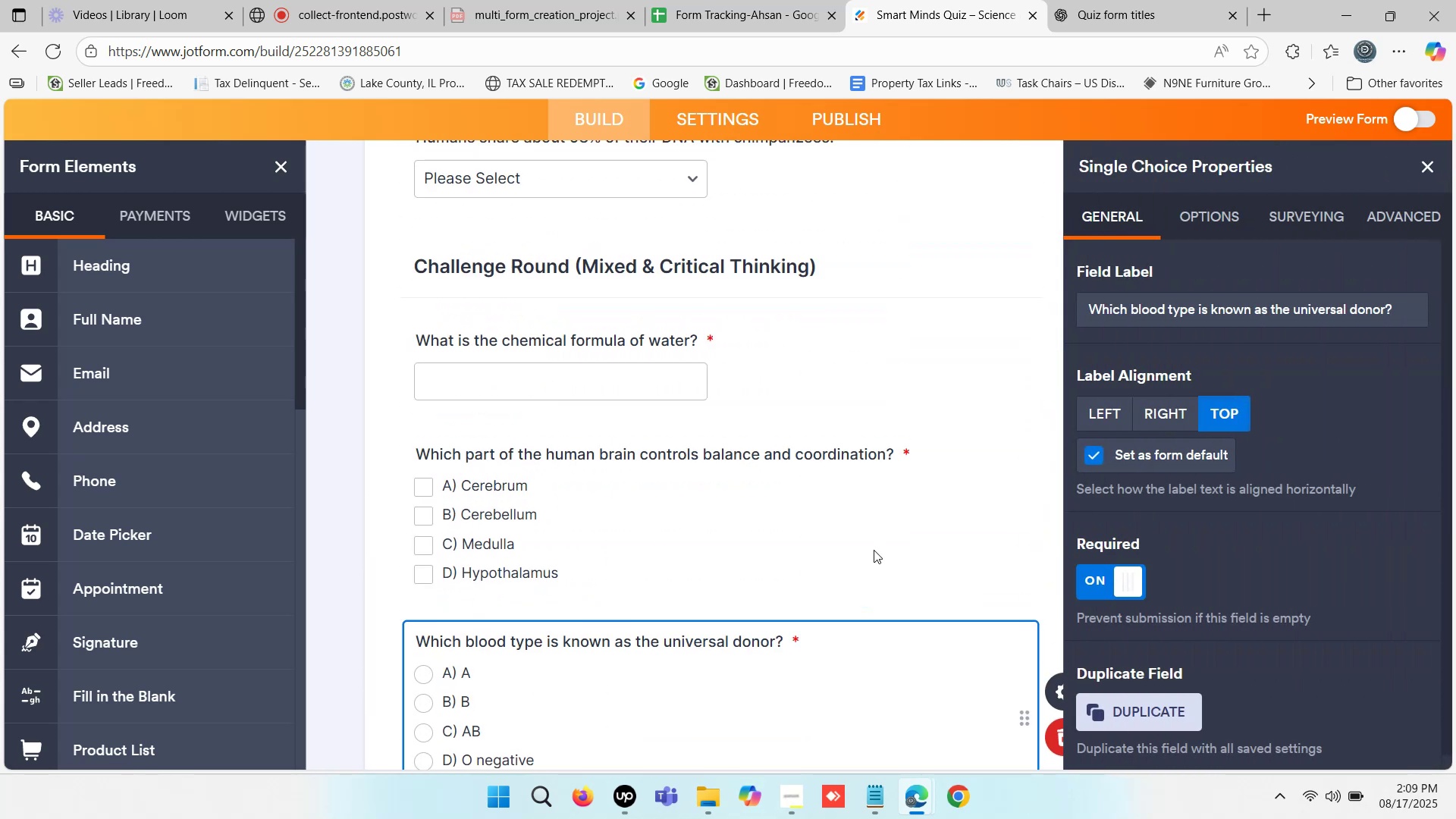 
scroll: coordinate [889, 495], scroll_direction: down, amount: 4.0
 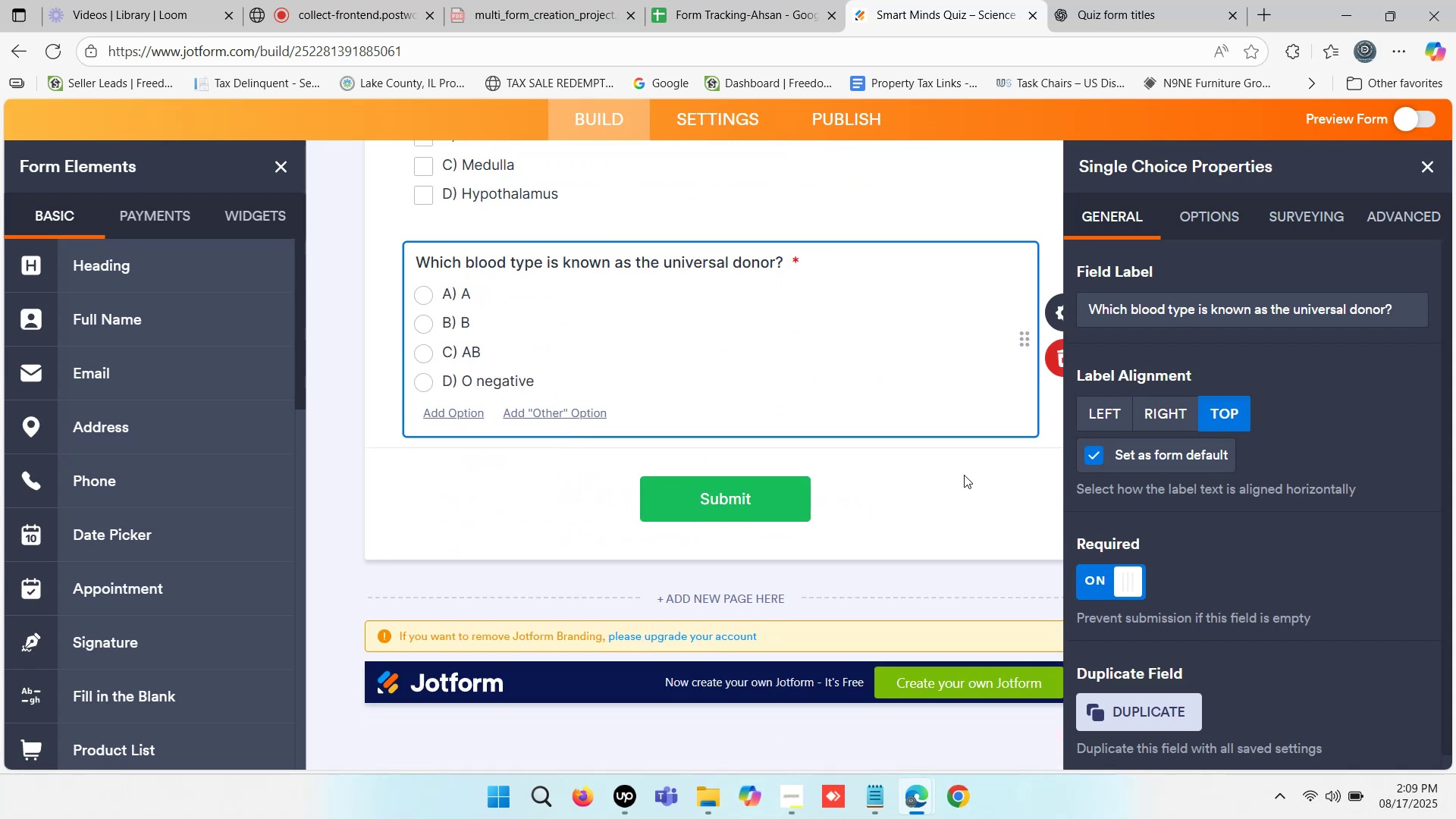 
scroll: coordinate [964, 475], scroll_direction: up, amount: 1.0
 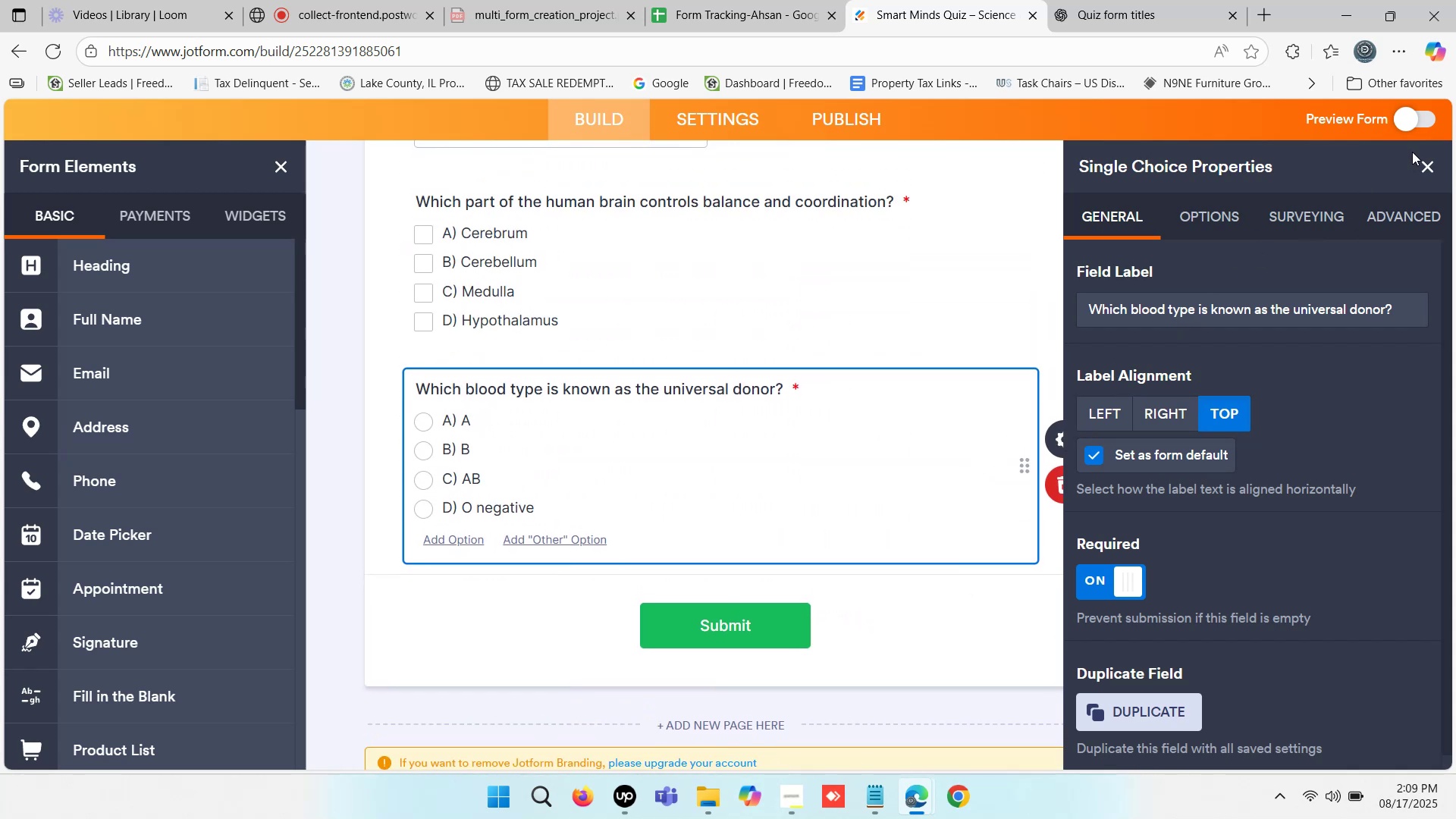 
left_click([1422, 161])
 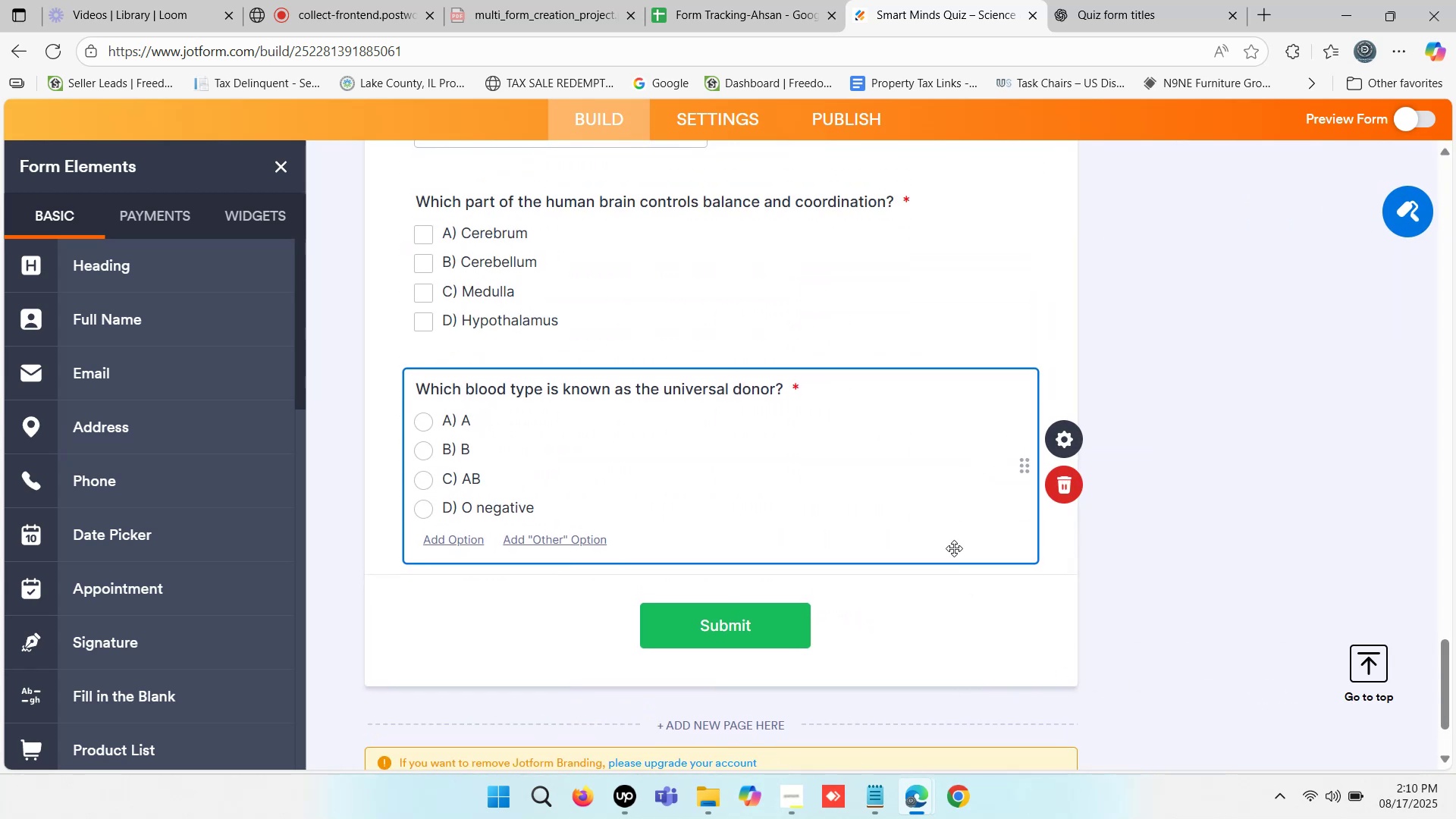 
left_click([950, 580])
 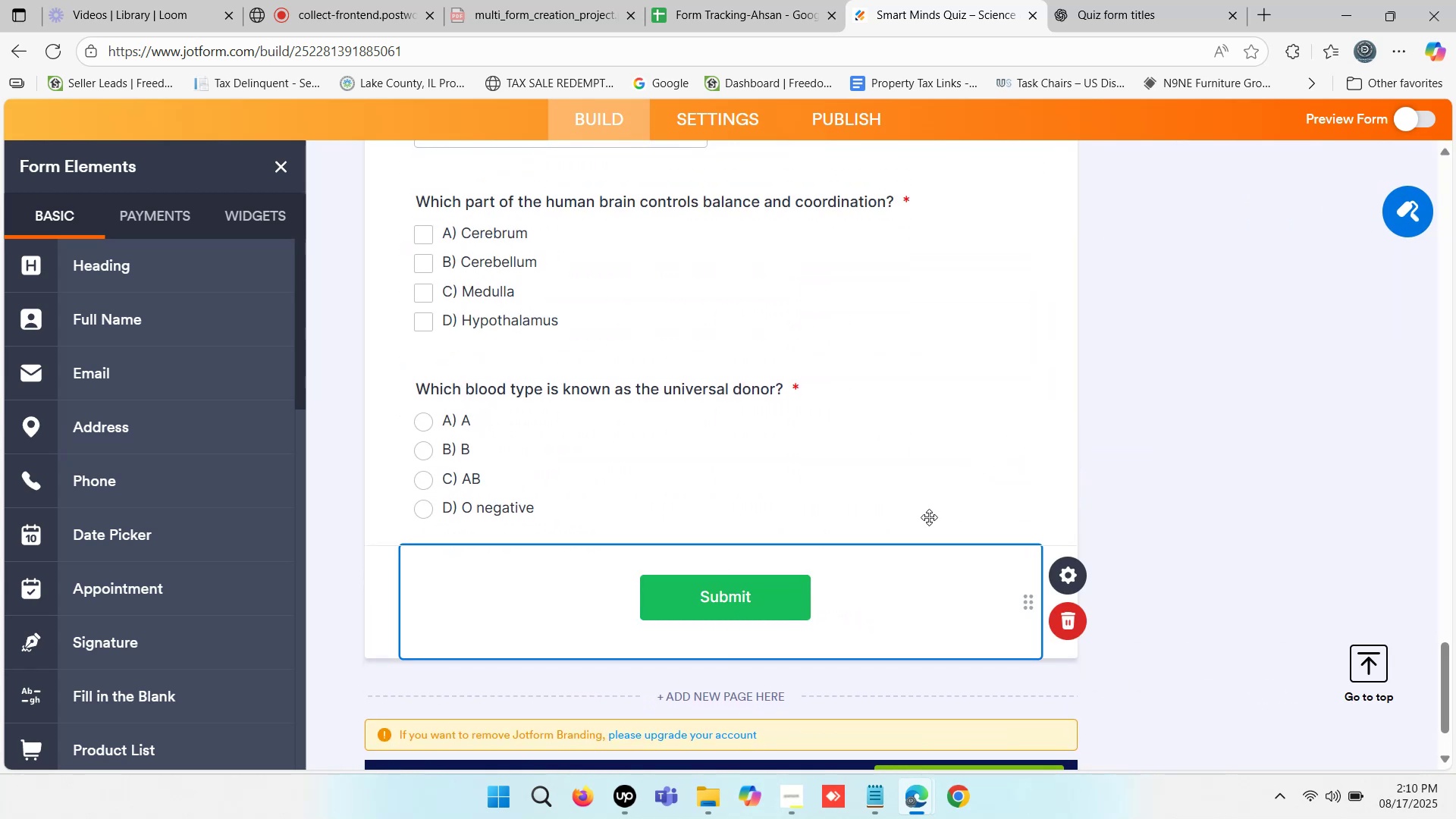 
left_click([917, 466])
 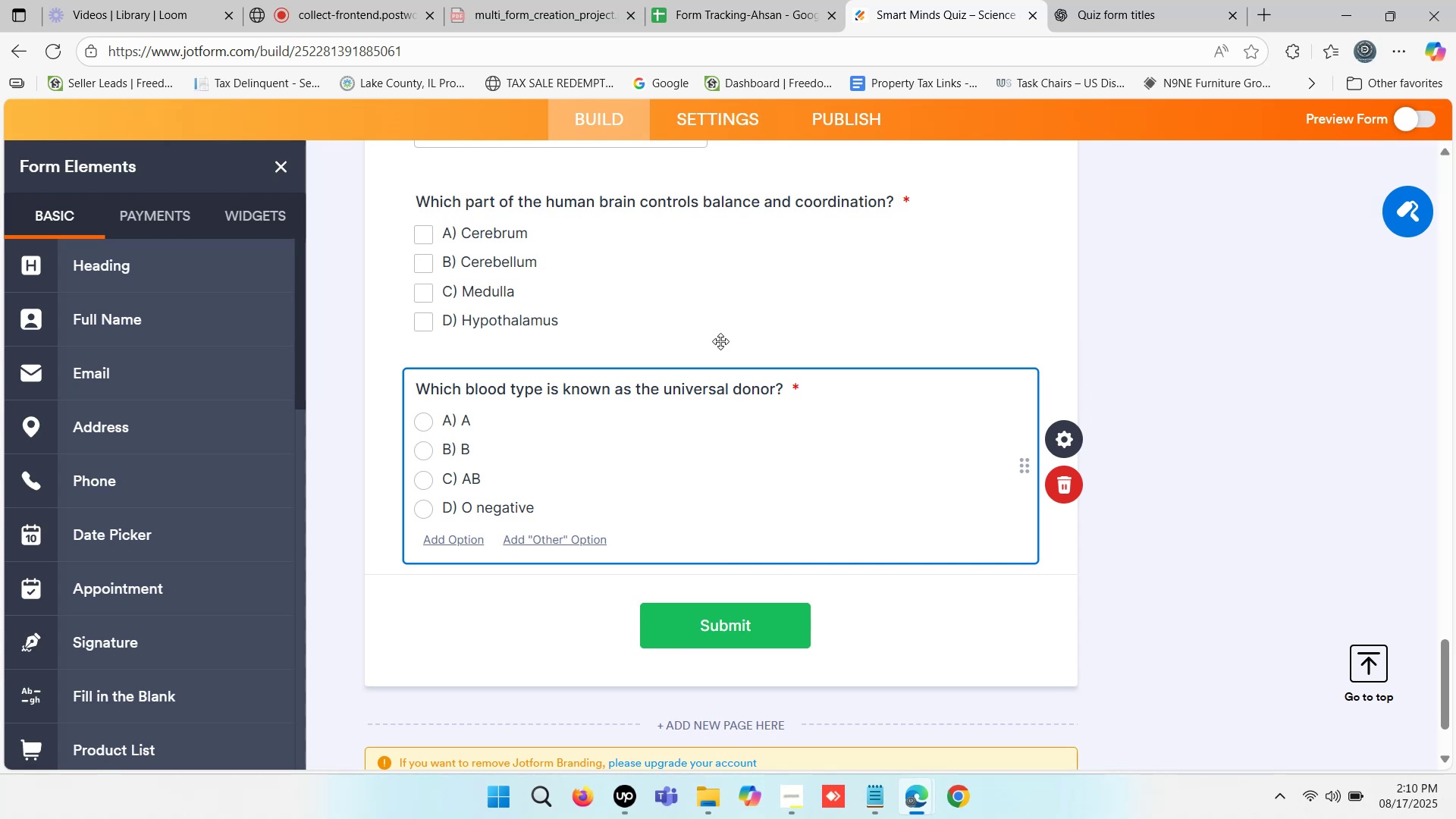 
scroll: coordinate [745, 458], scroll_direction: up, amount: 3.0
 